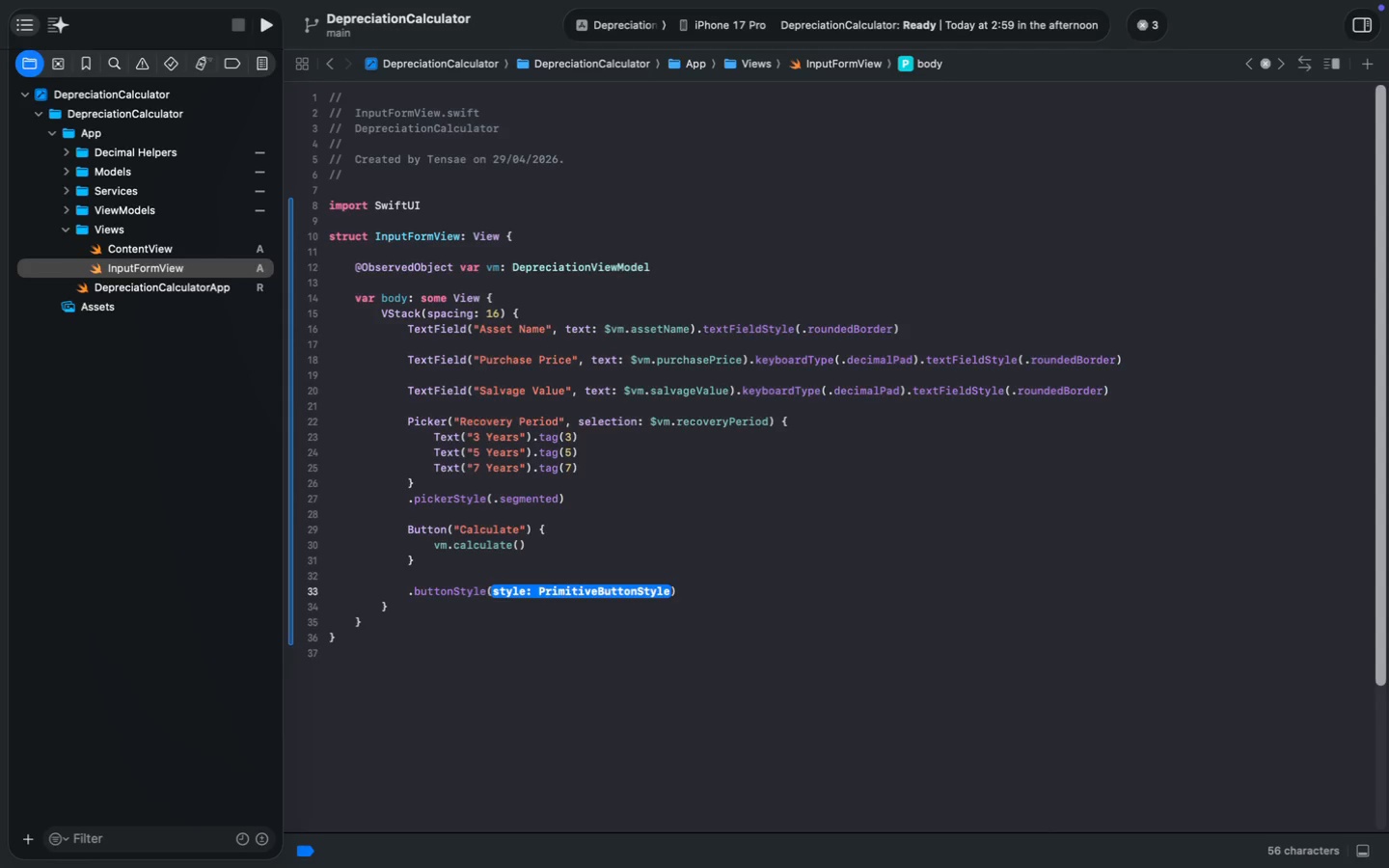 
key(Enter)
 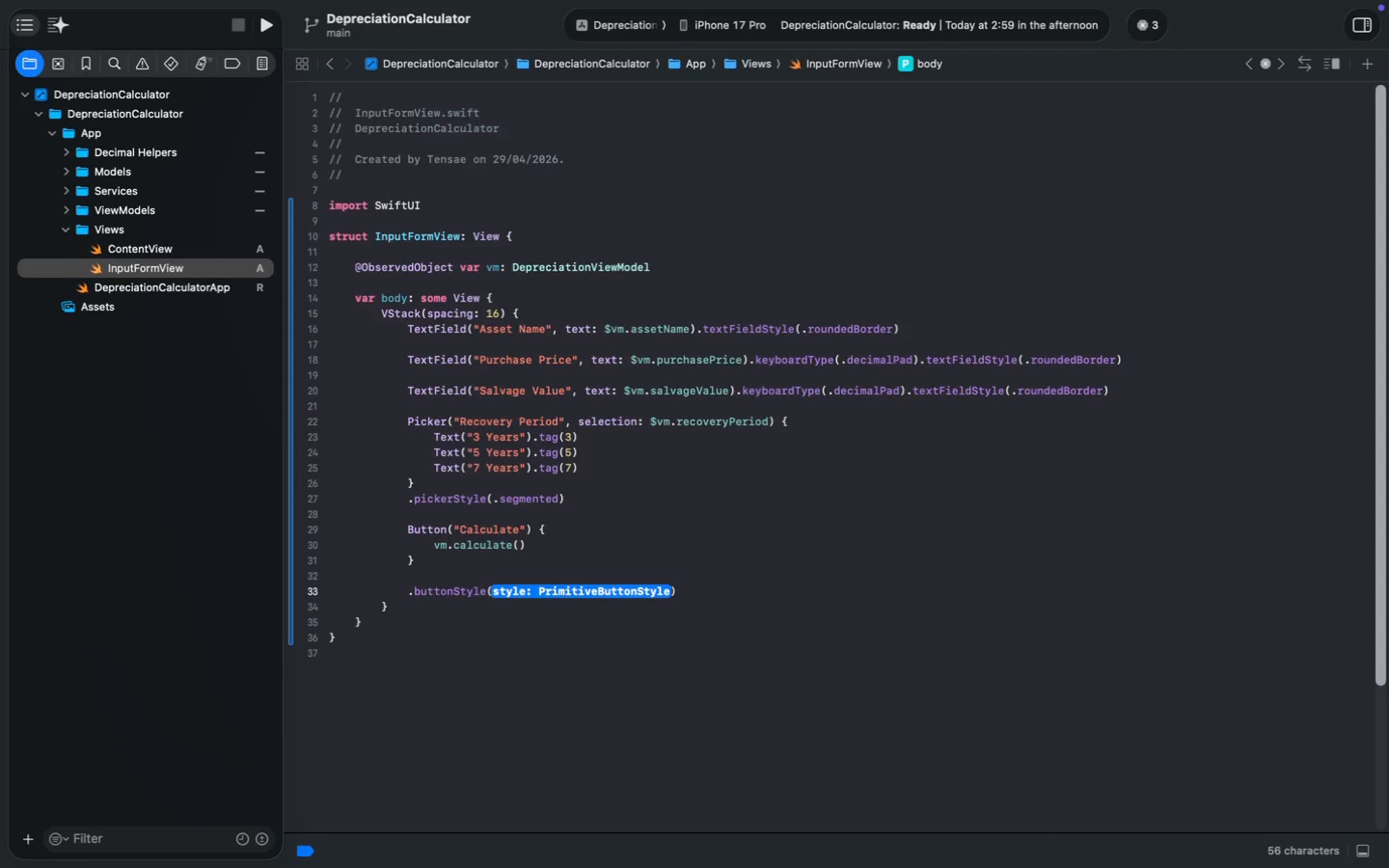 
type(.n)
key(Backspace)
type(bor)
 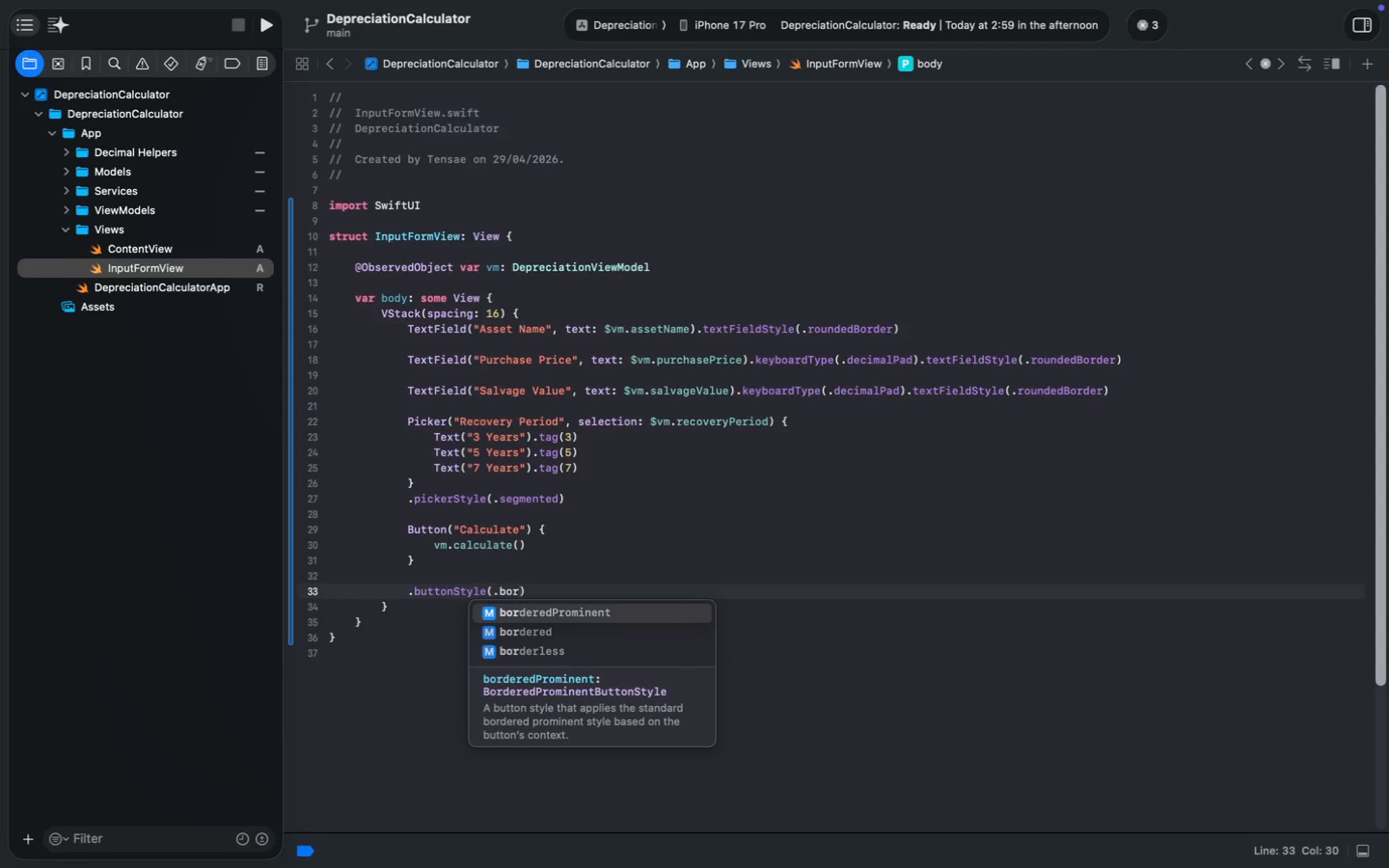 
key(Enter)
 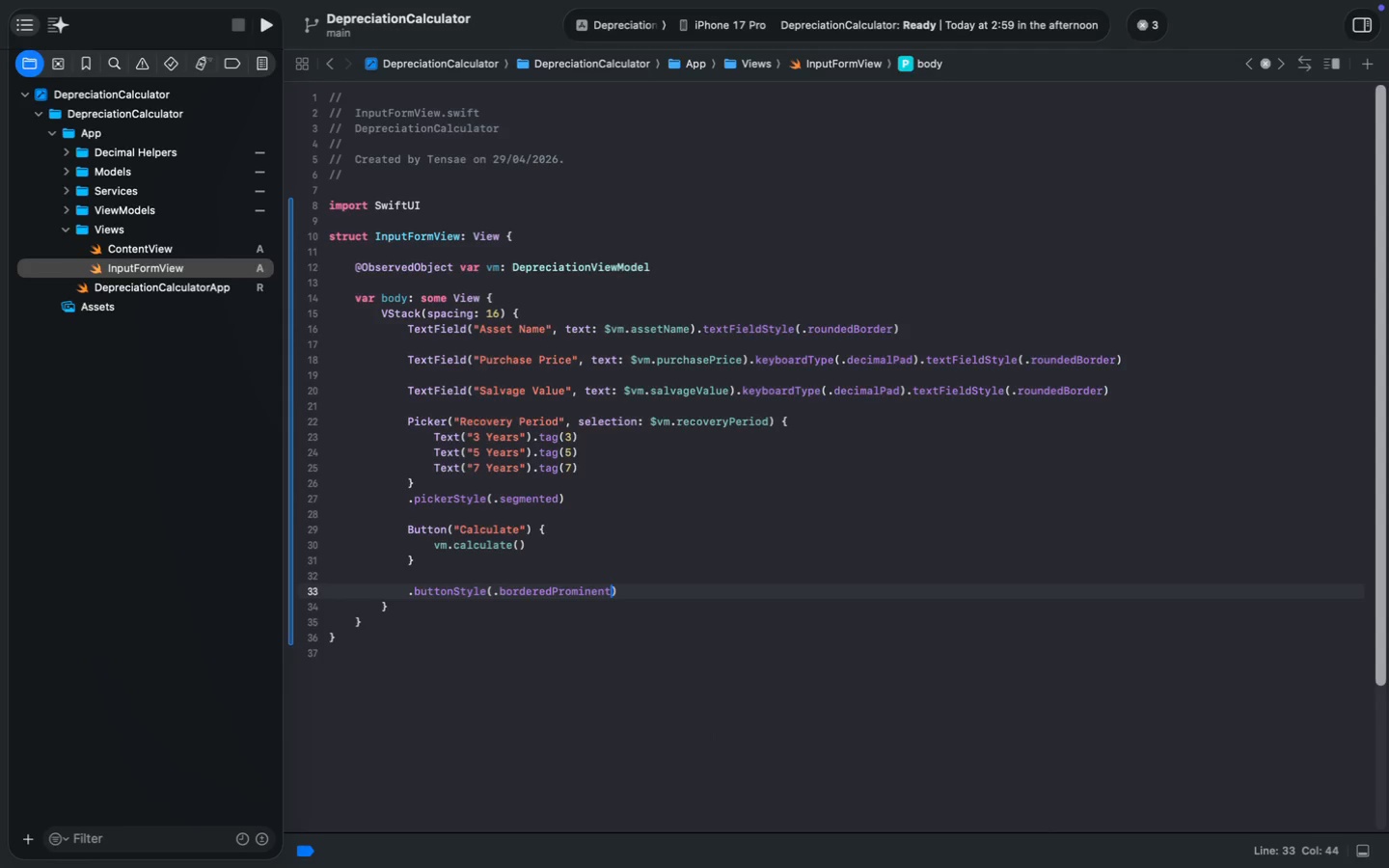 
key(ArrowRight)
 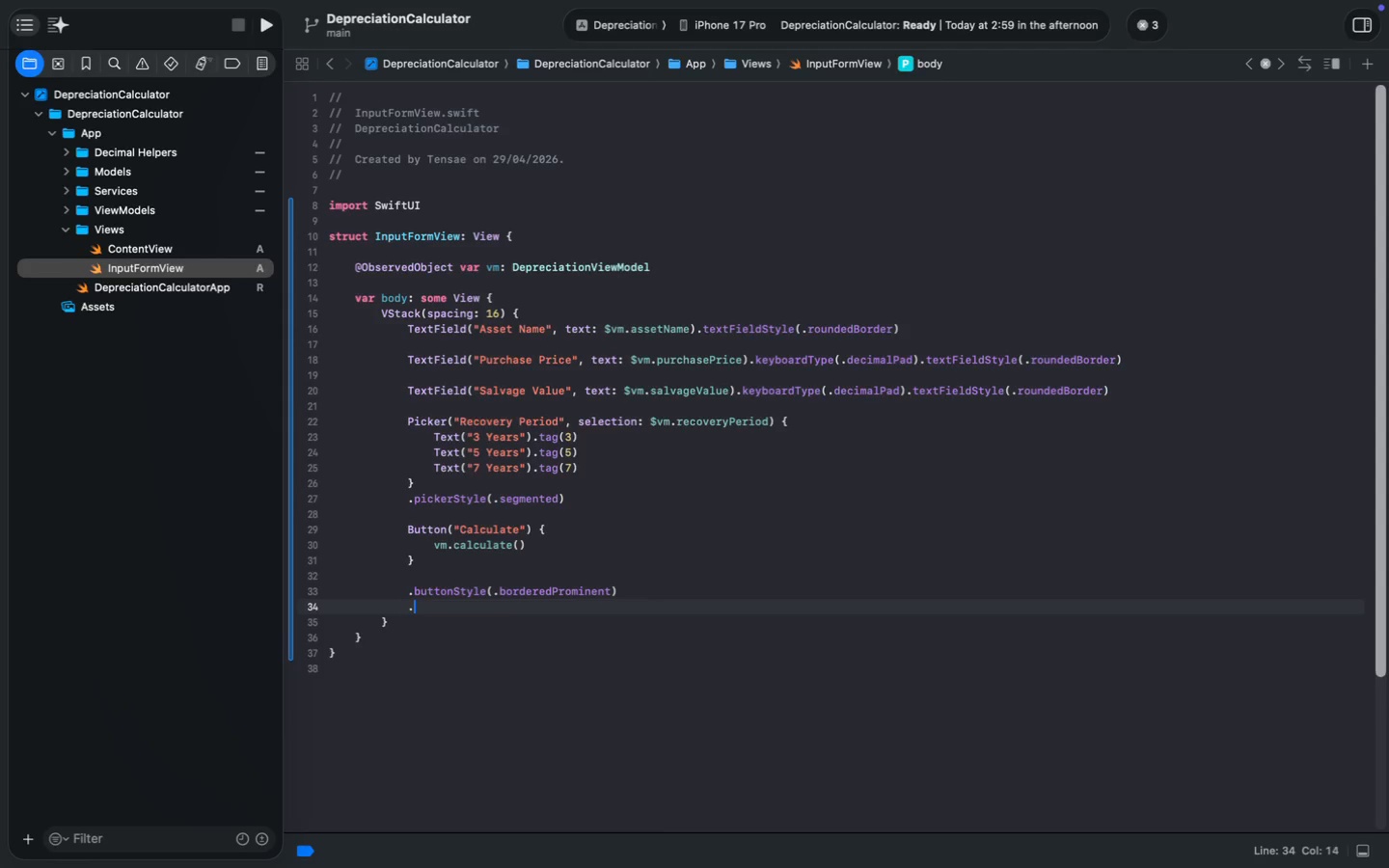 
key(Enter)
 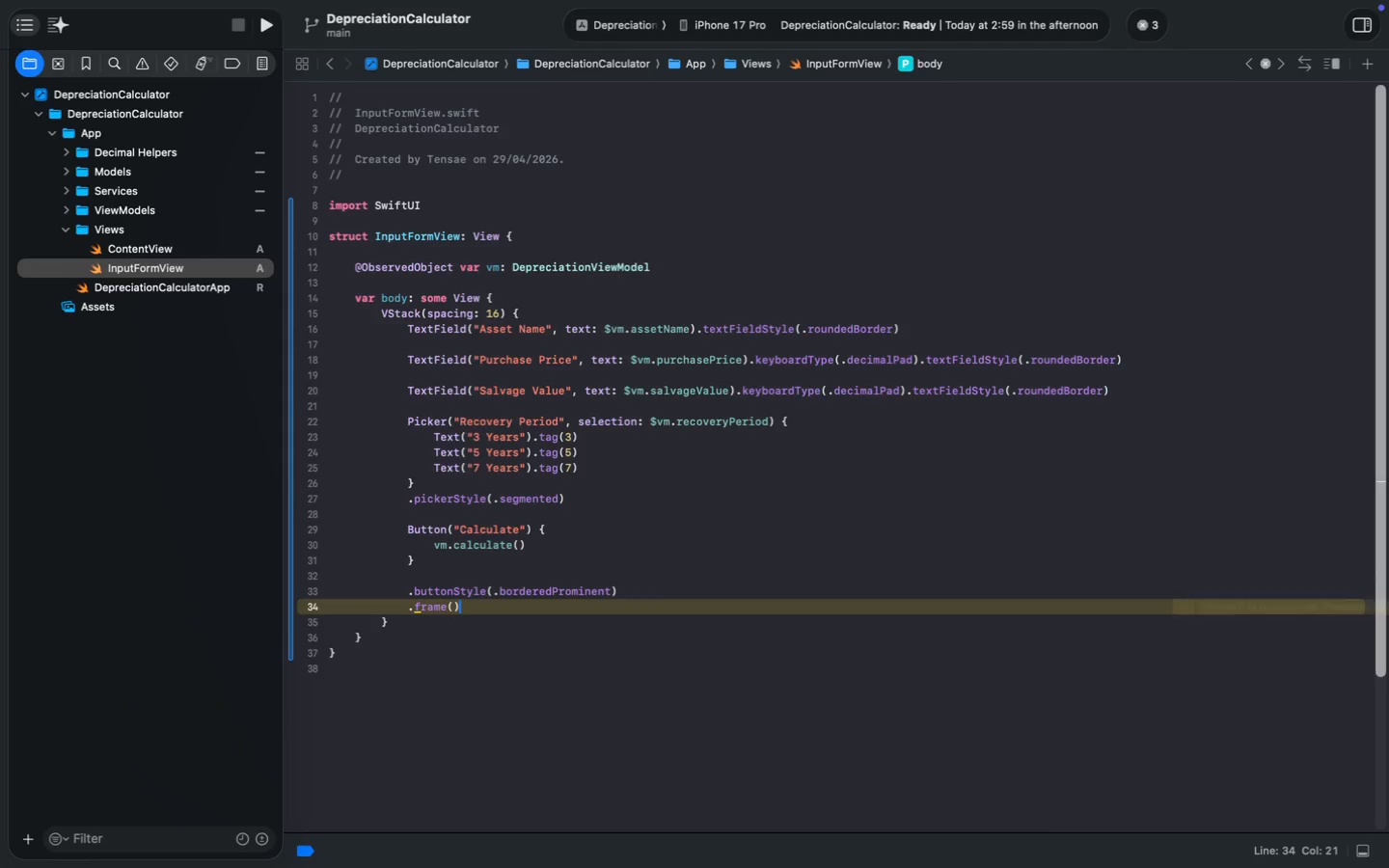 
type(.fra)
key(Tab)
 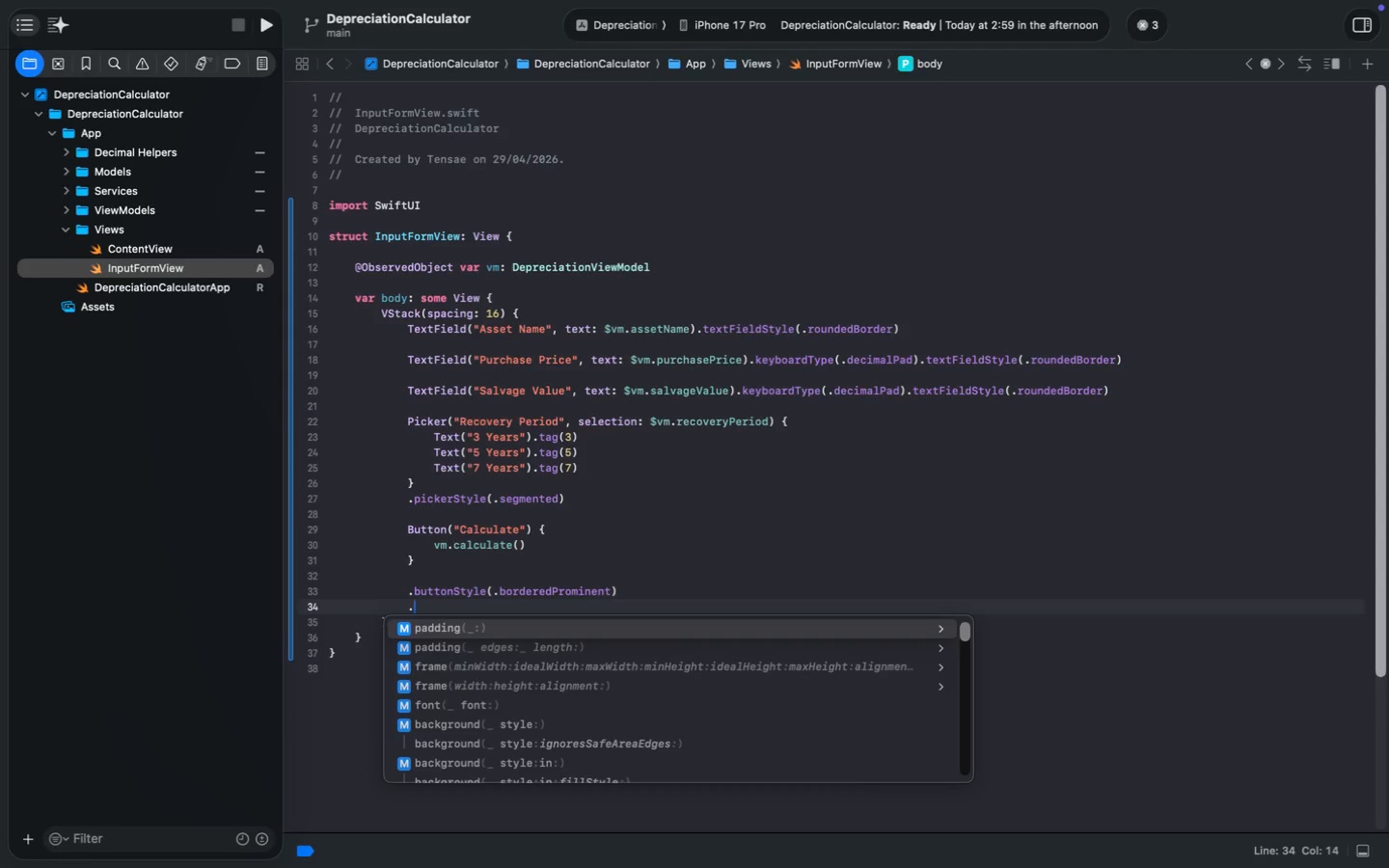 
key(ArrowLeft)
 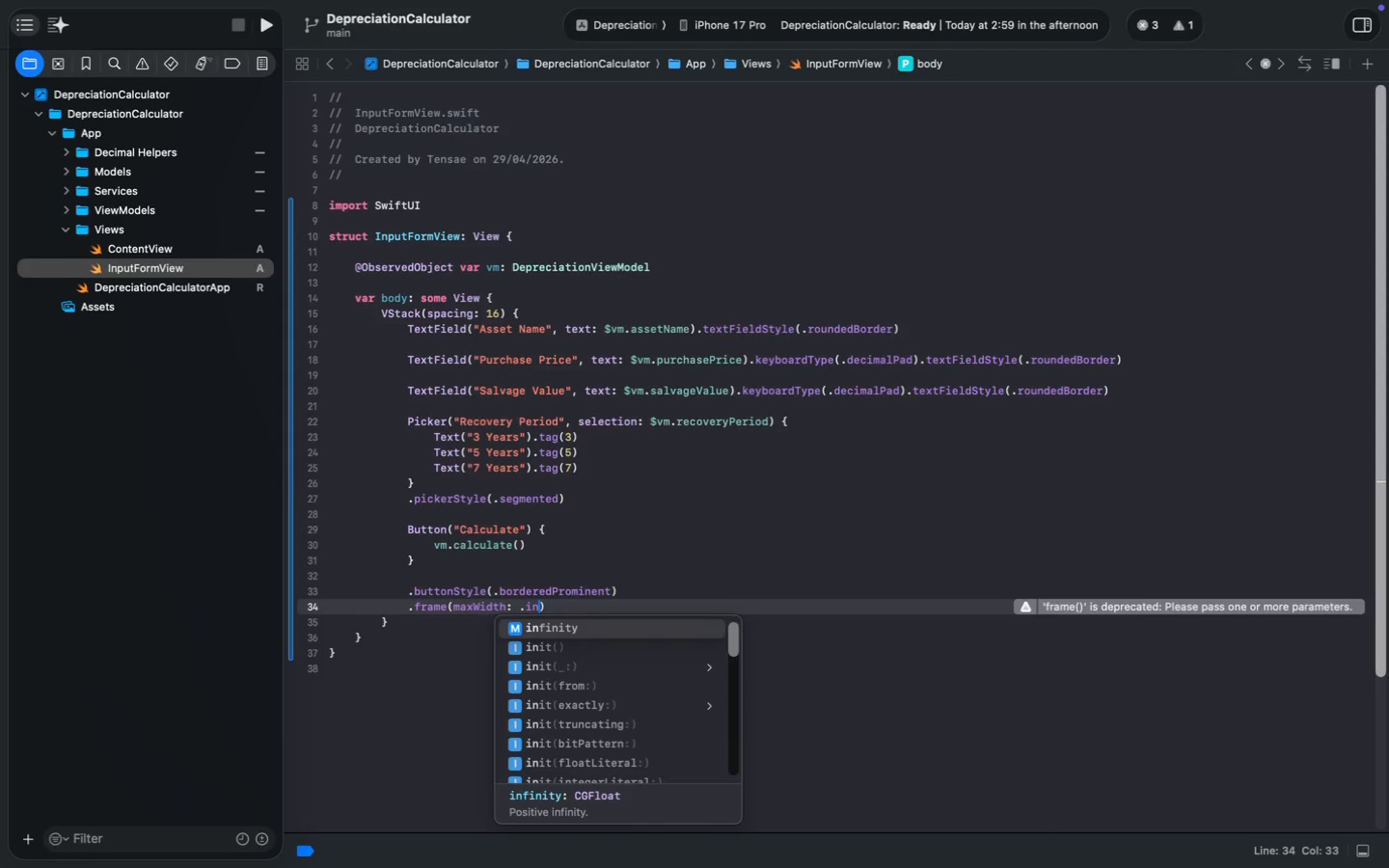 
type(maxw)
key(Tab)
type(.in)
 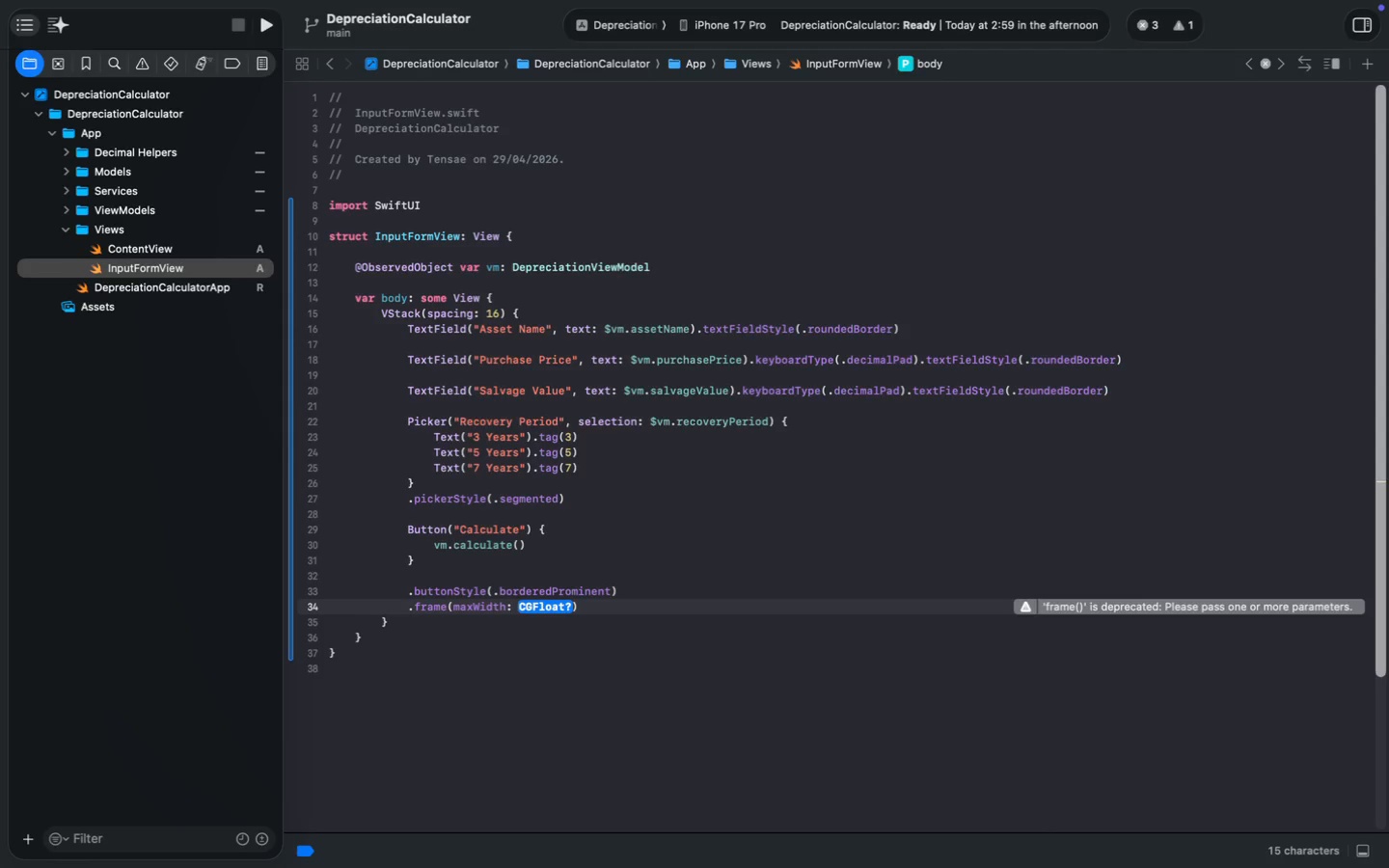 
key(Enter)
 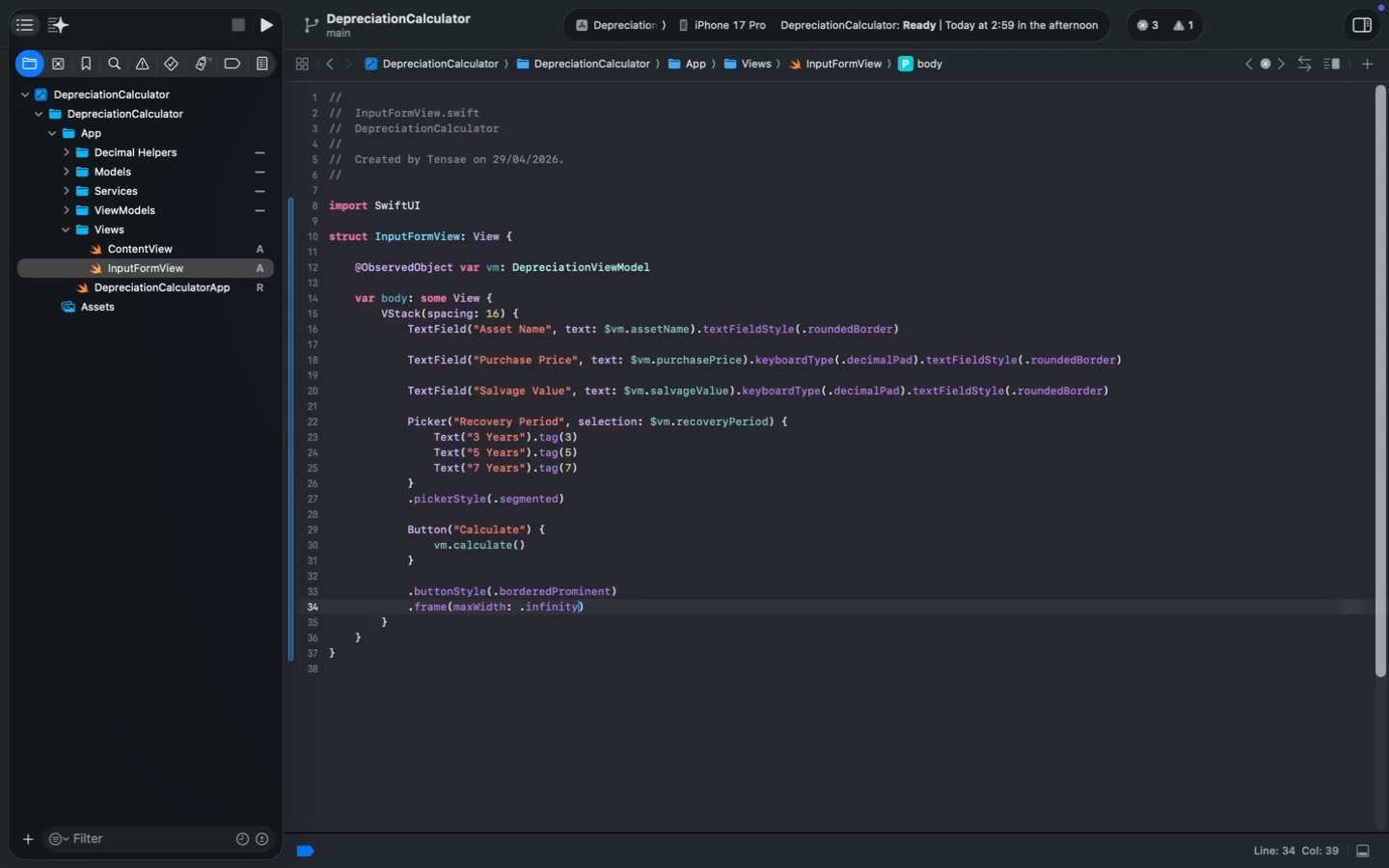 
key(ArrowDown)
 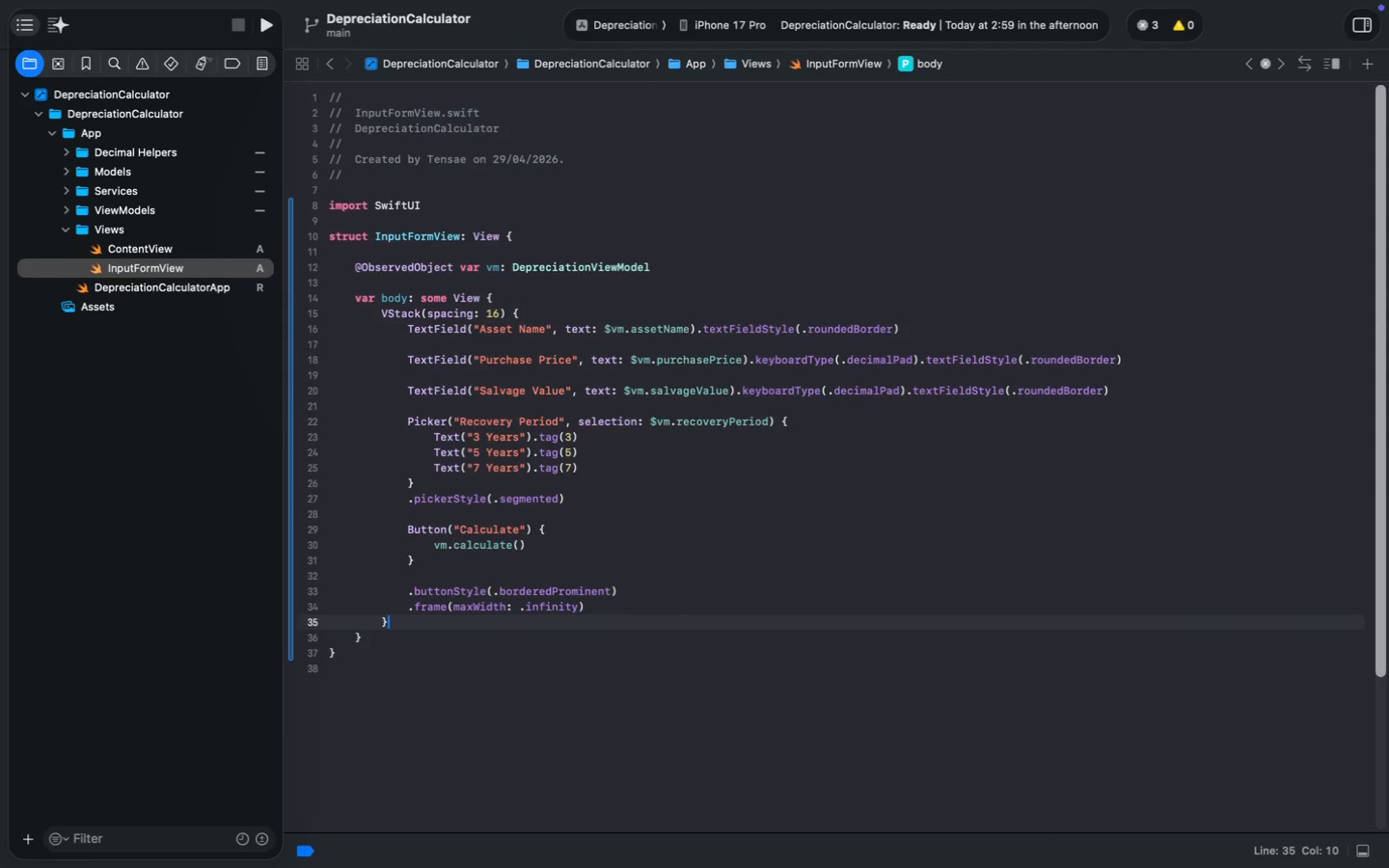 
key(Enter)
 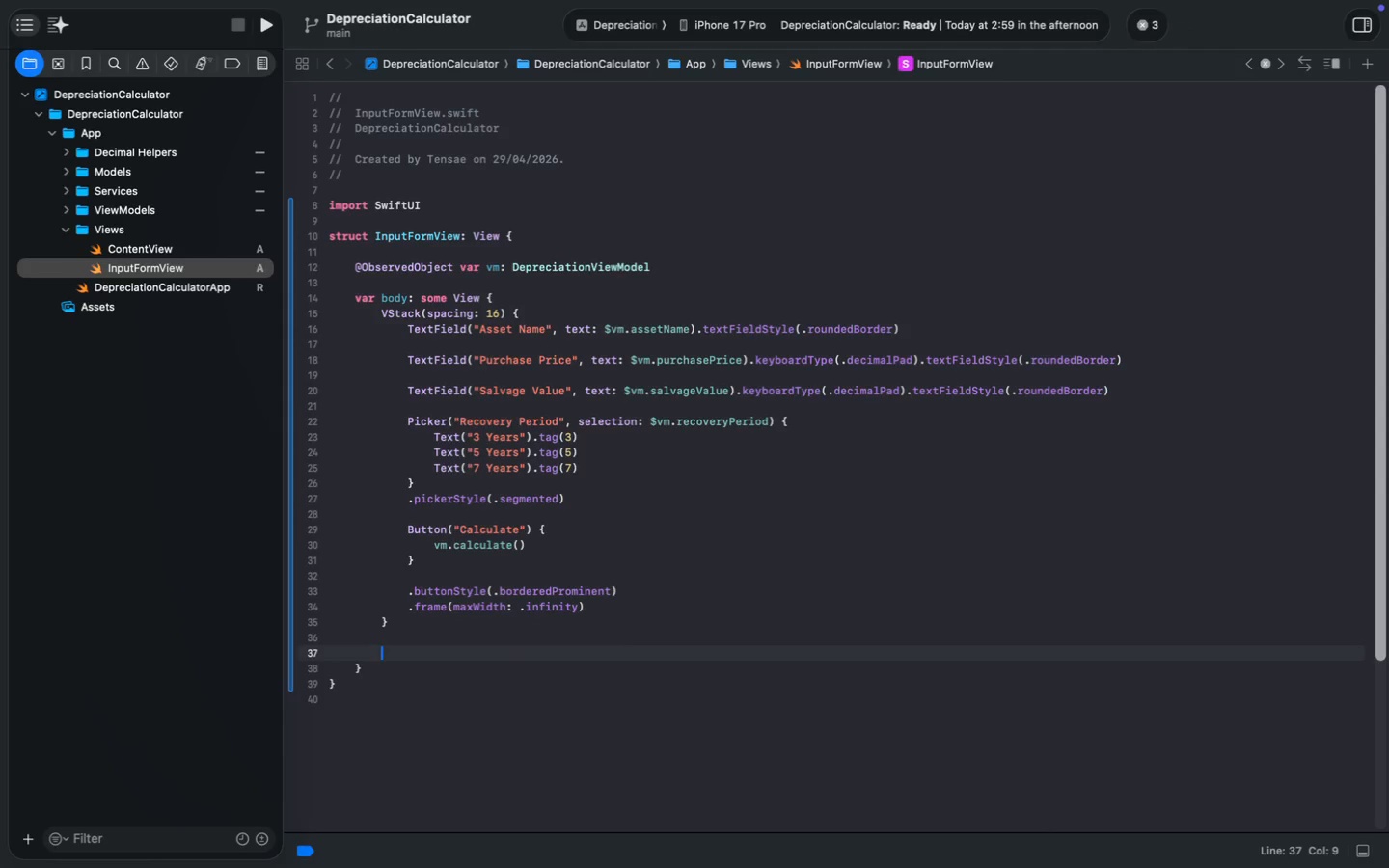 
key(Enter)
 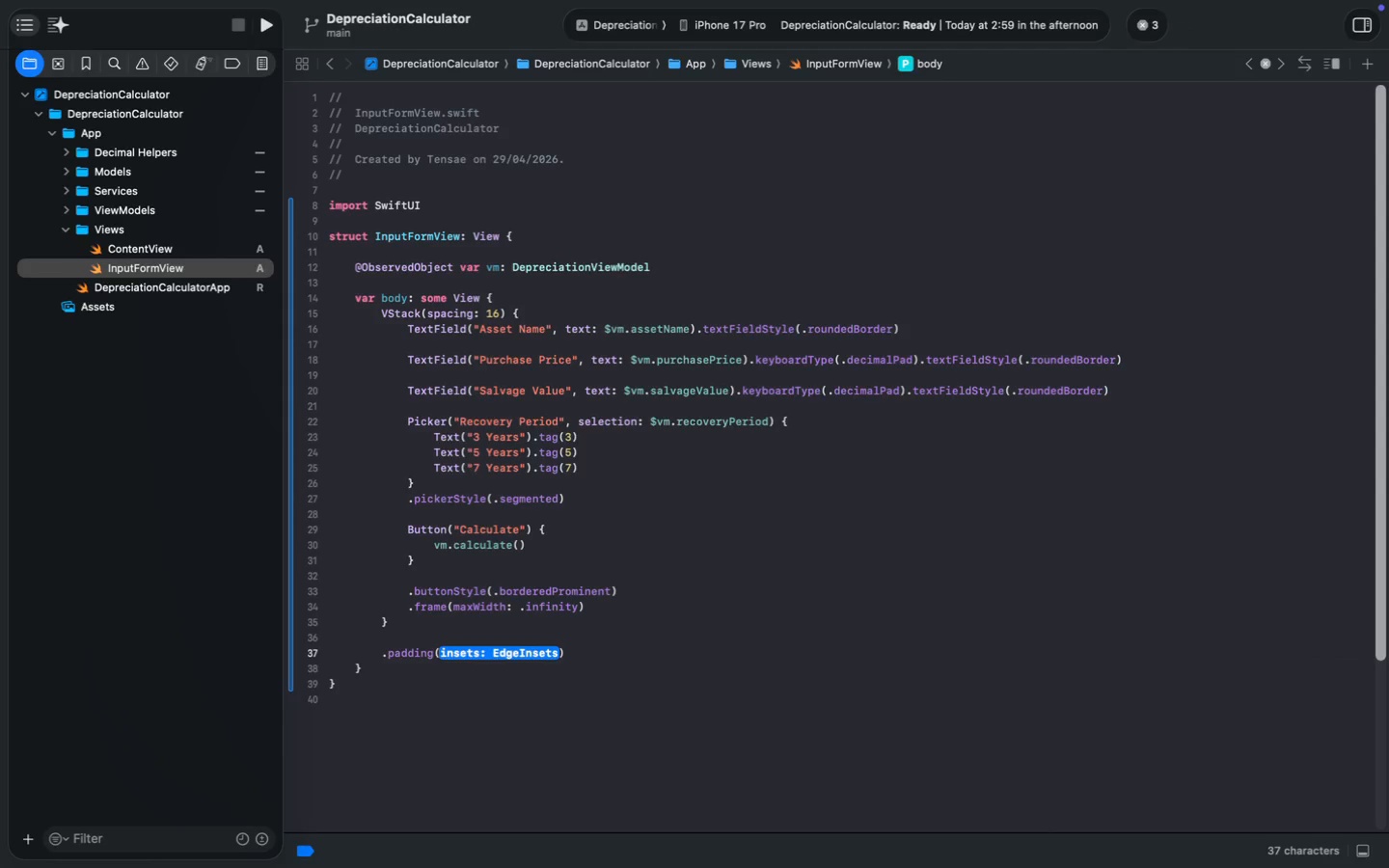 
type(.pa)
 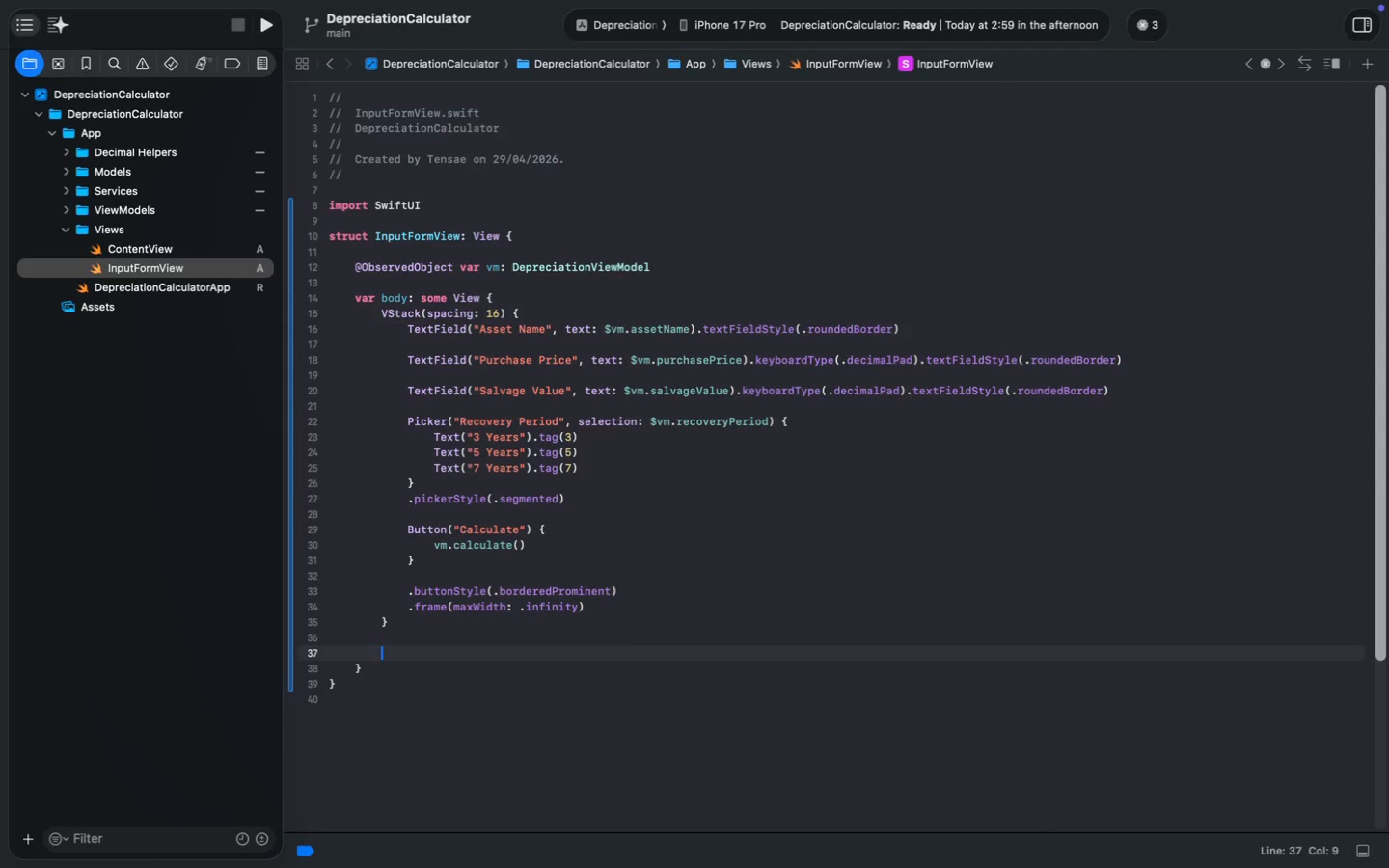 
key(Enter)
 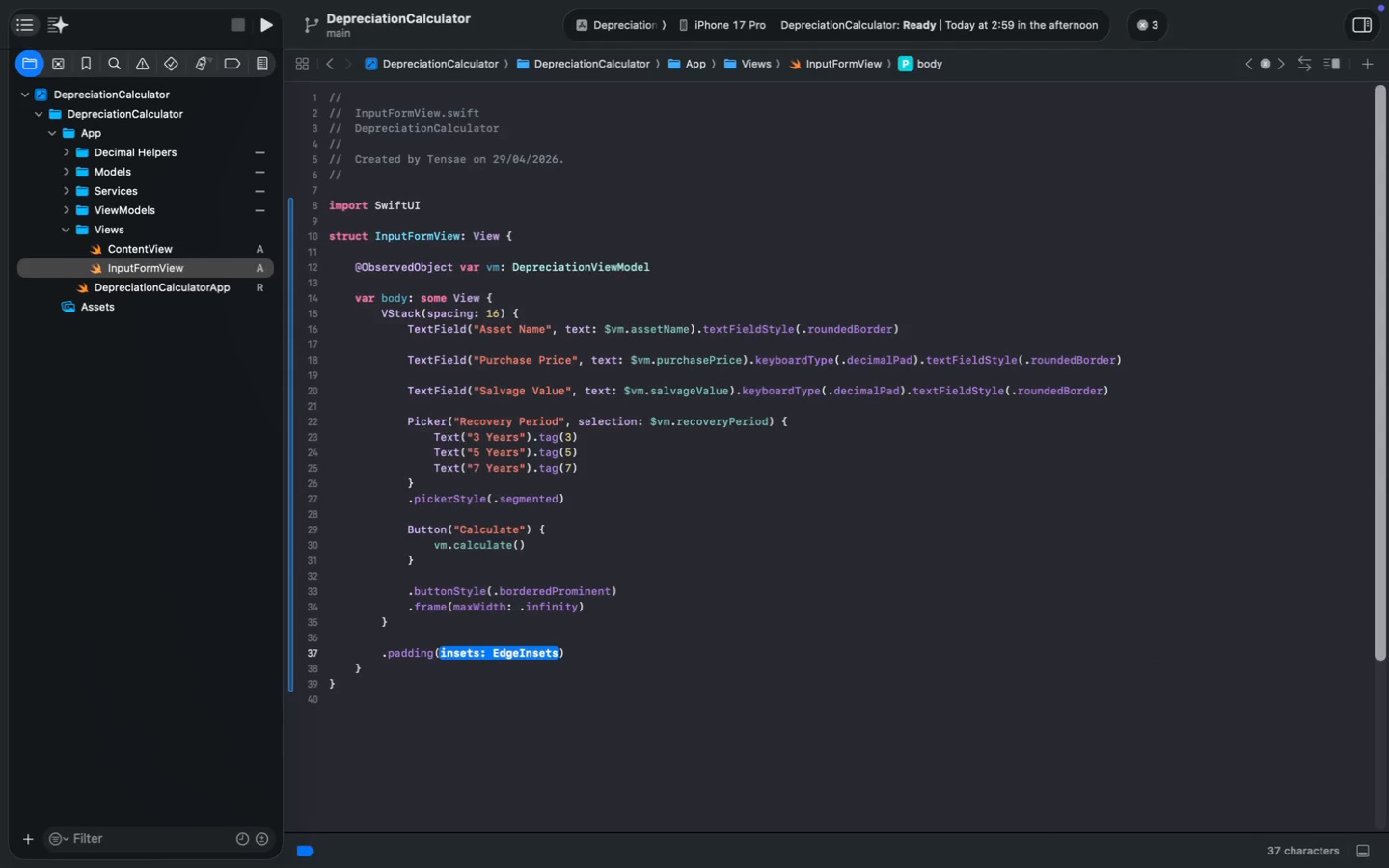 
key(Backspace)
 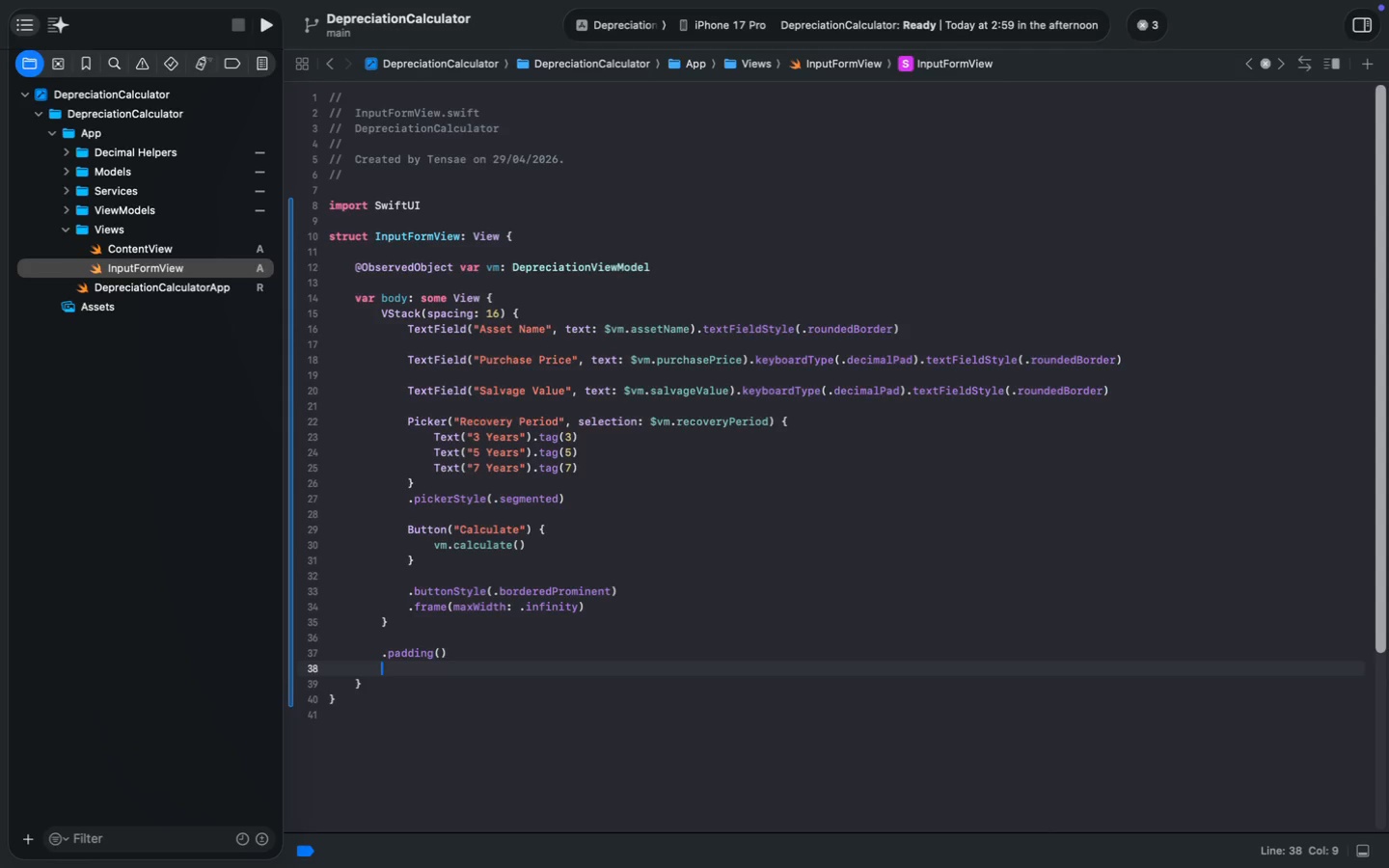 
key(ArrowRight)
 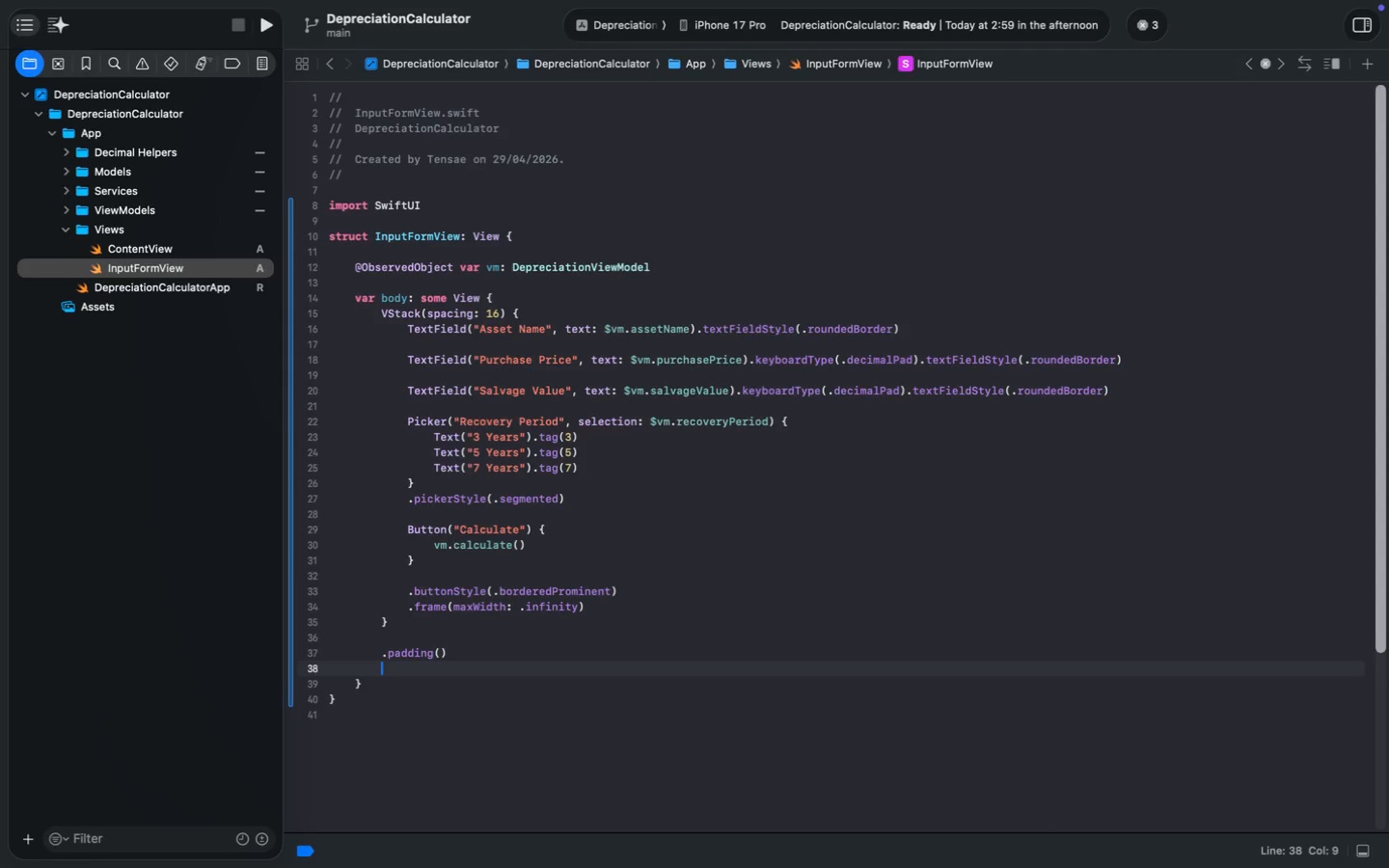 
key(Enter)
 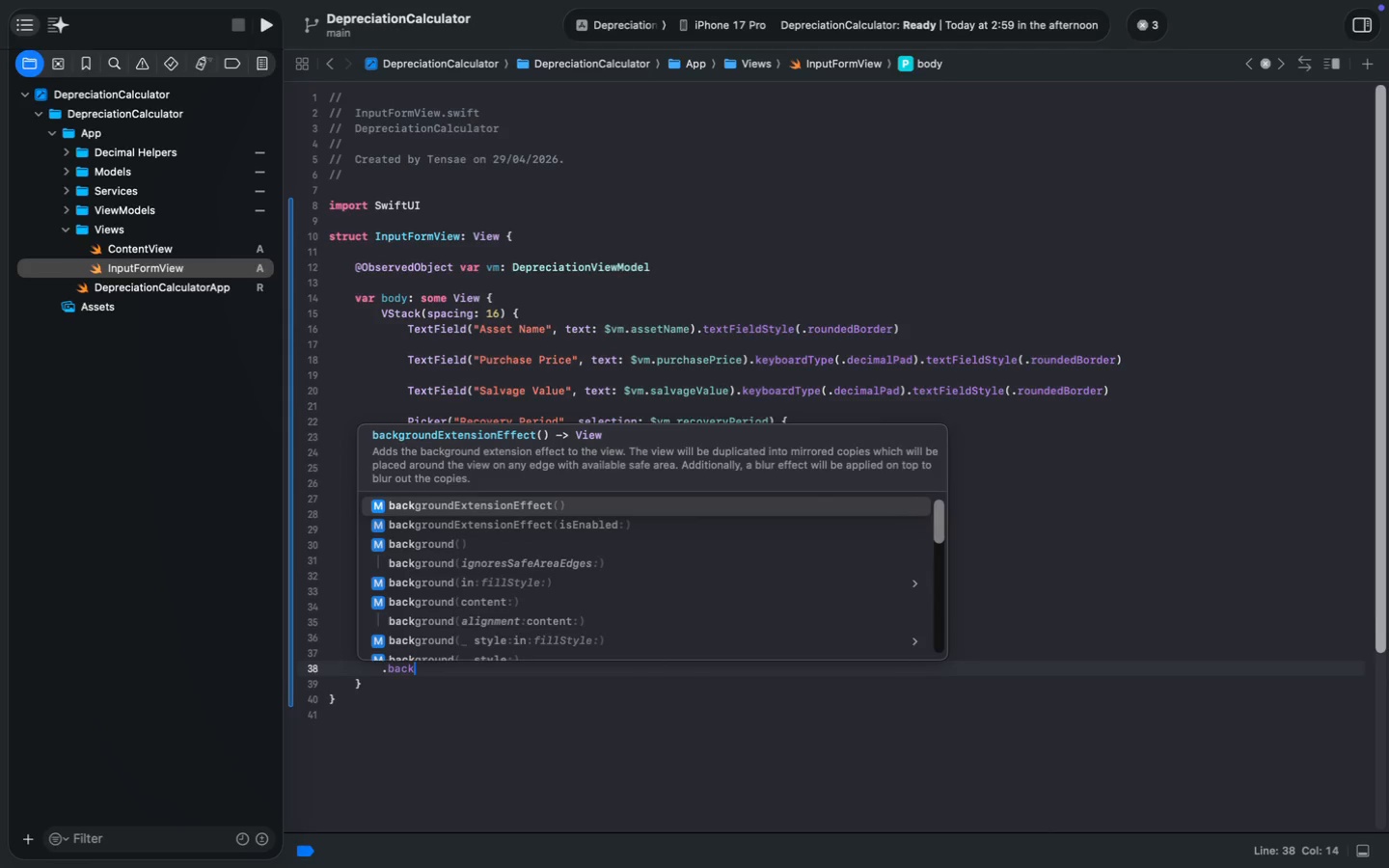 
type(.back)
 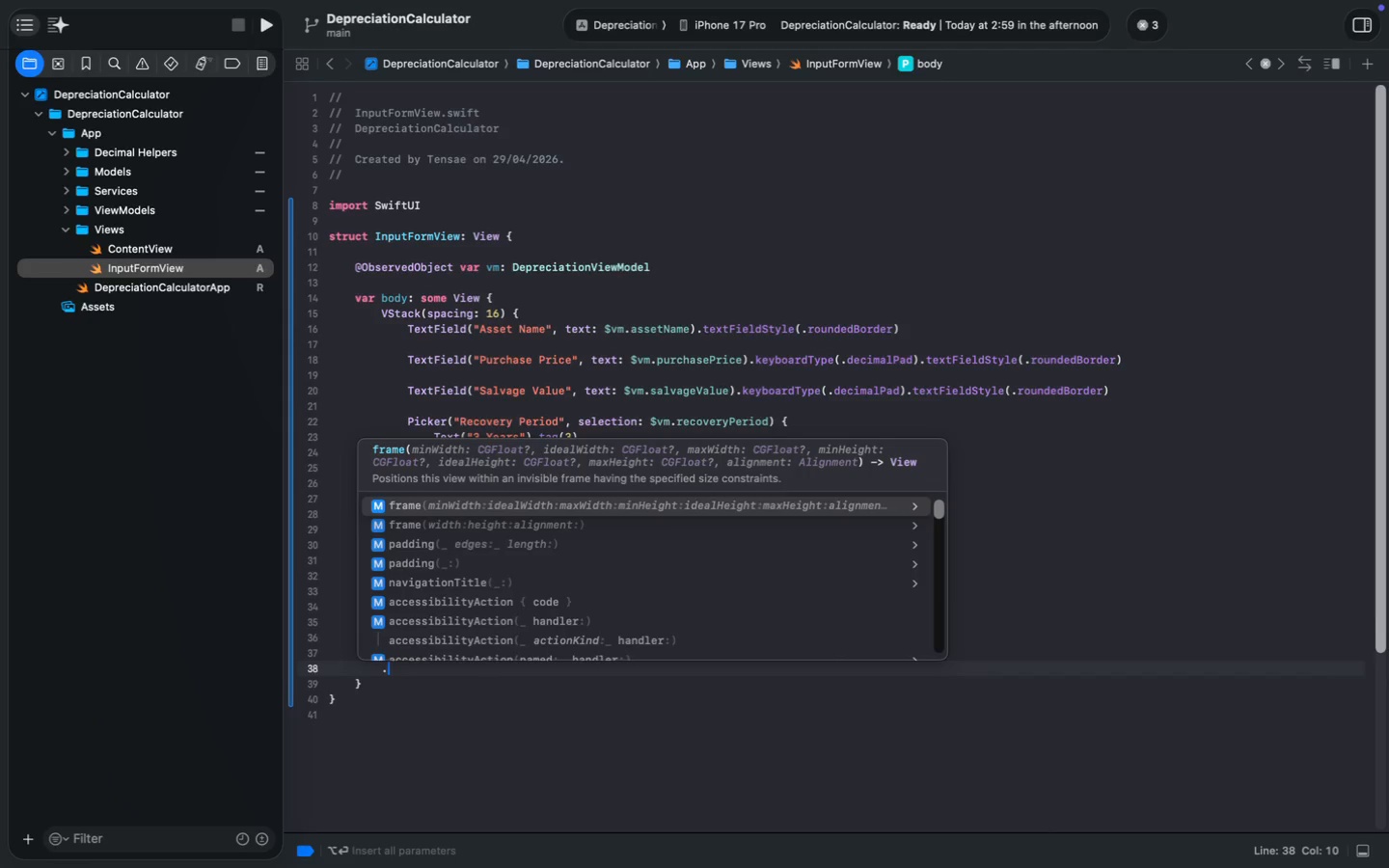 
key(ArrowDown)
 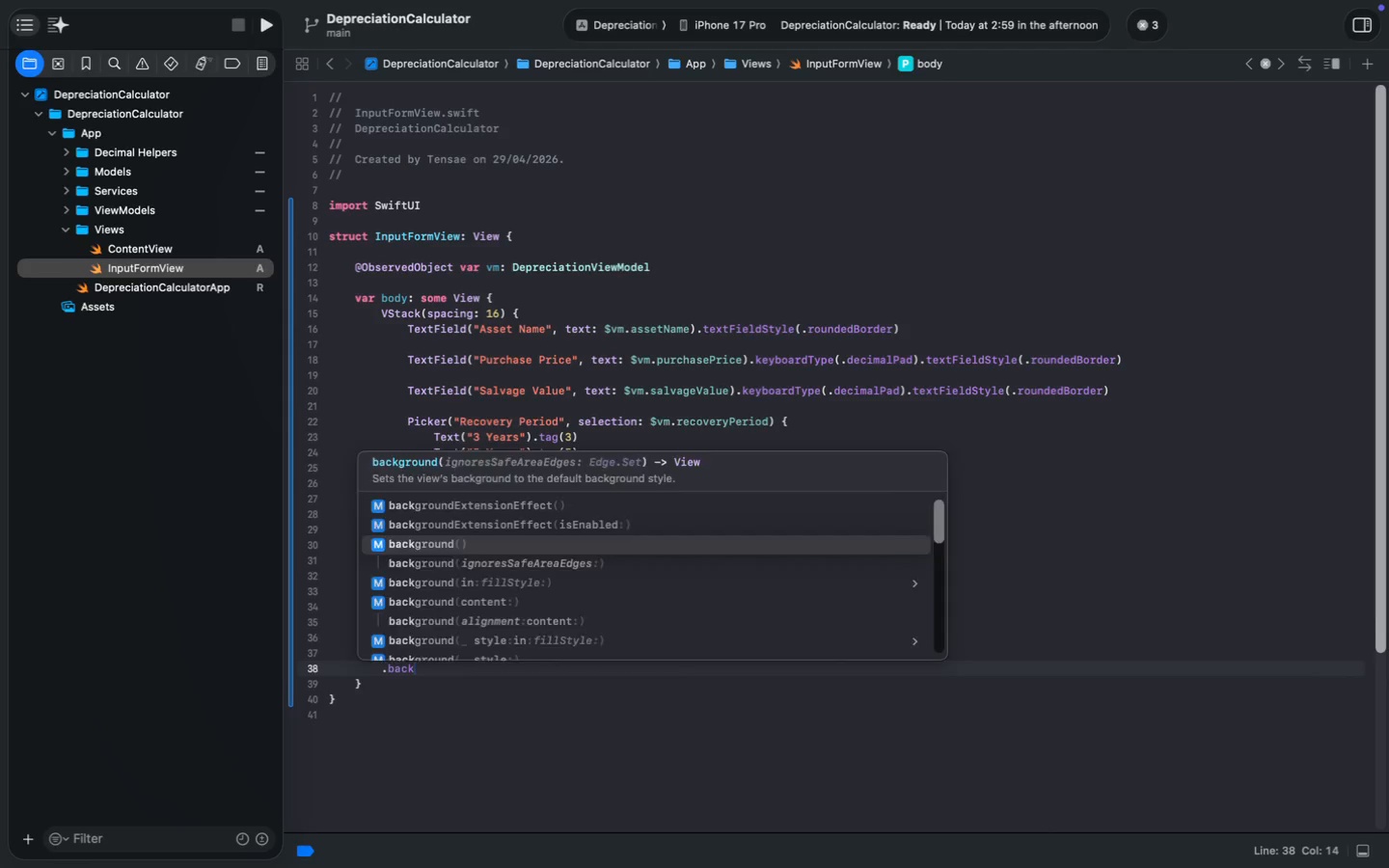 
key(ArrowDown)
 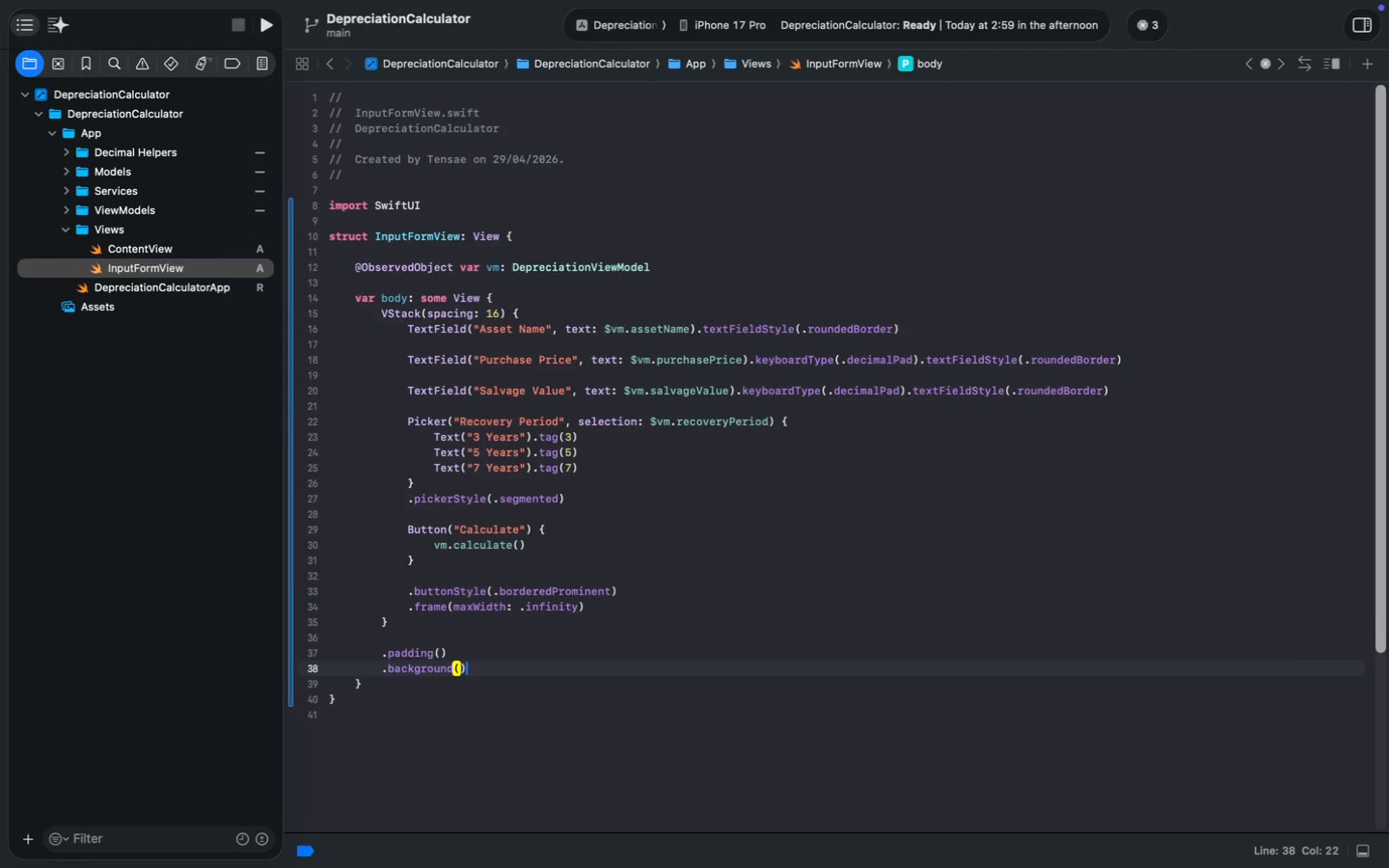 
key(Enter)
 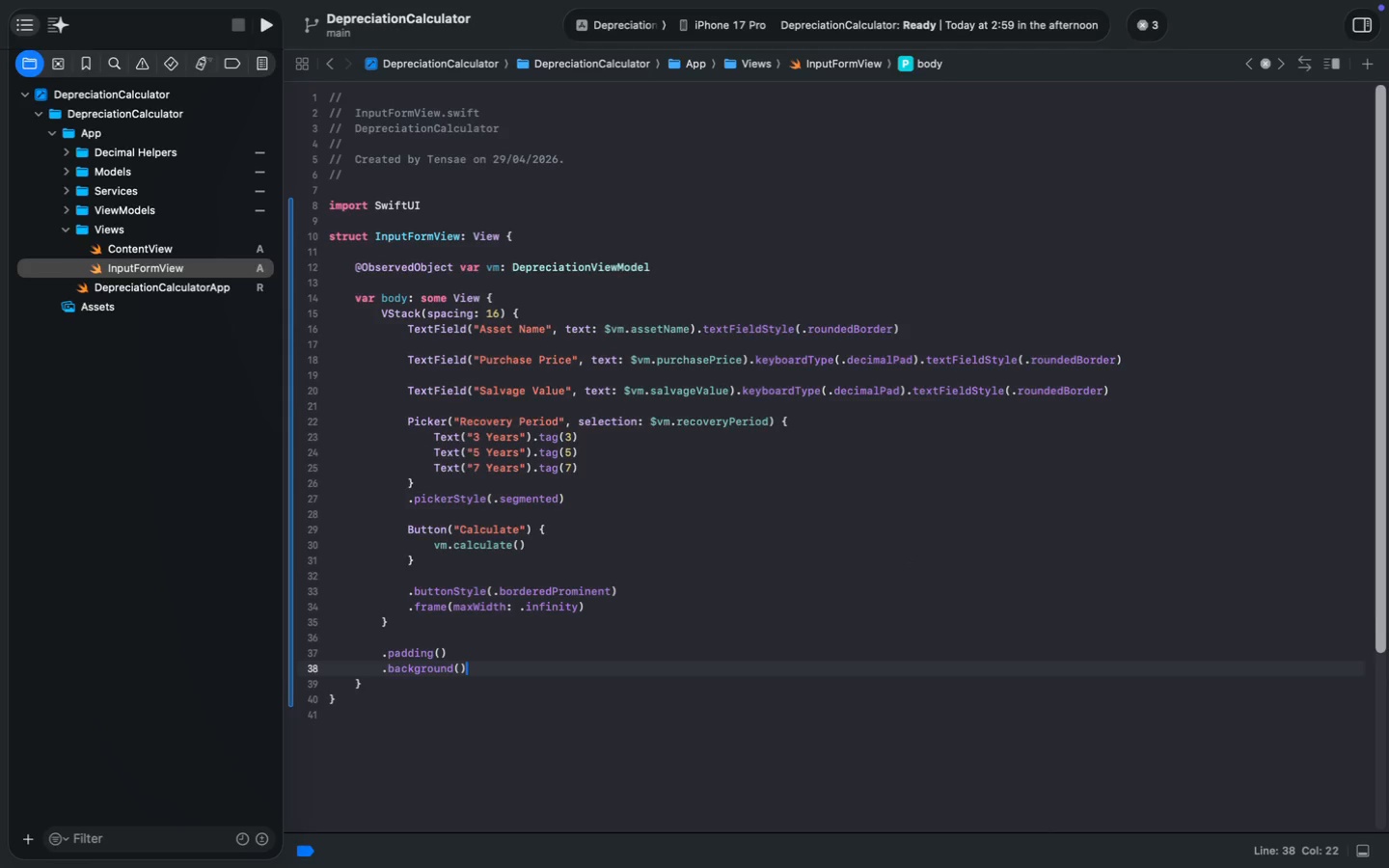 
key(ArrowLeft)
 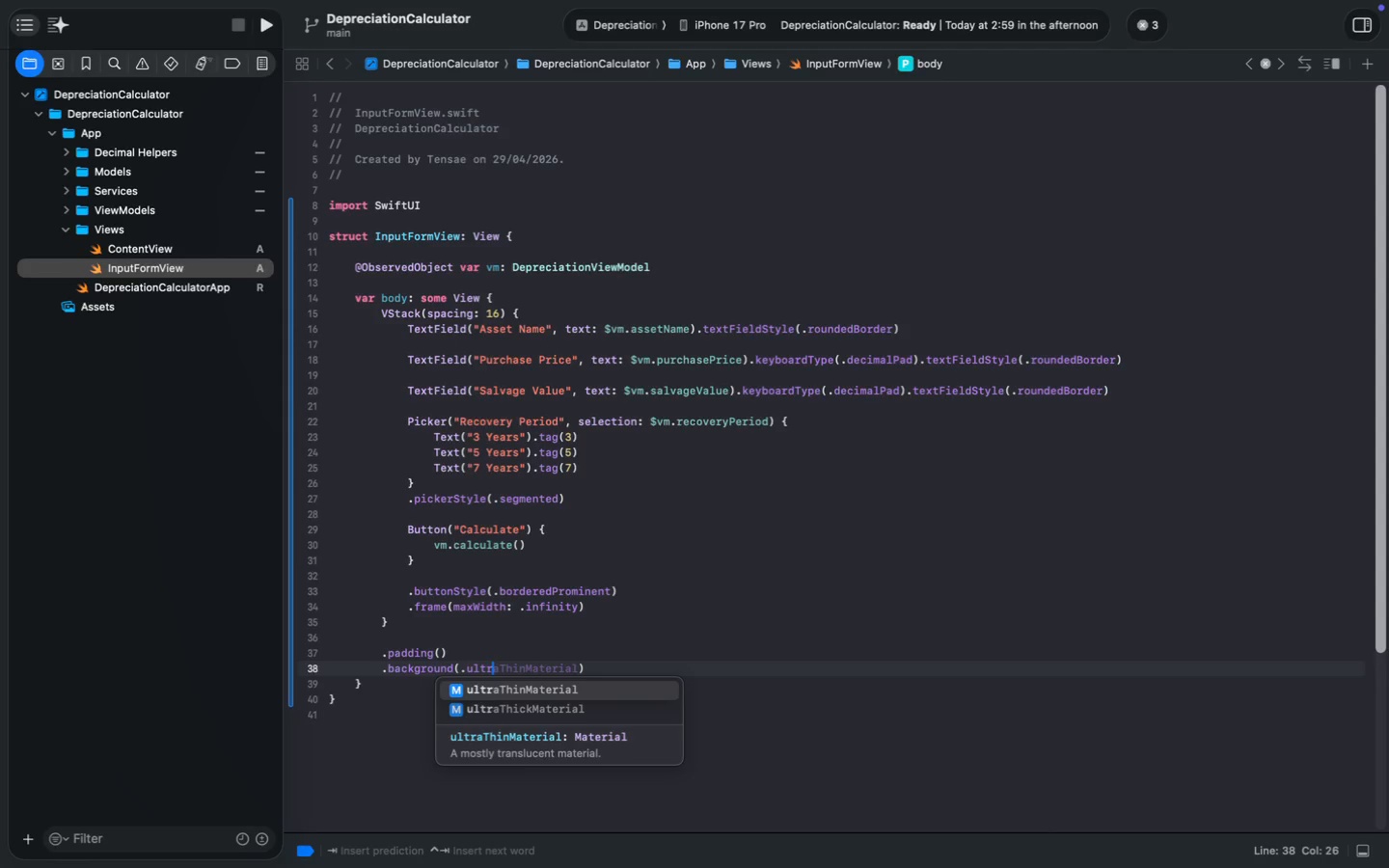 
type(.l)
key(Backspace)
type(ultr)
 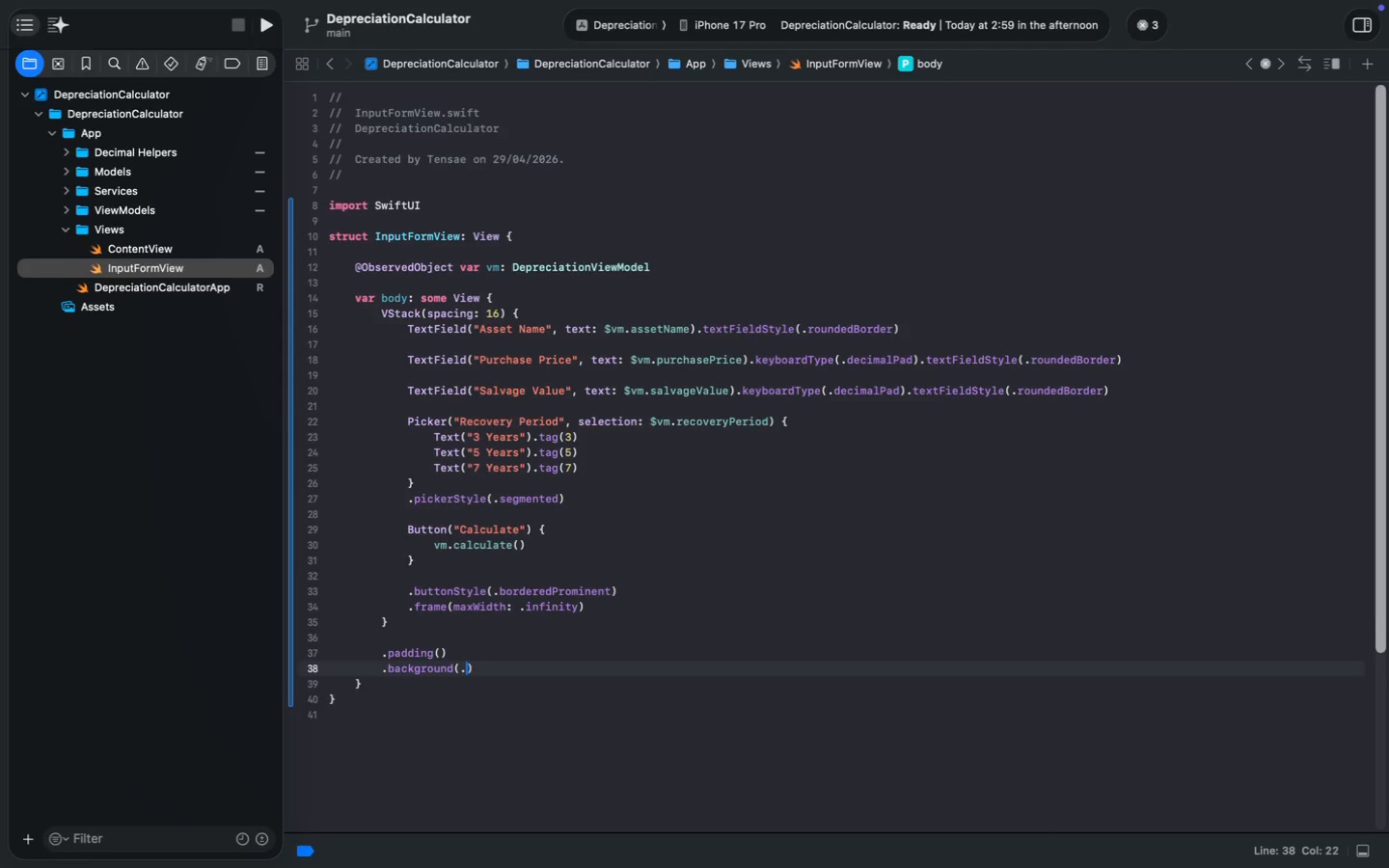 
wait(7.03)
 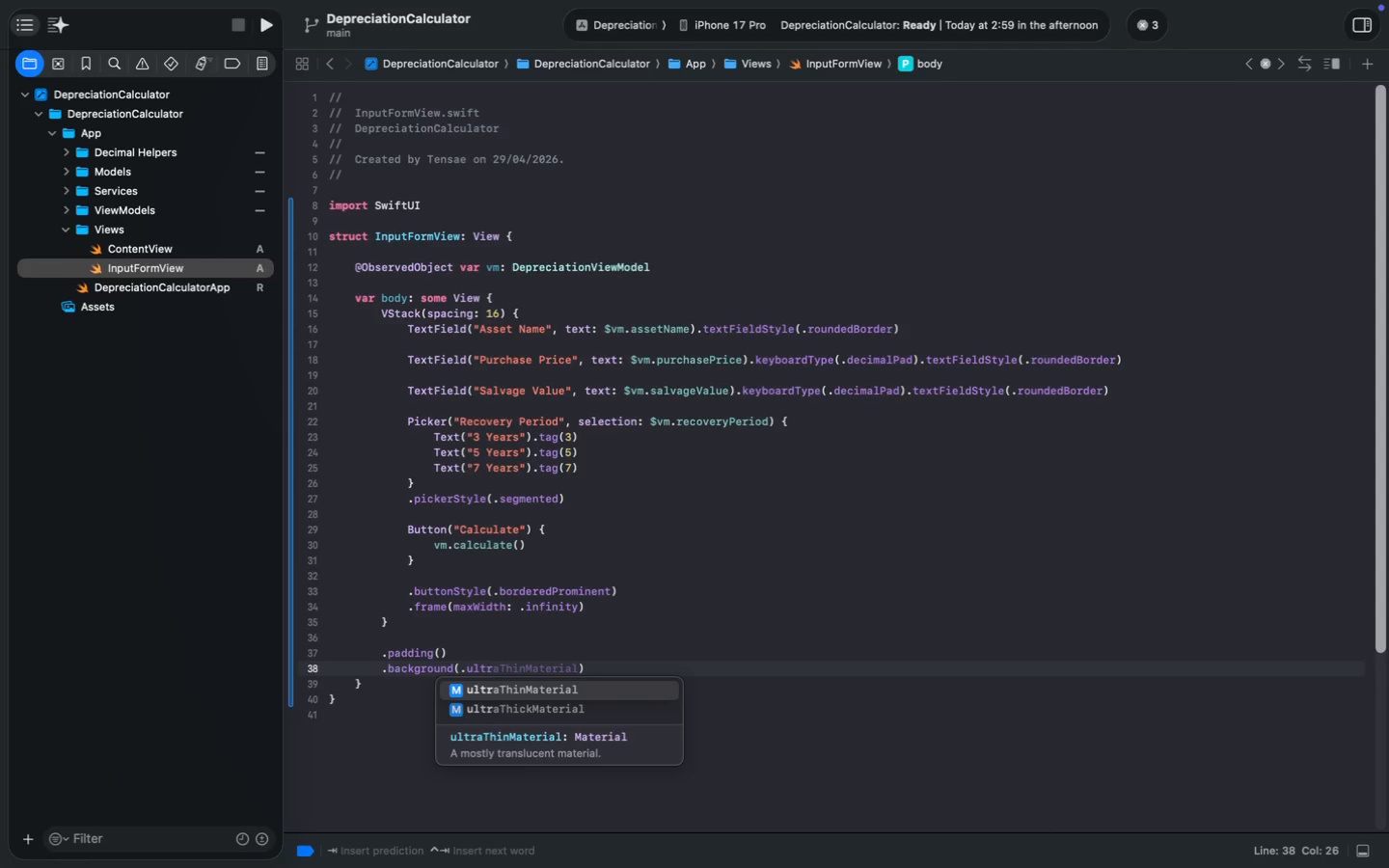 
key(Tab)
 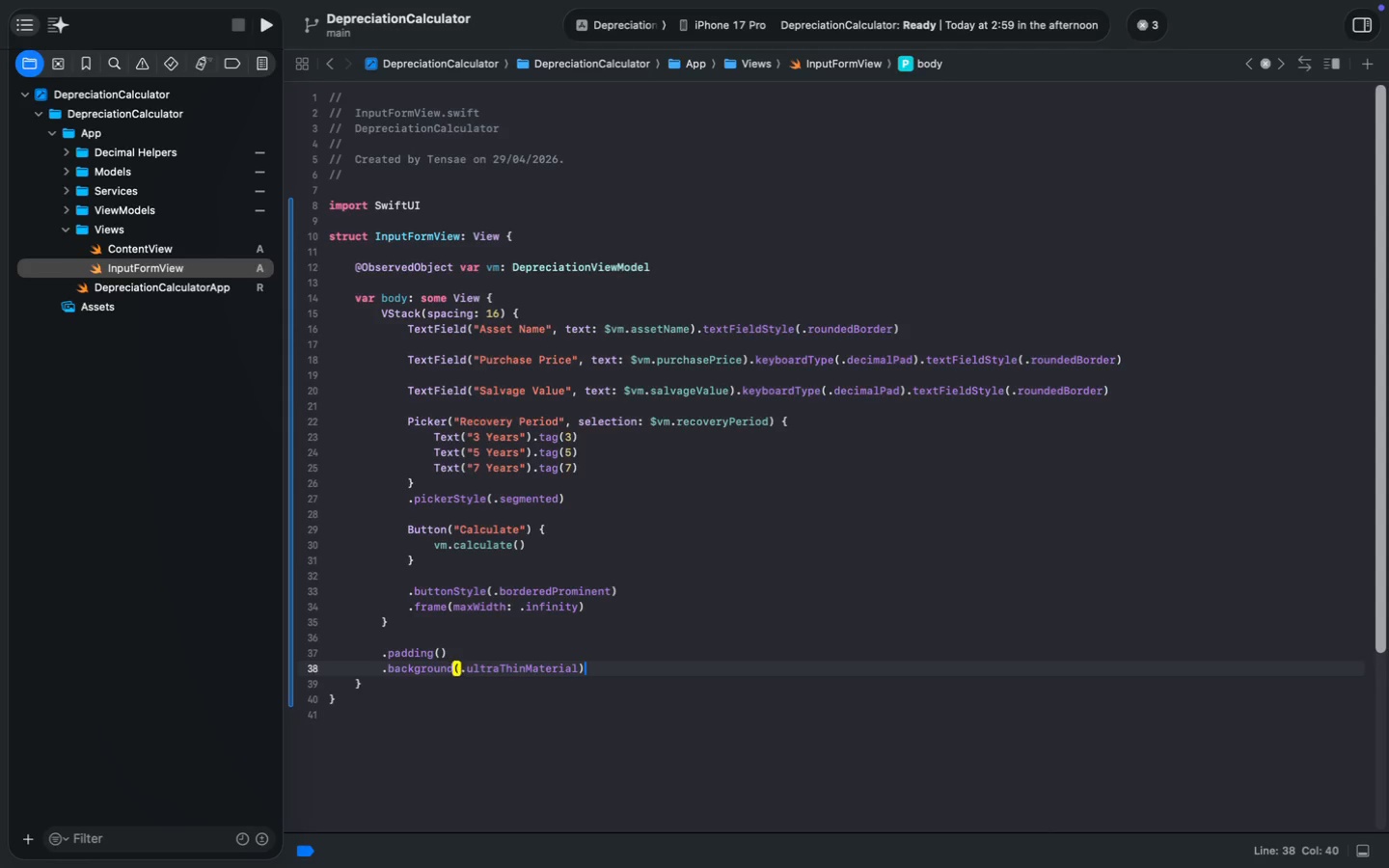 
key(ArrowRight)
 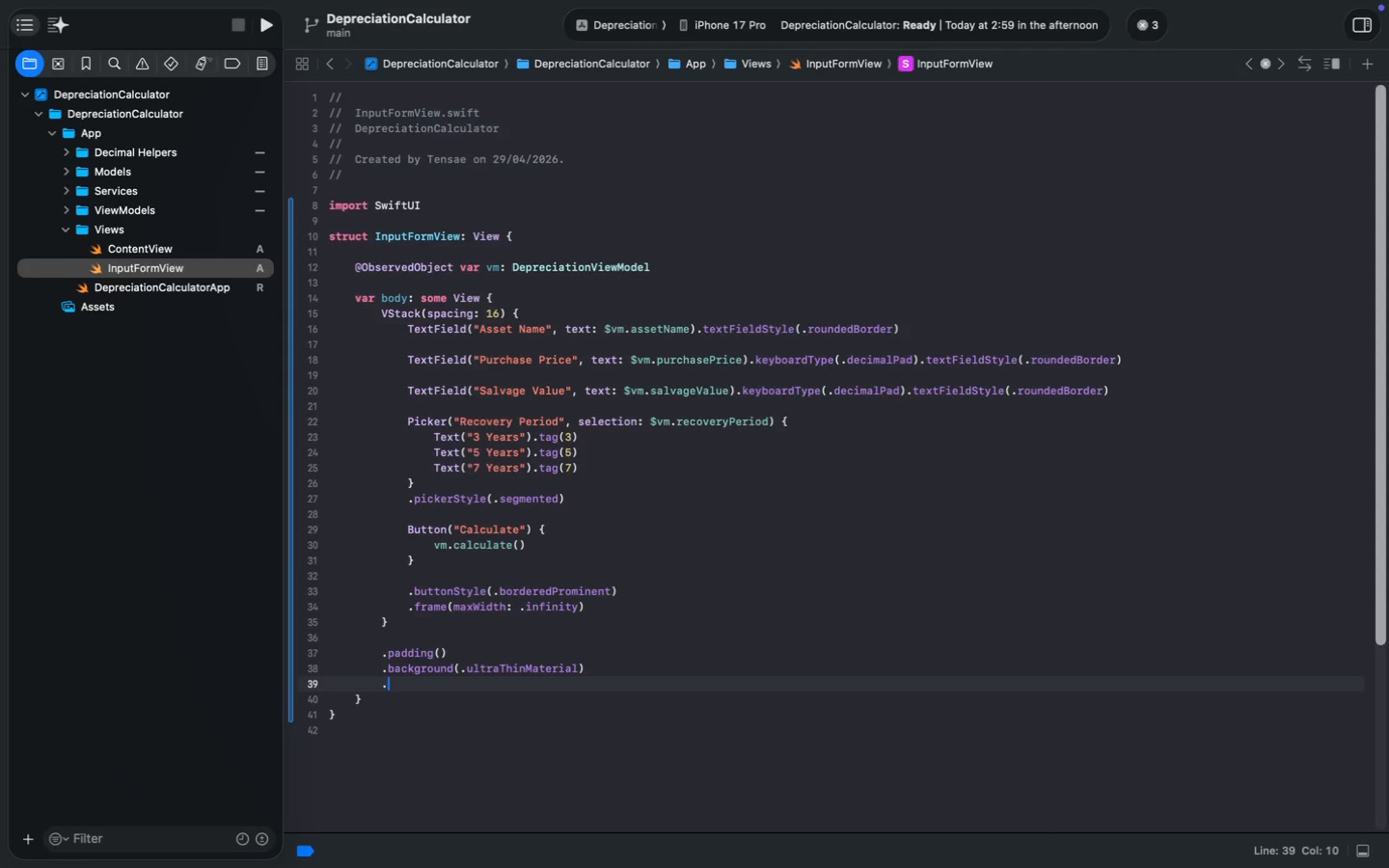 
key(Enter)
 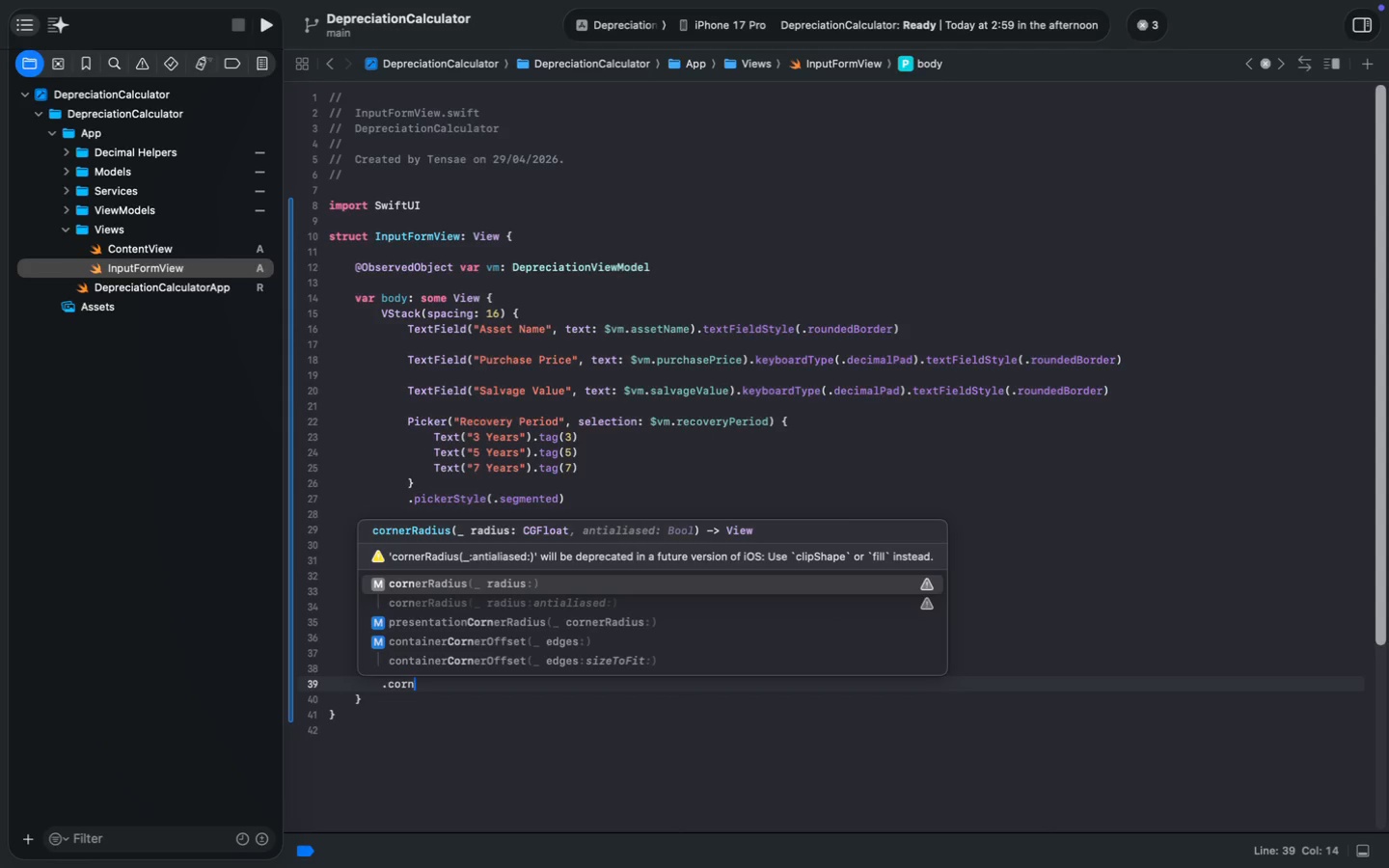 
type(.corn)
 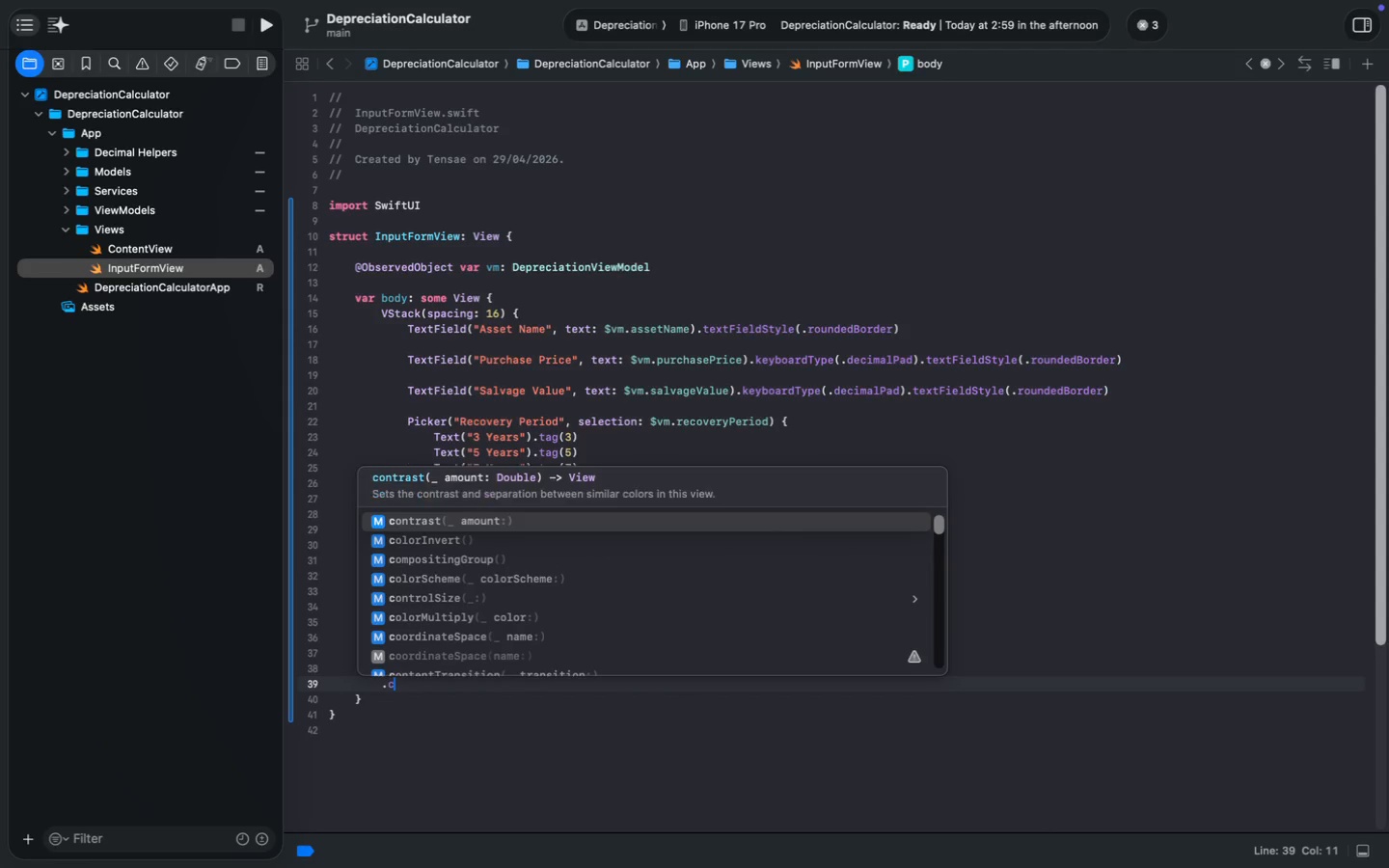 
key(Enter)
 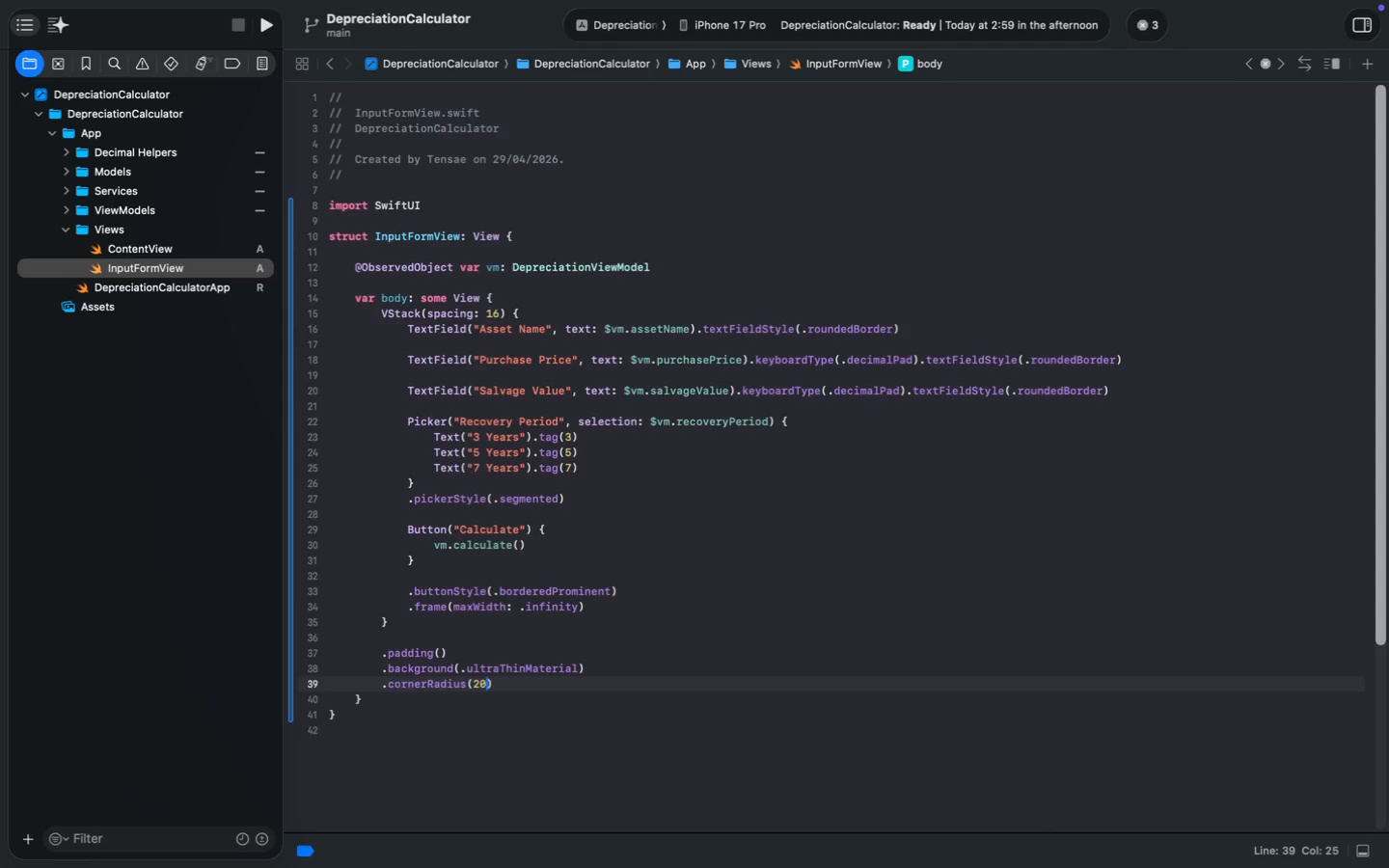 
type(20)
 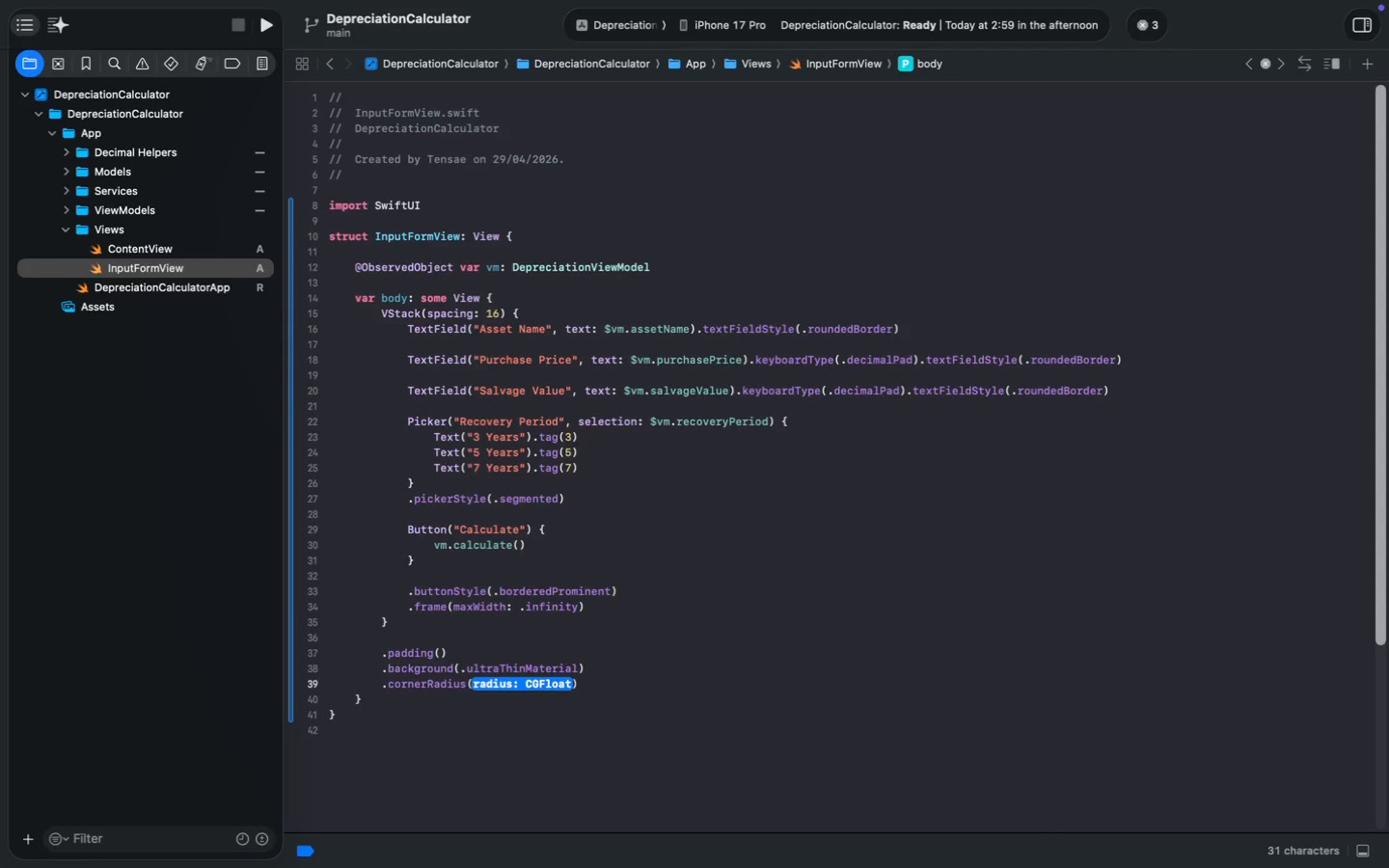 
key(ArrowDown)
 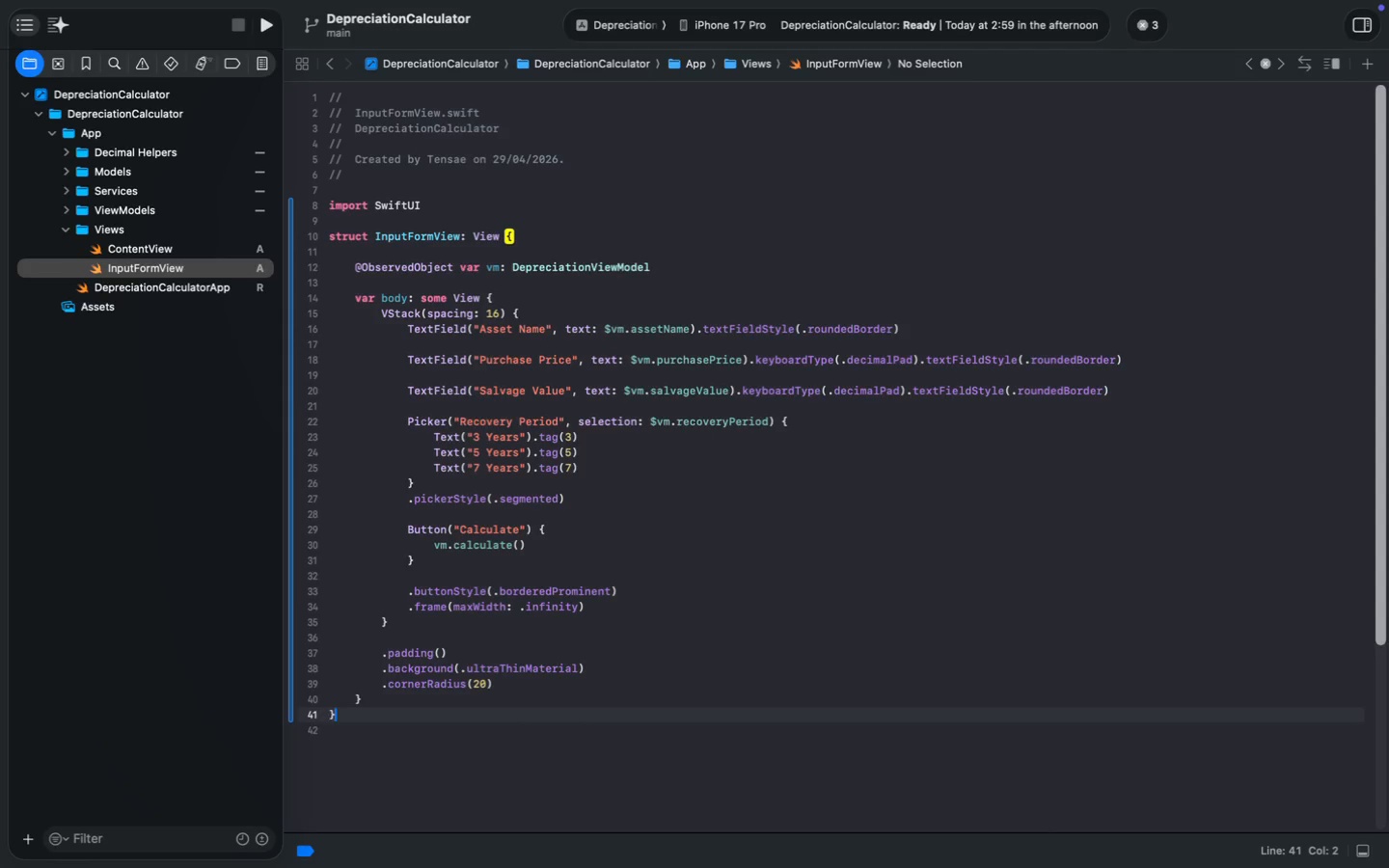 
key(ArrowDown)
 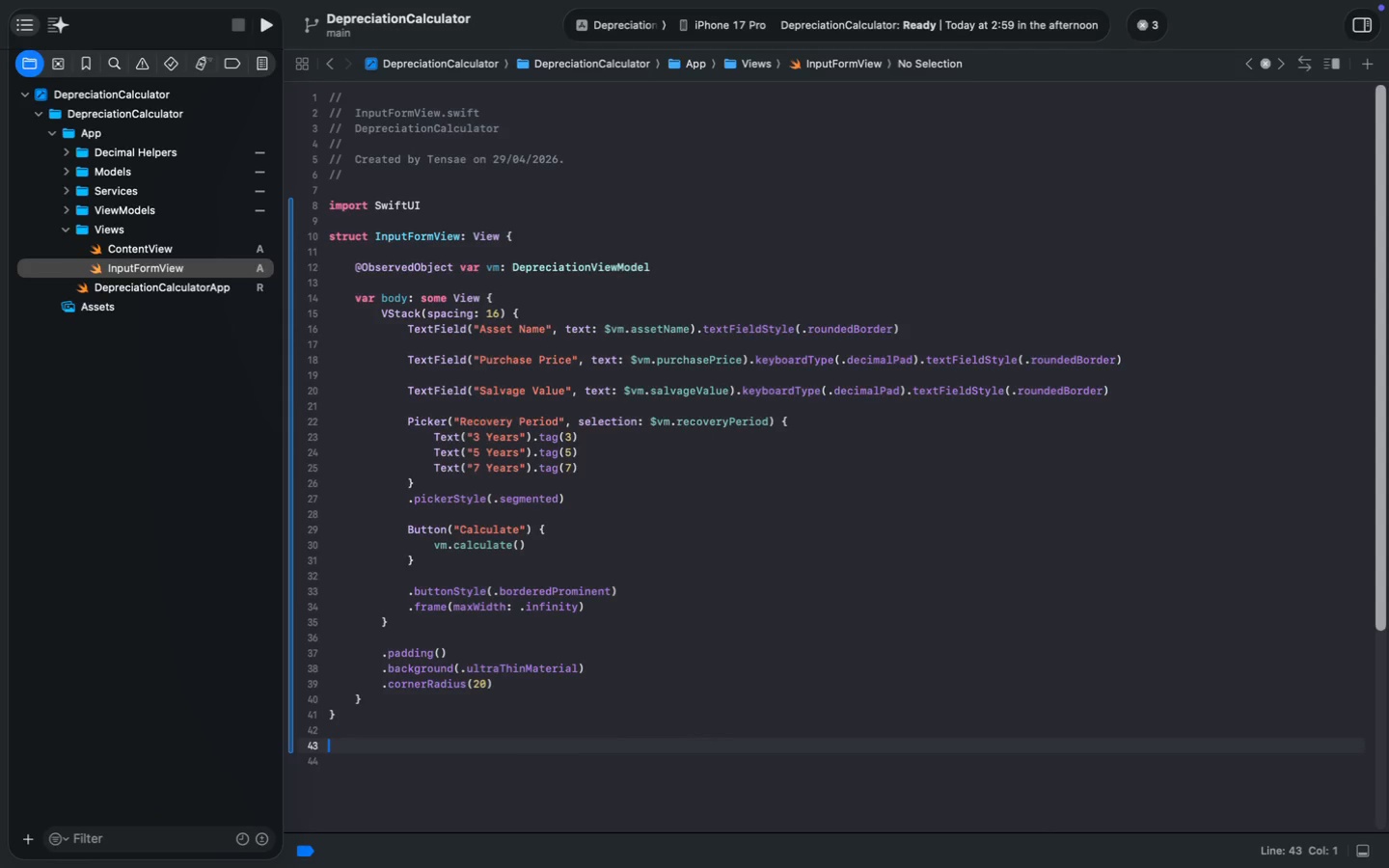 
key(Enter)
 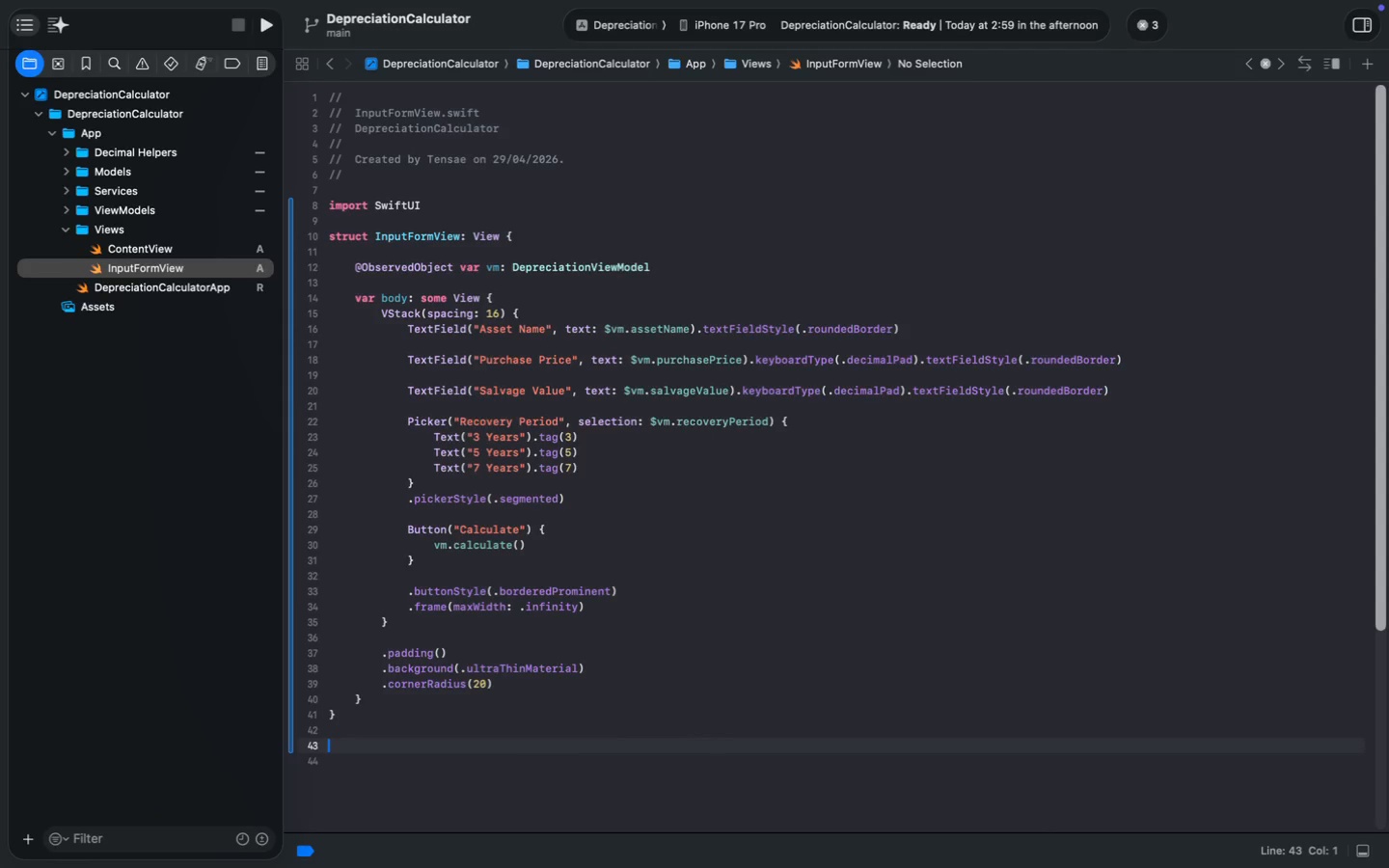 
key(Enter)
 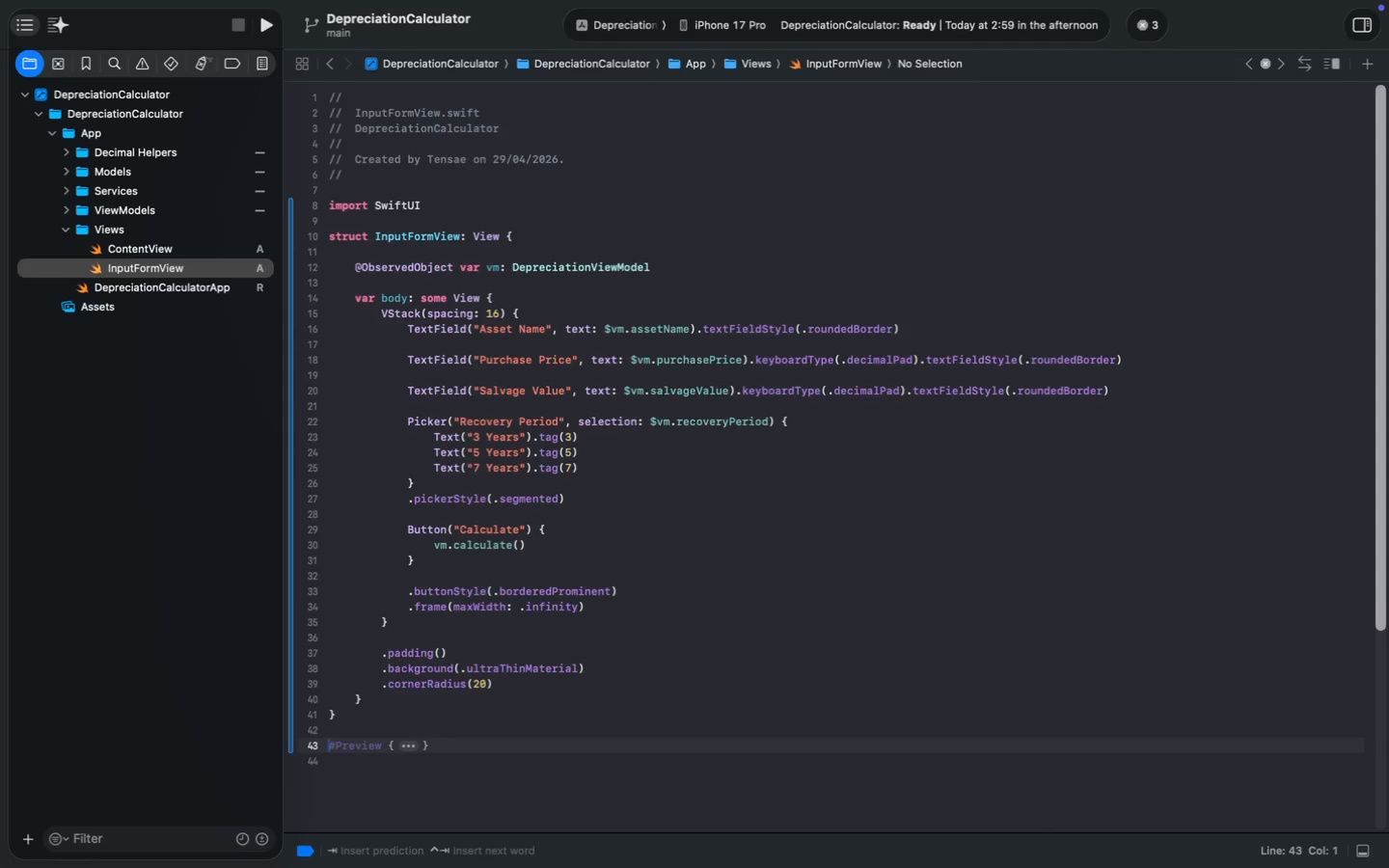 
key(Tab)
 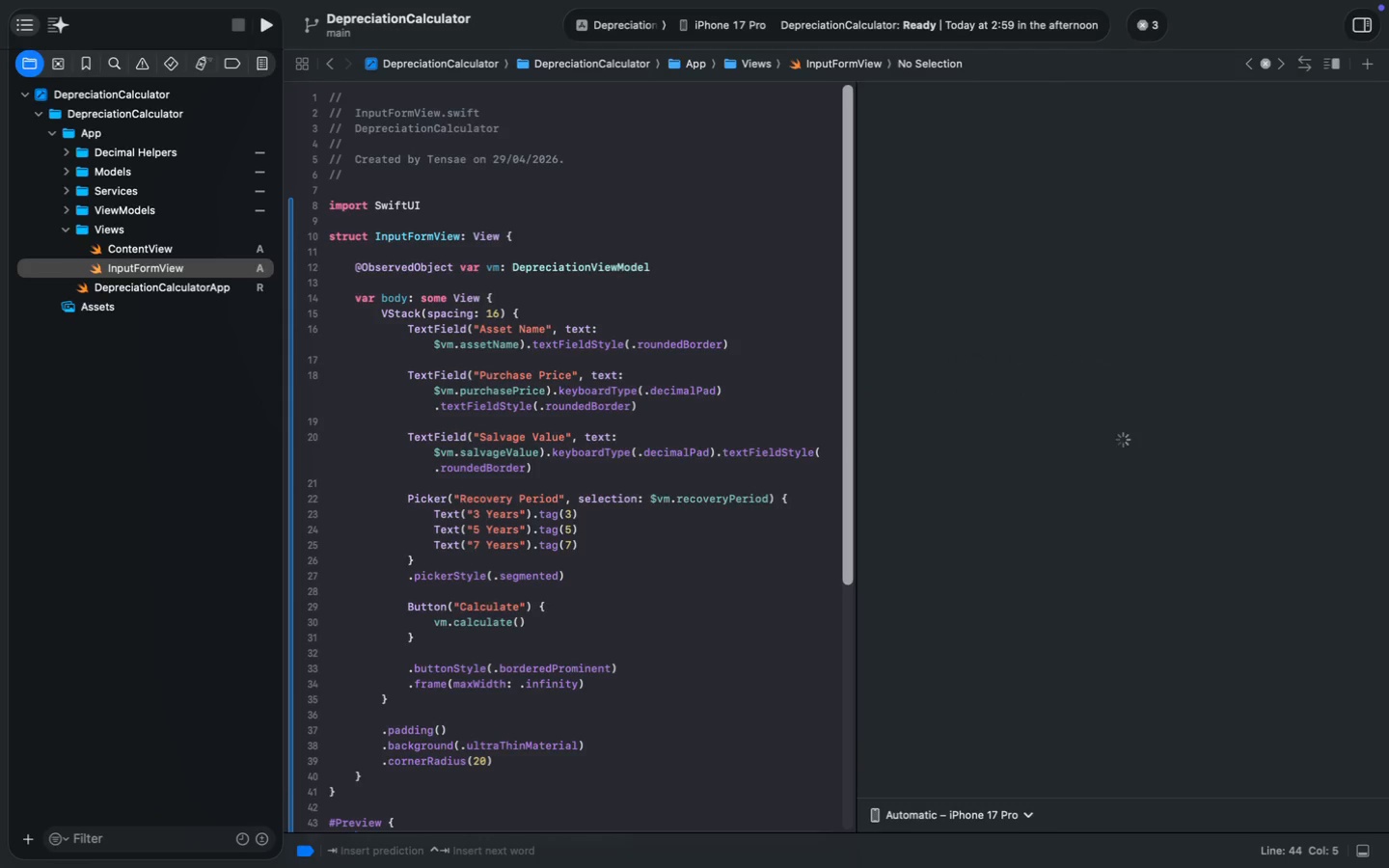 
scroll: coordinate [715, 464], scroll_direction: down, amount: 25.0
 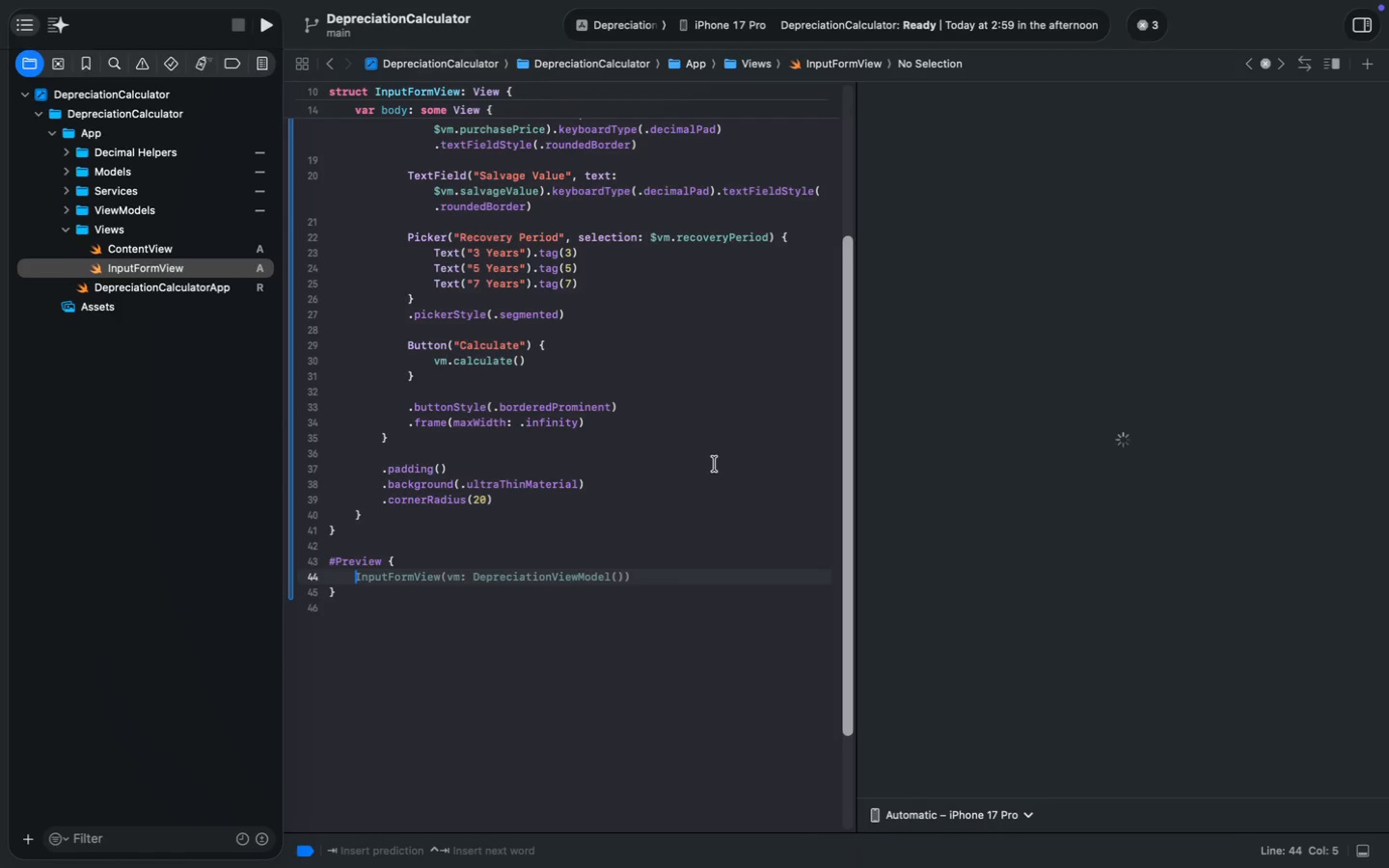 
key(Tab)
 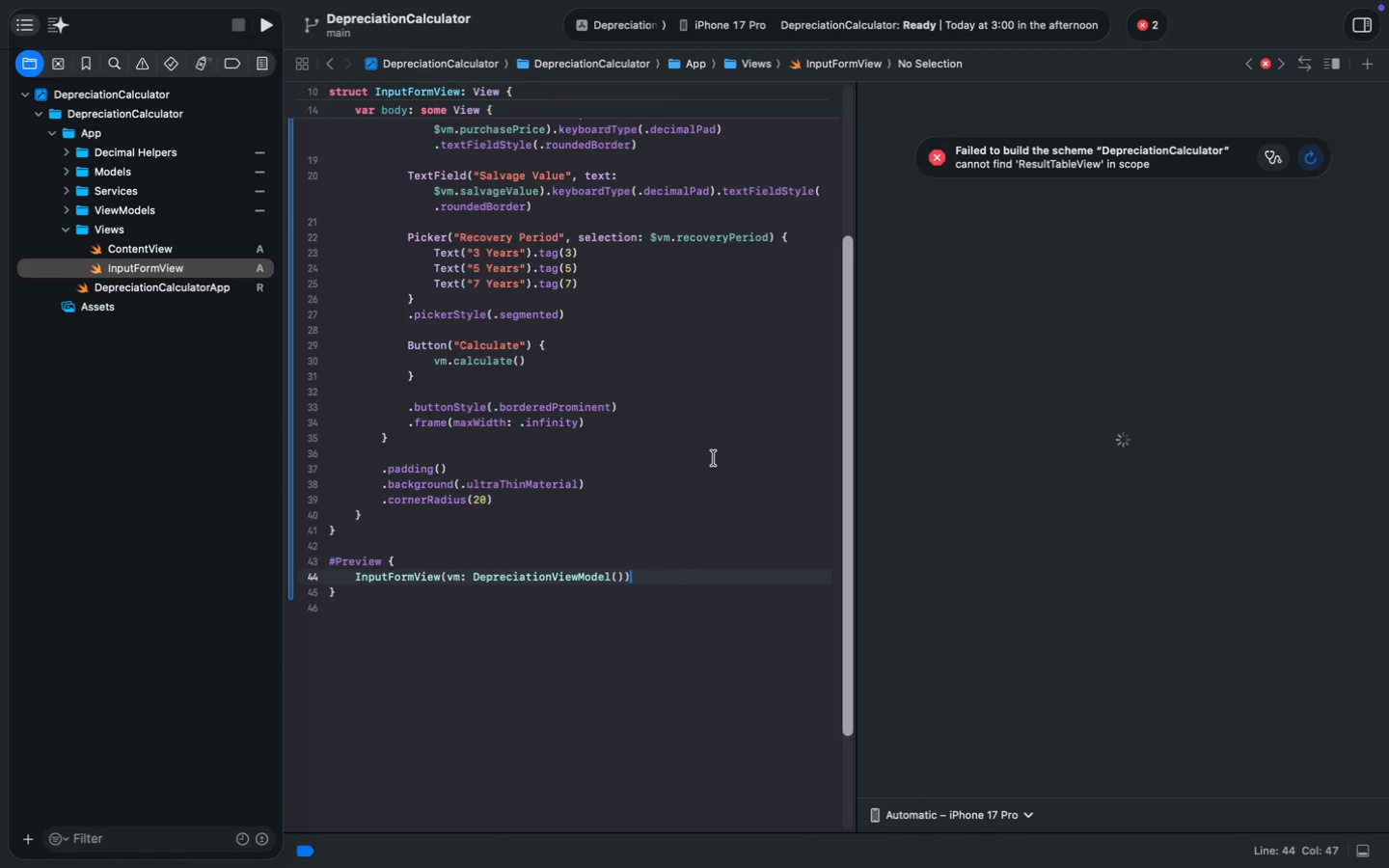 
wait(6.25)
 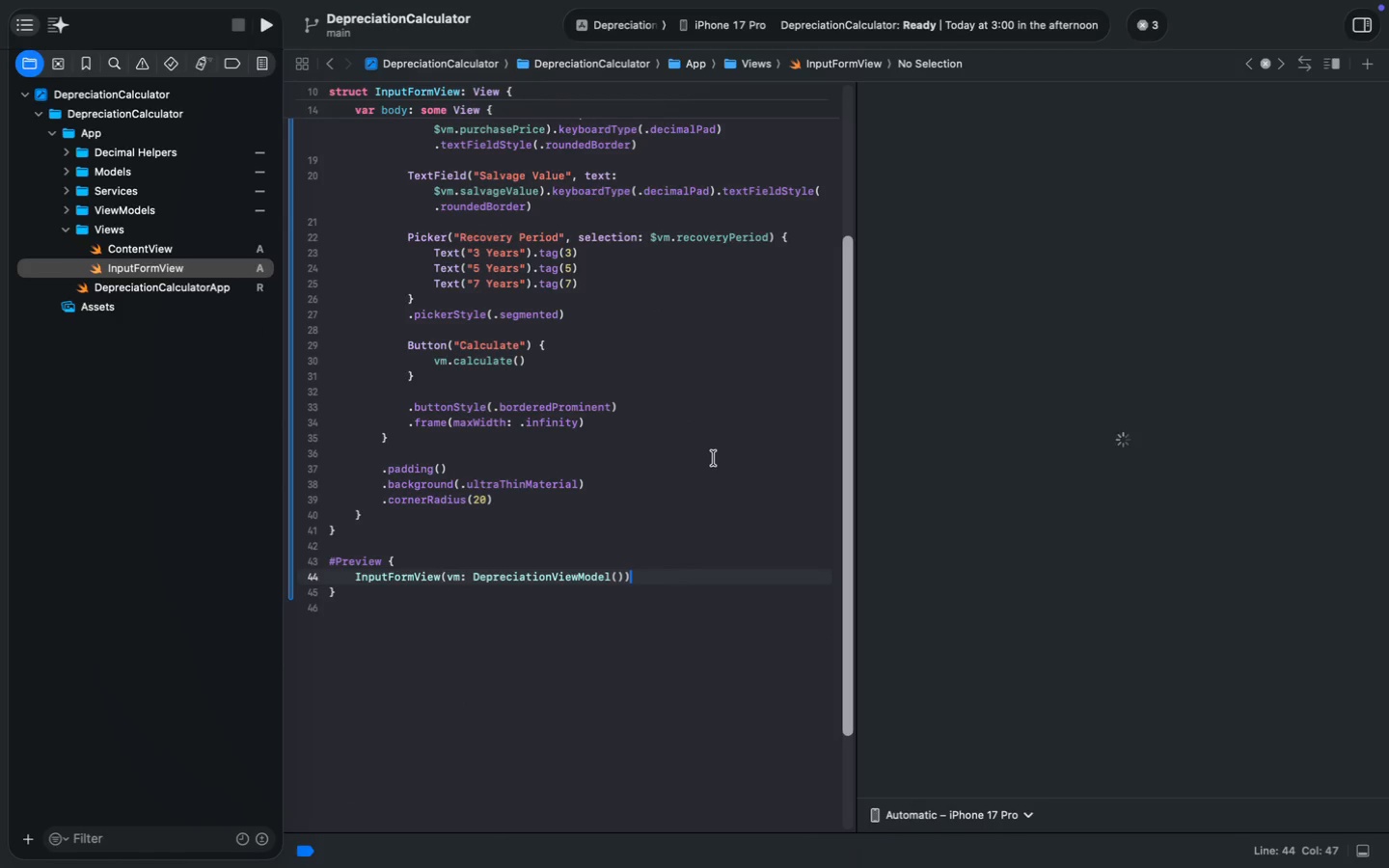 
key(Enter)
 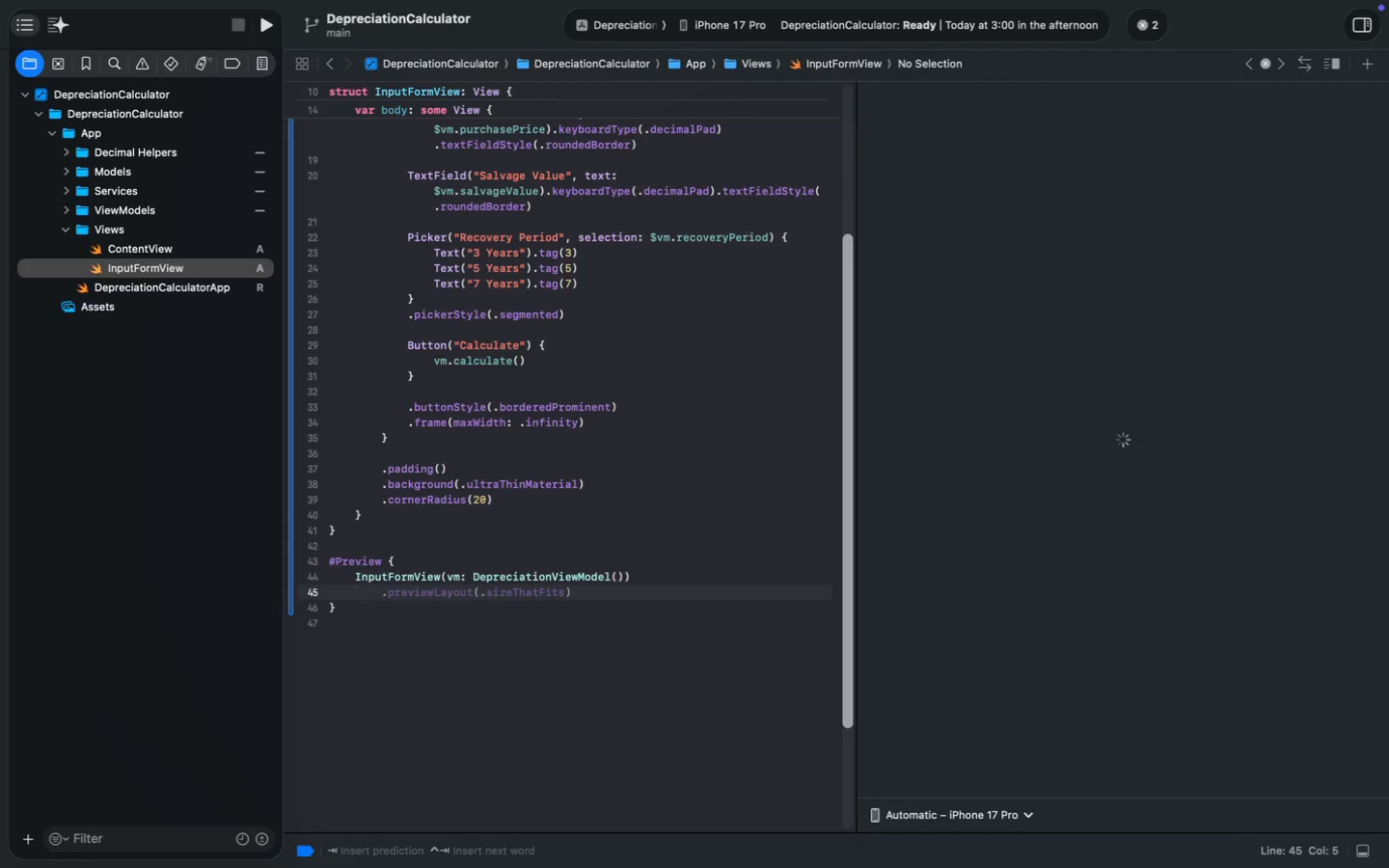 
wait(6.22)
 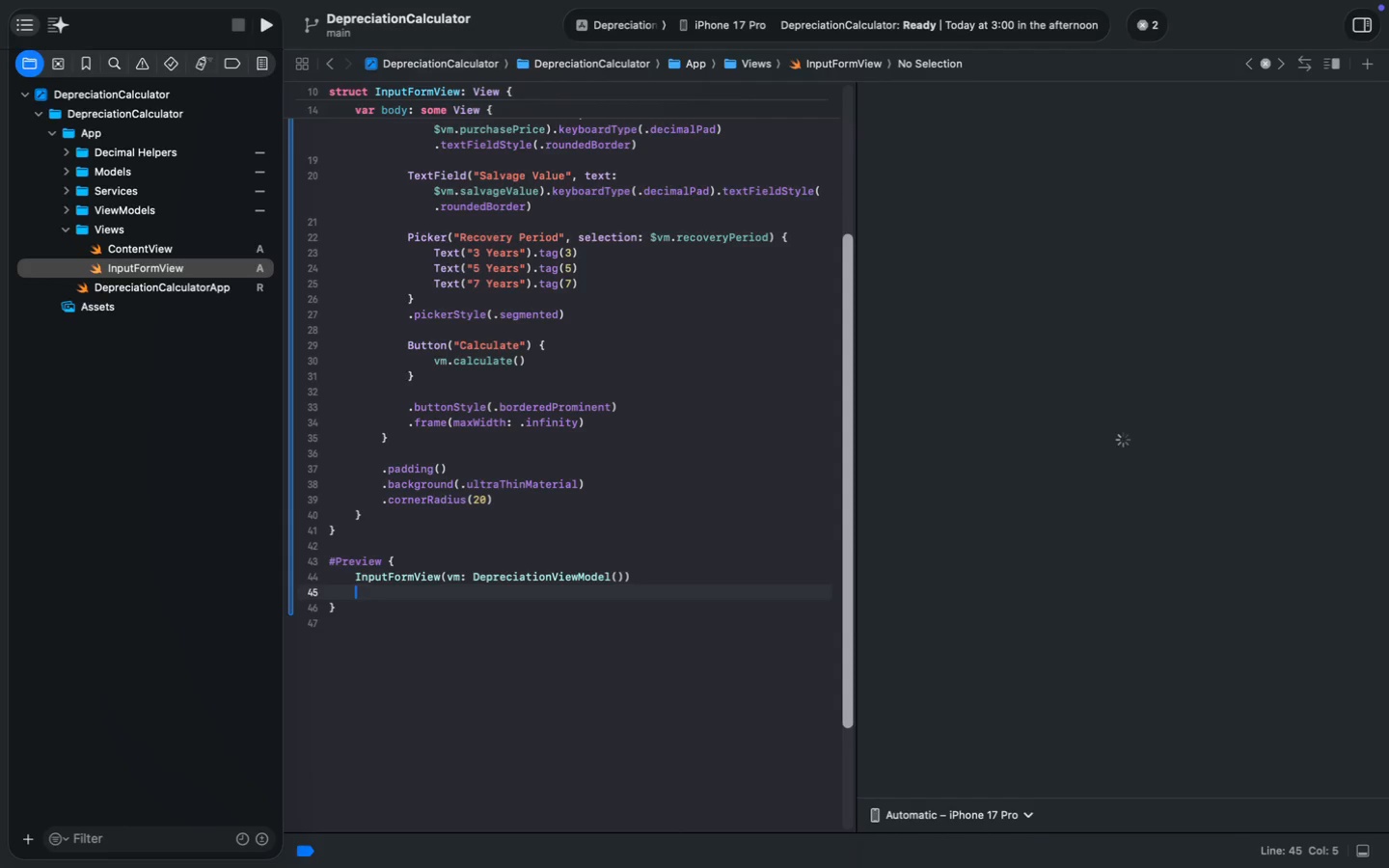 
key(Shift+ShiftRight)
 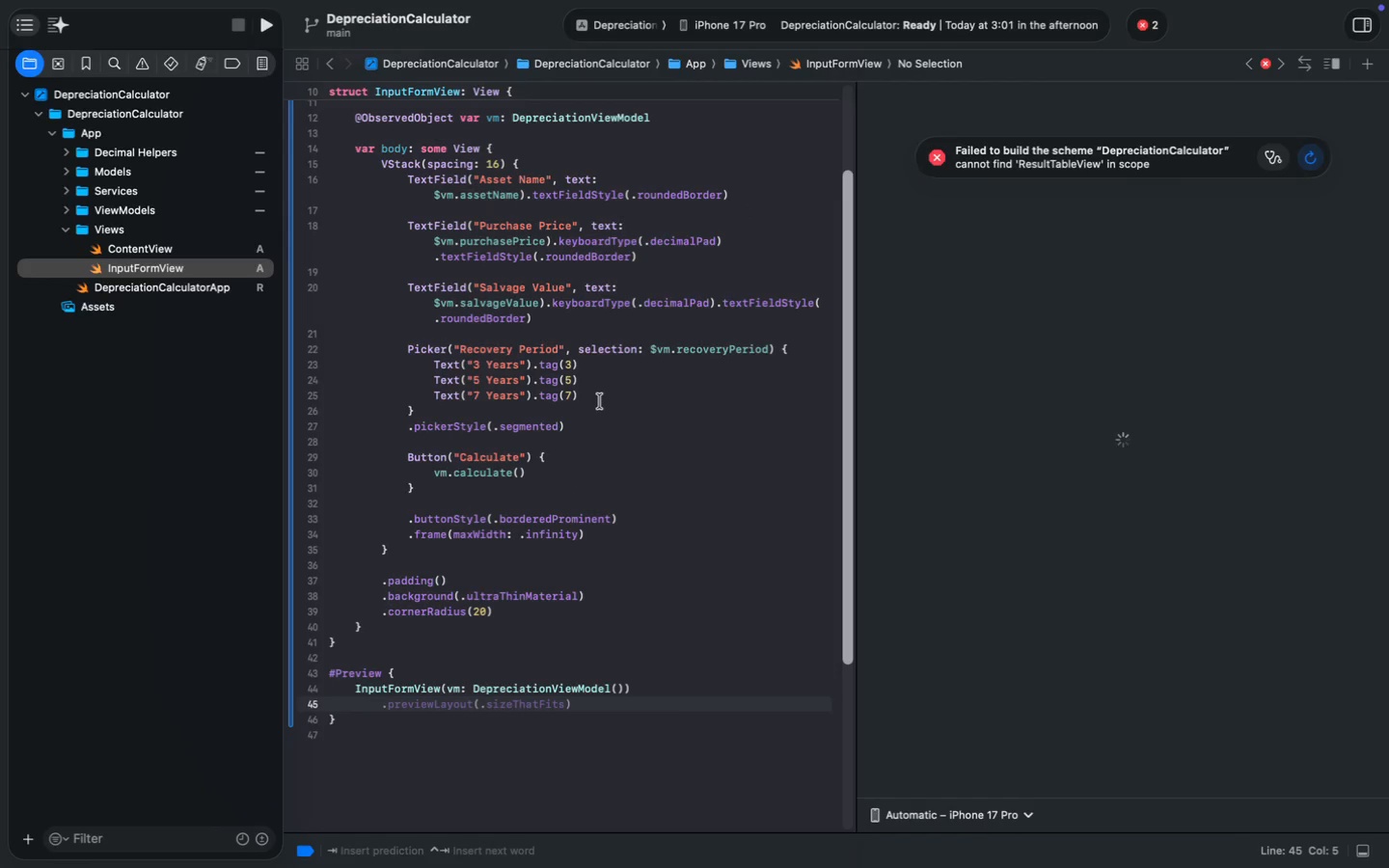 
scroll: coordinate [600, 401], scroll_direction: up, amount: 17.0
 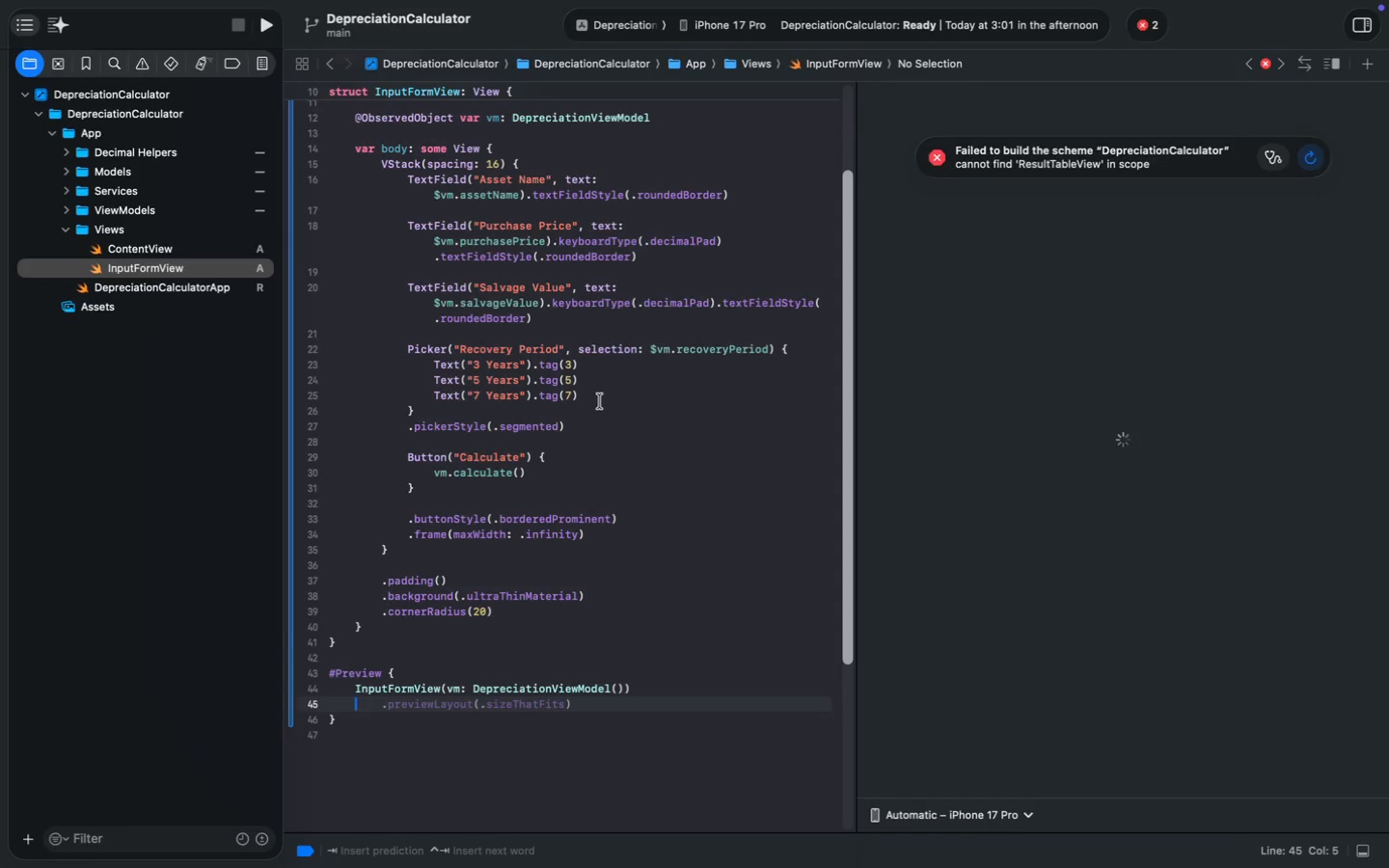 
scroll: coordinate [600, 401], scroll_direction: down, amount: 1.0
 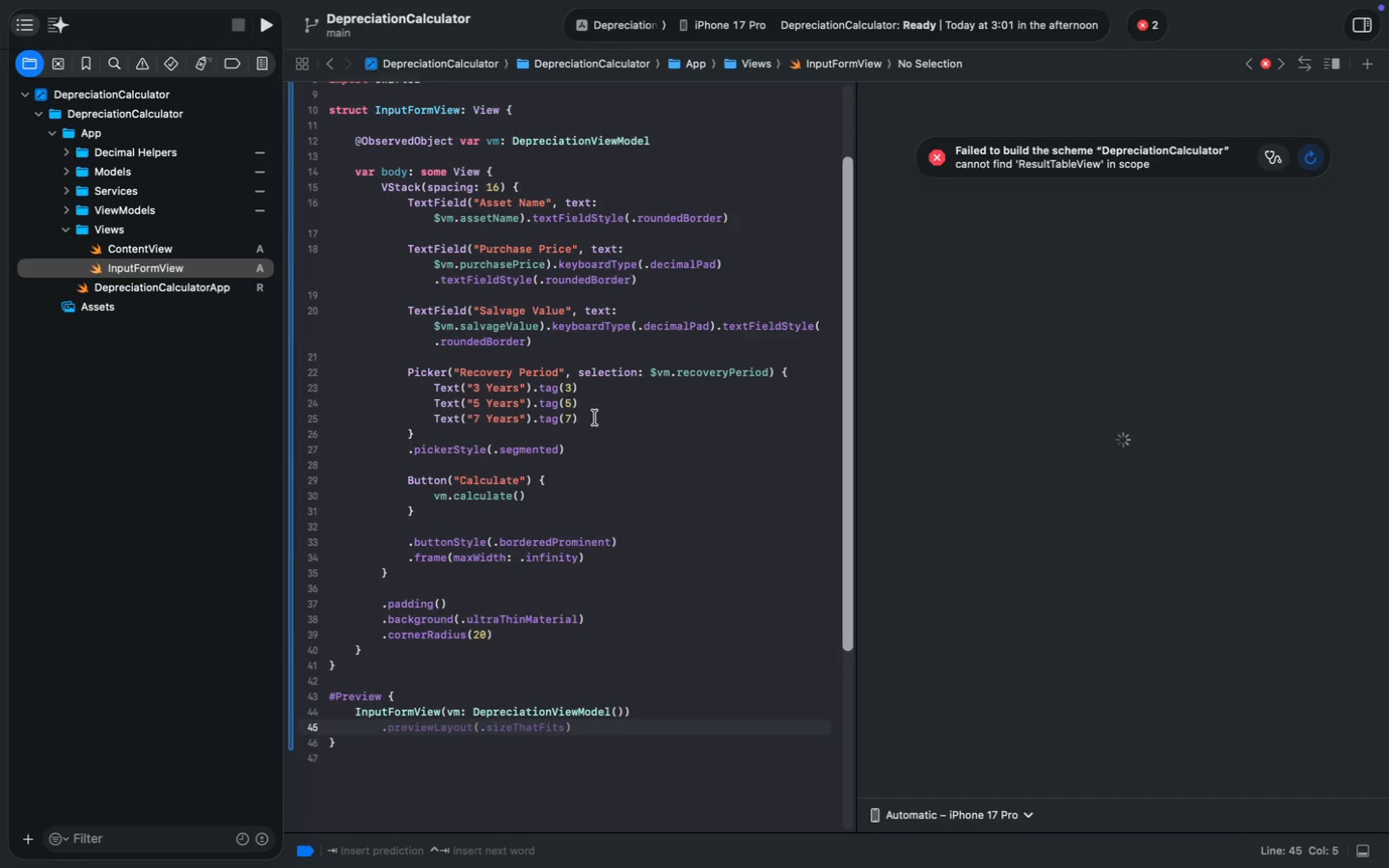 
wait(22.8)
 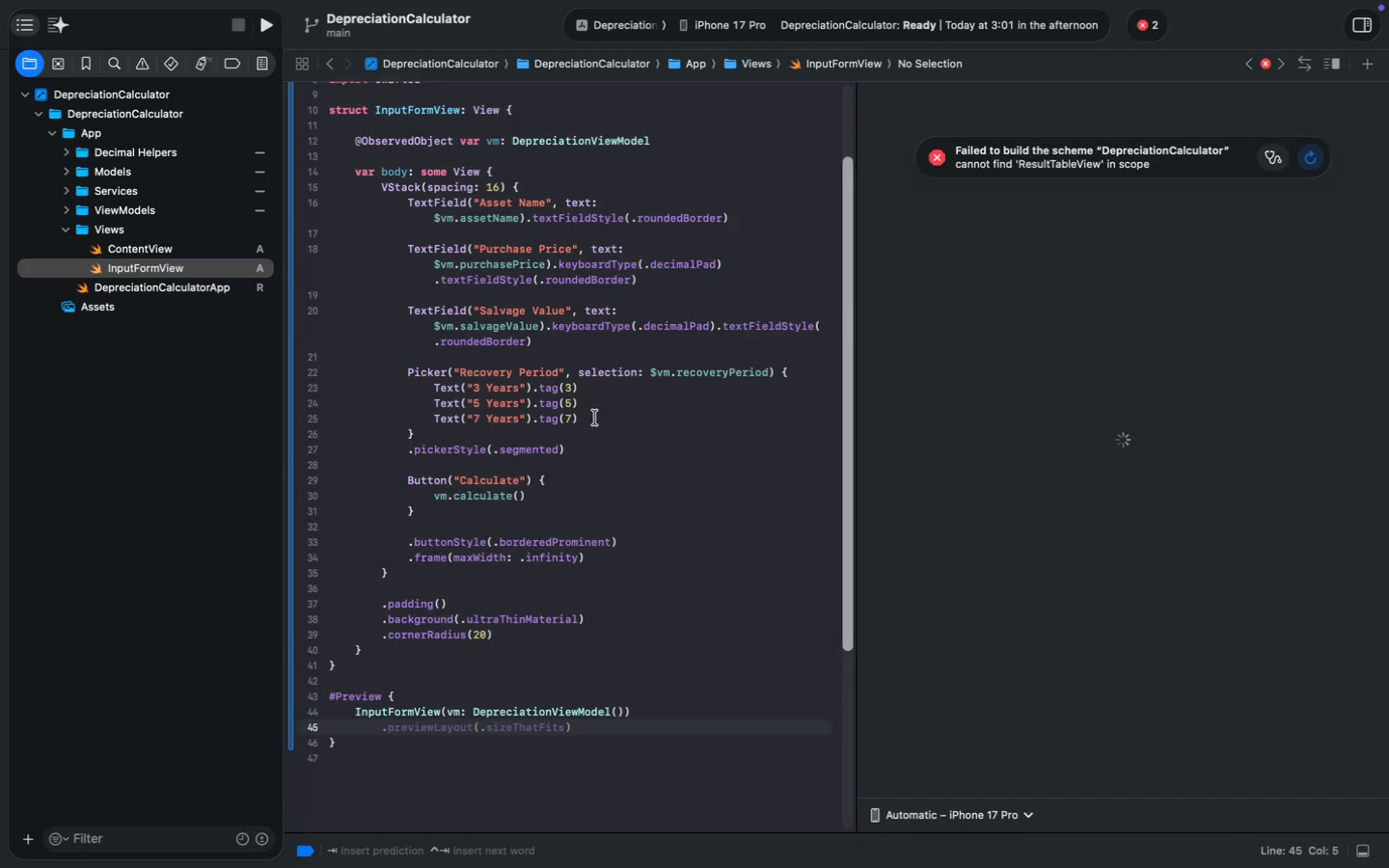 
left_click([68, 168])
 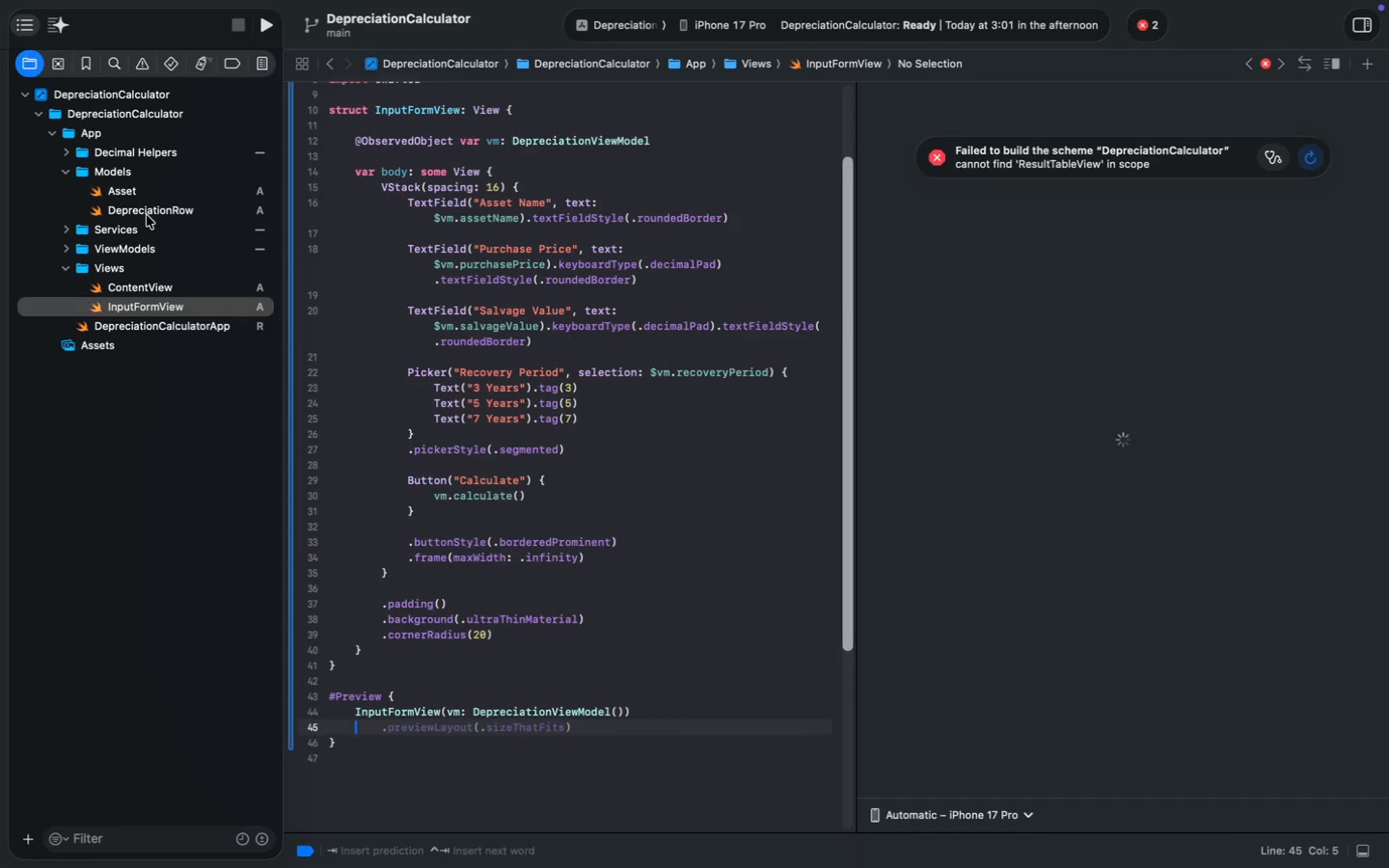 
left_click([147, 215])
 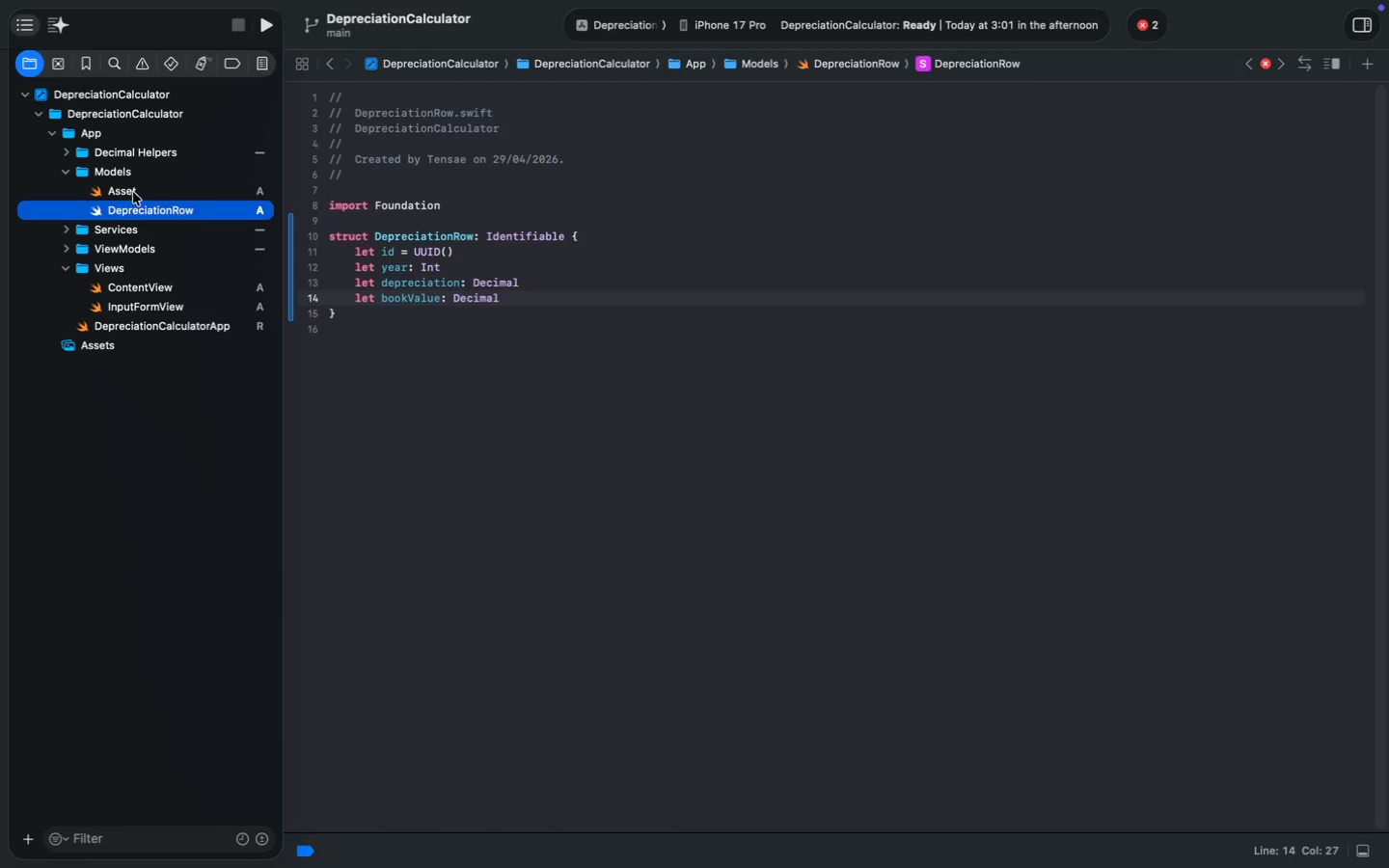 
left_click([72, 174])
 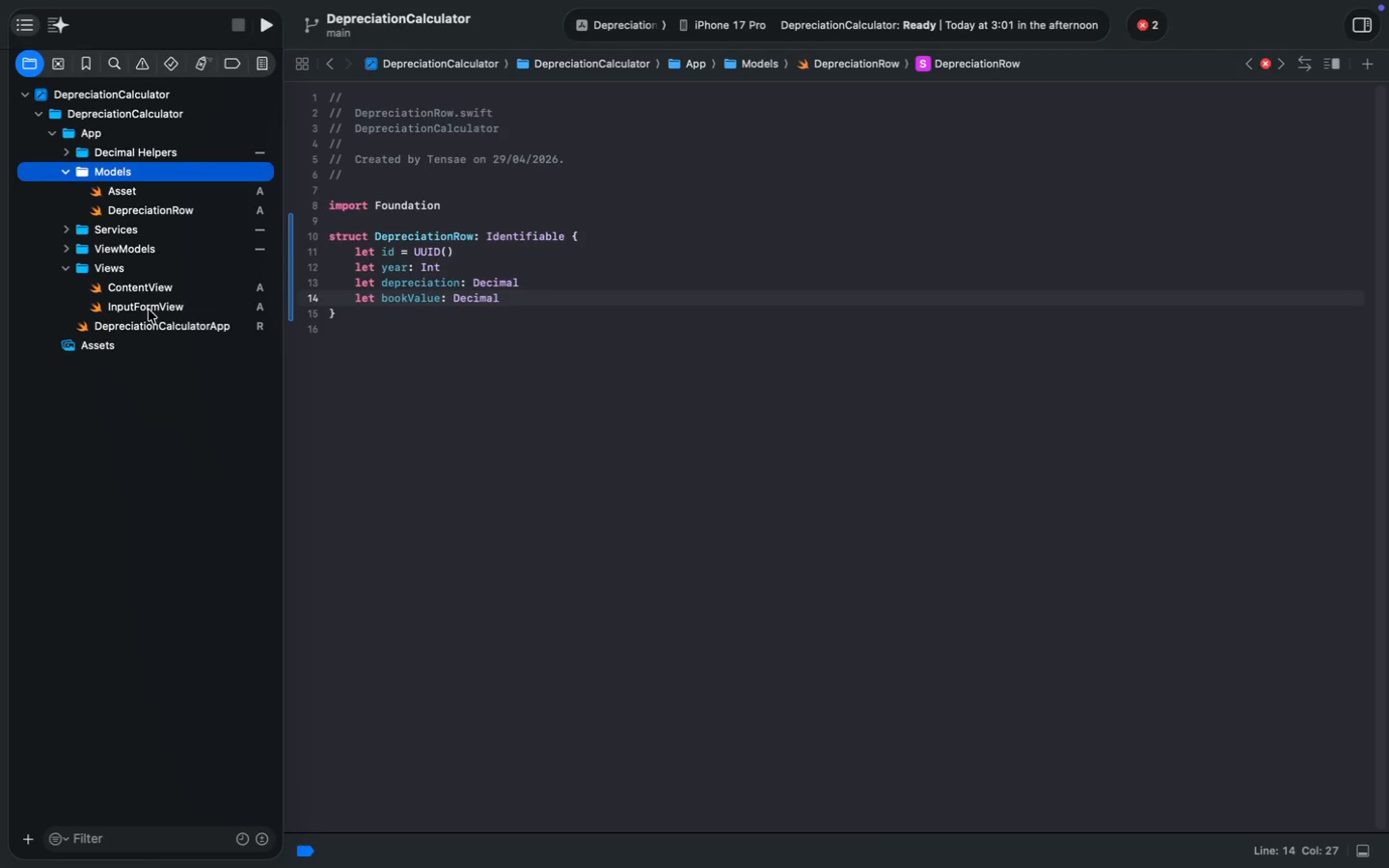 
left_click([149, 310])
 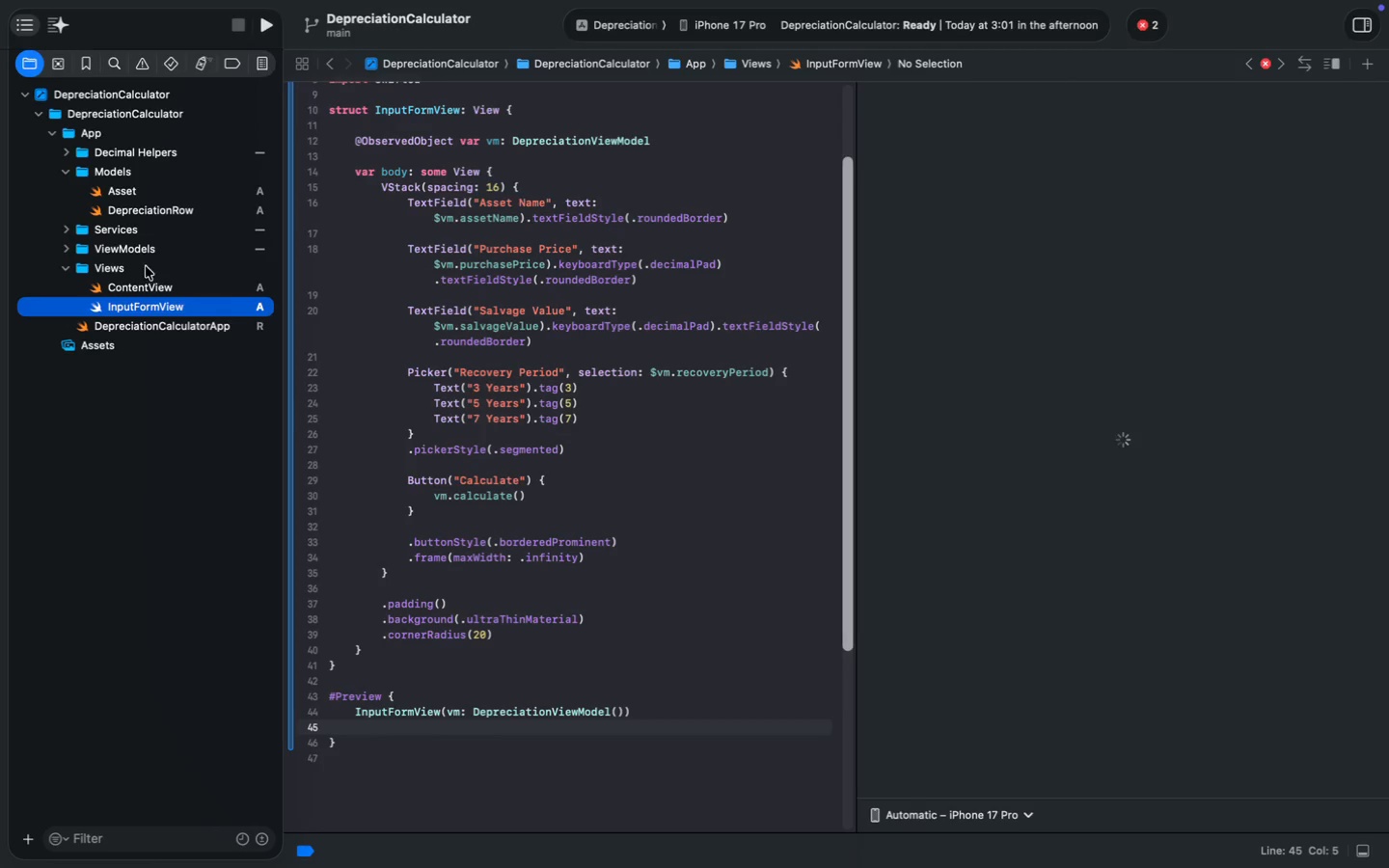 
left_click([63, 250])
 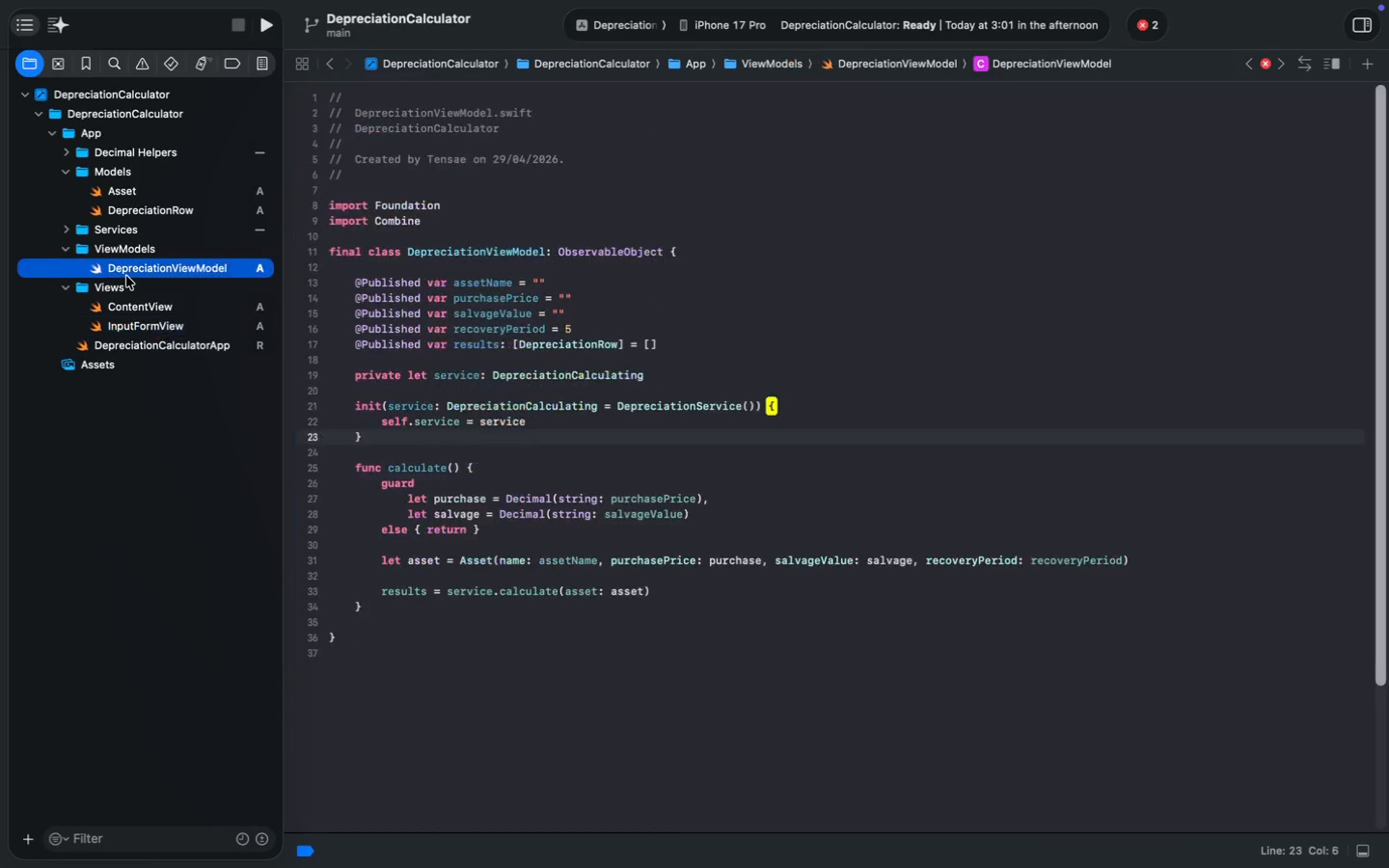 
left_click([126, 276])
 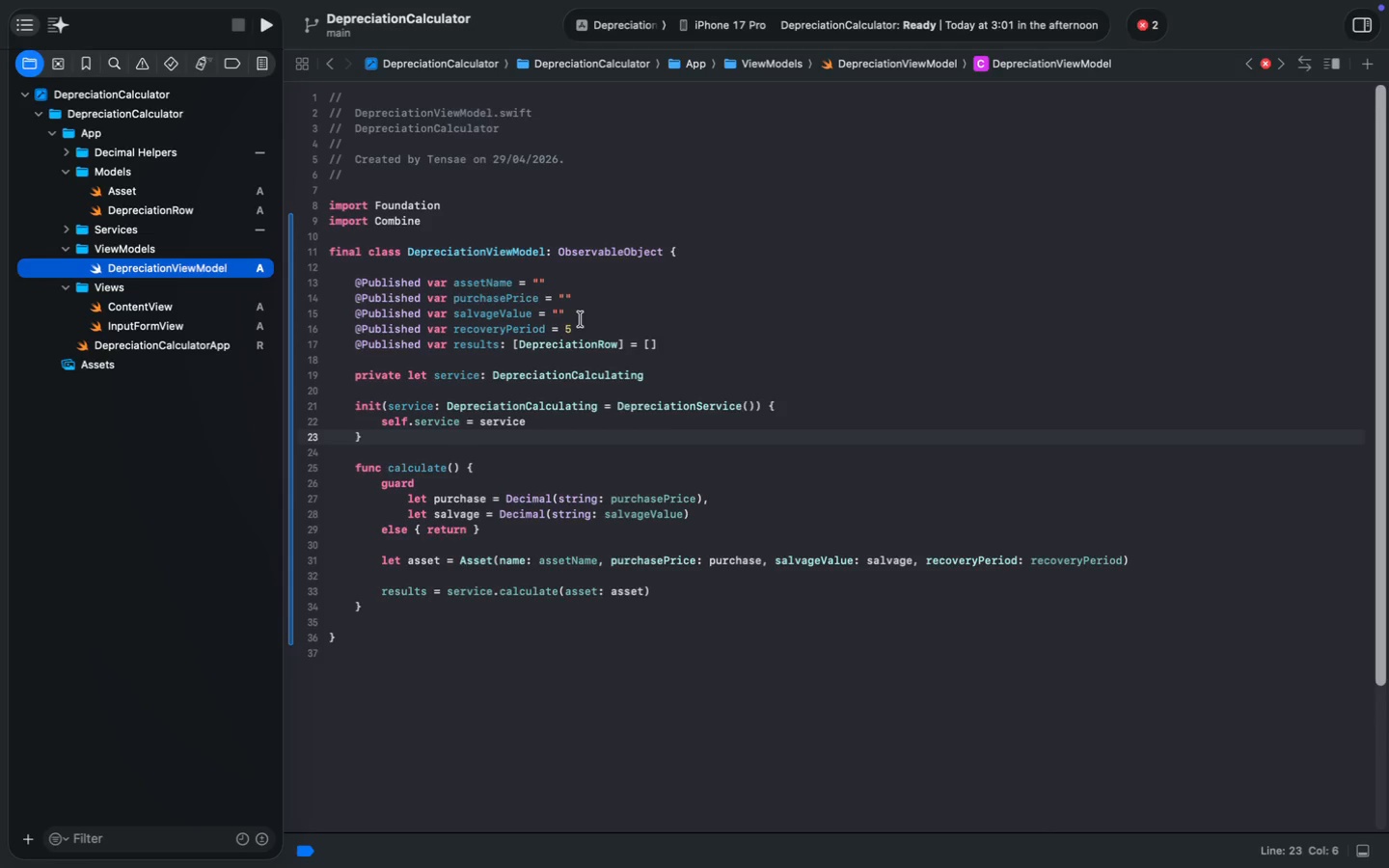 
wait(8.47)
 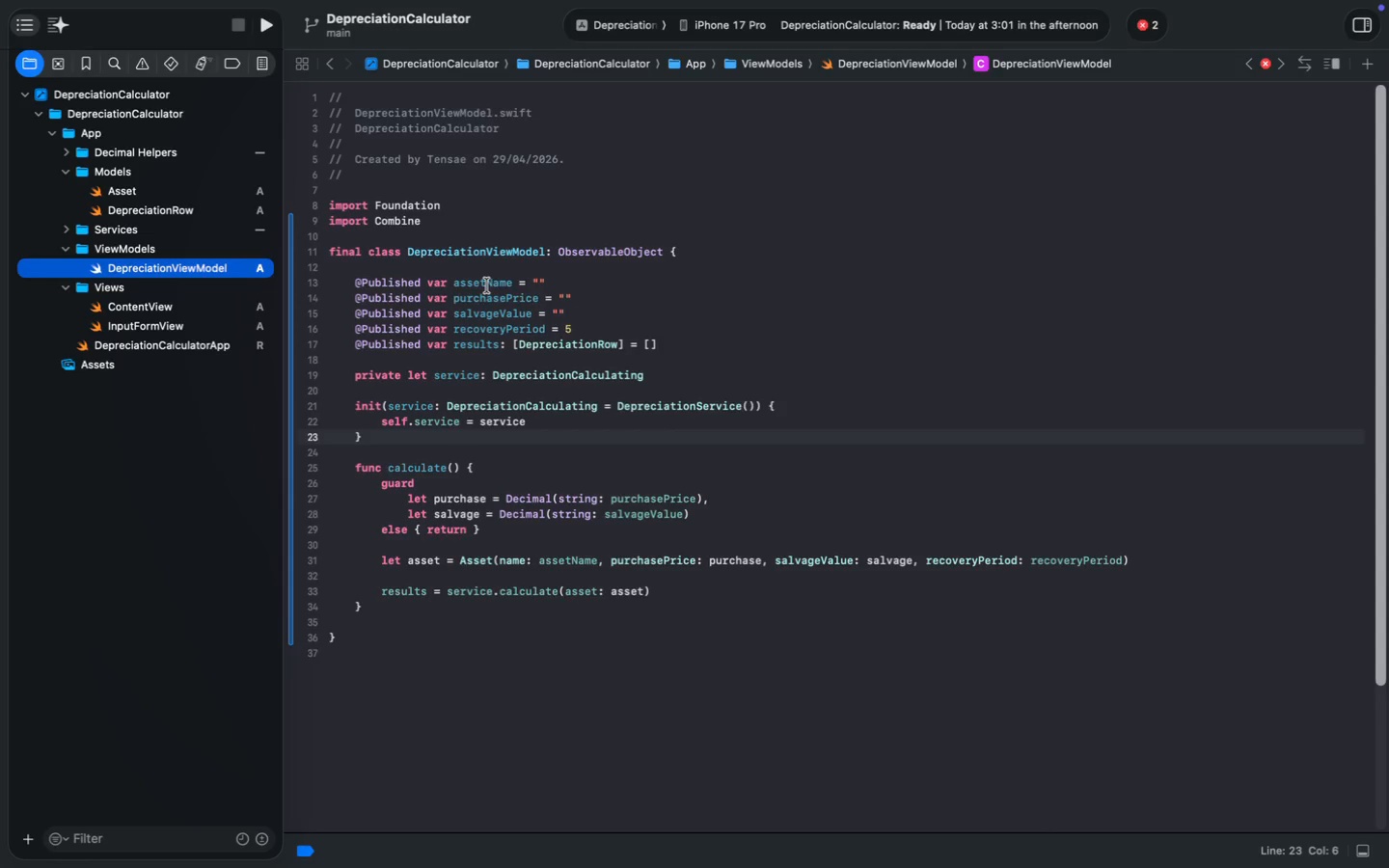 
double_click([487, 285])
 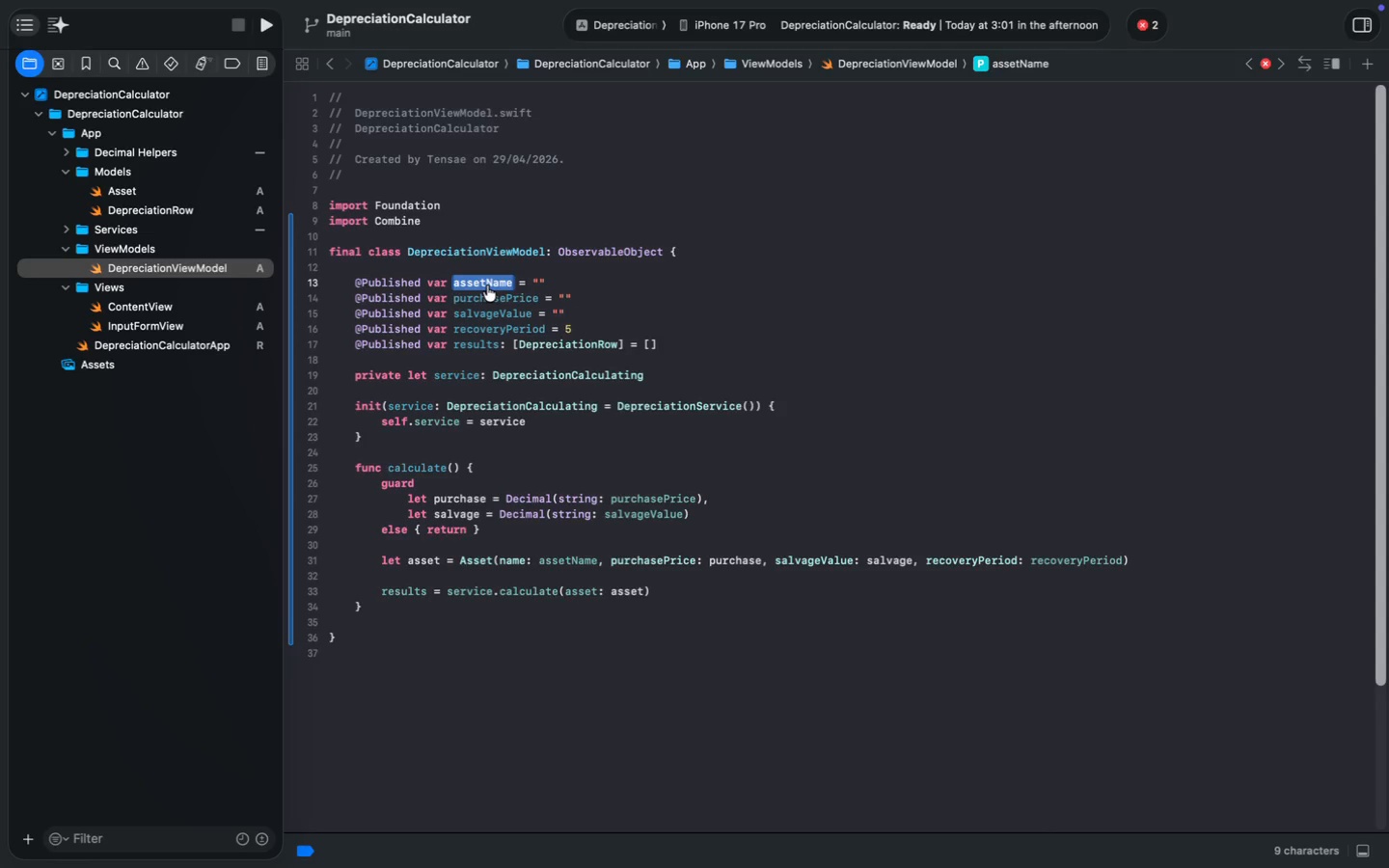 
key(Meta+C)
 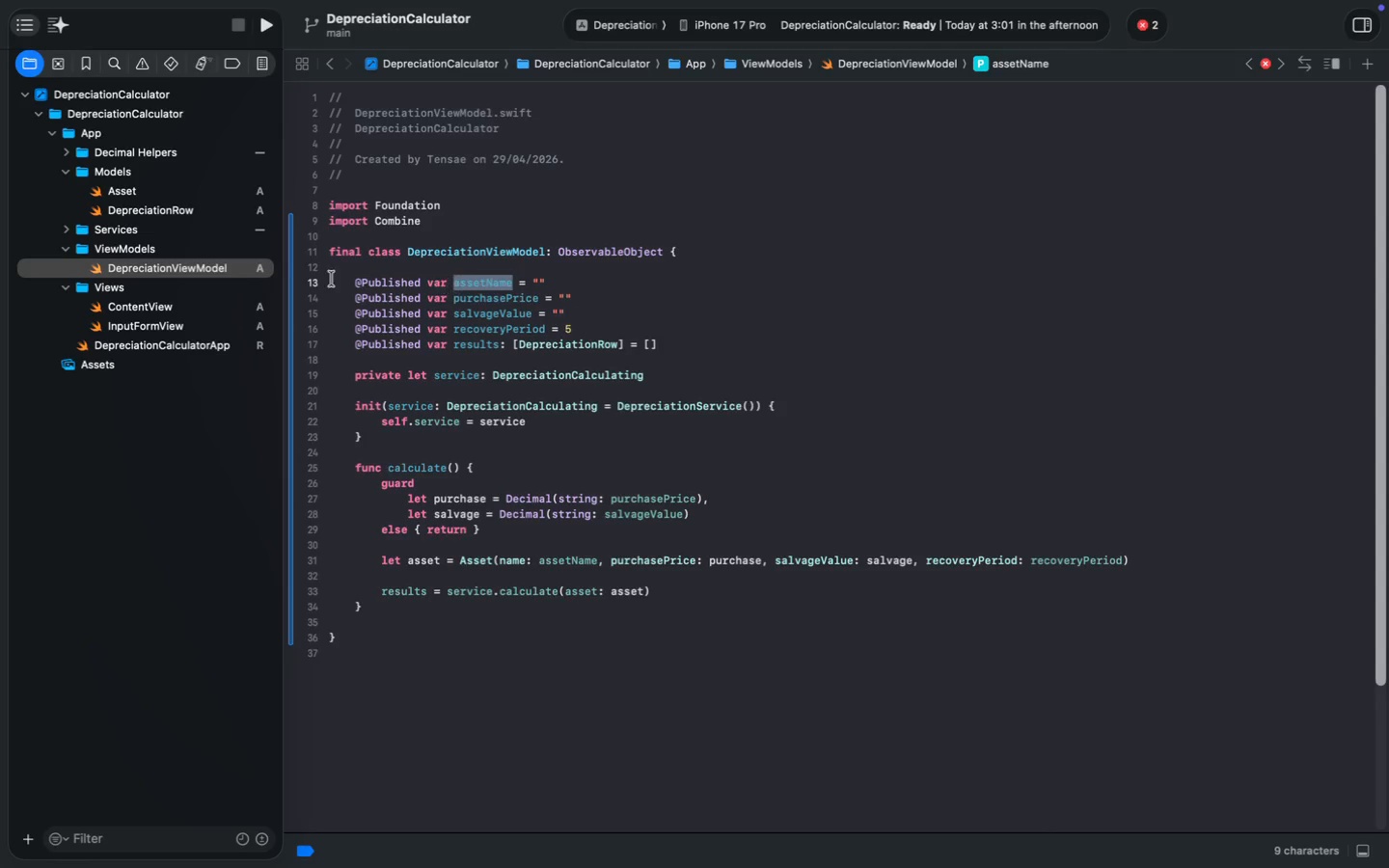 
key(Meta+C)
 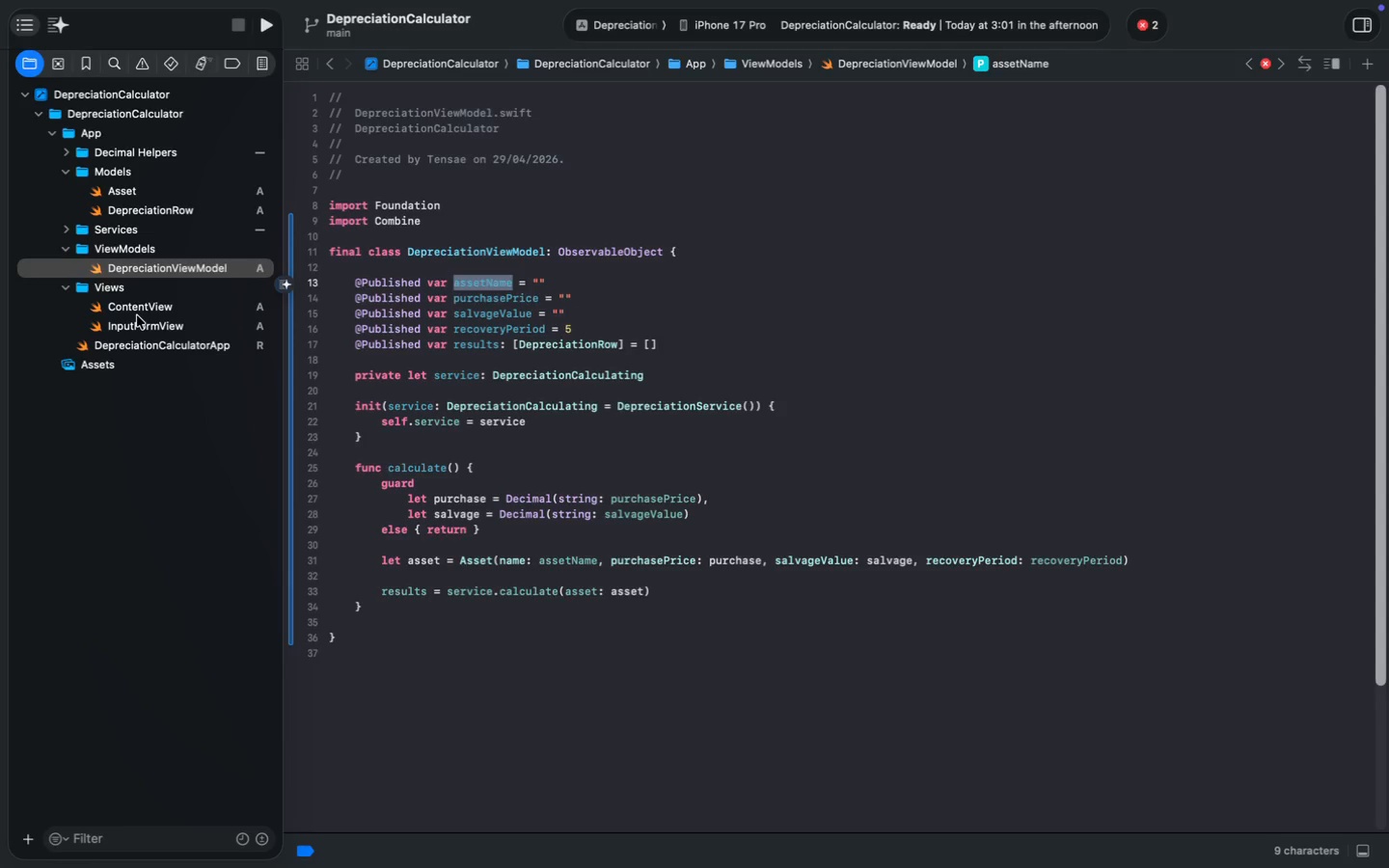 
left_click([138, 325])
 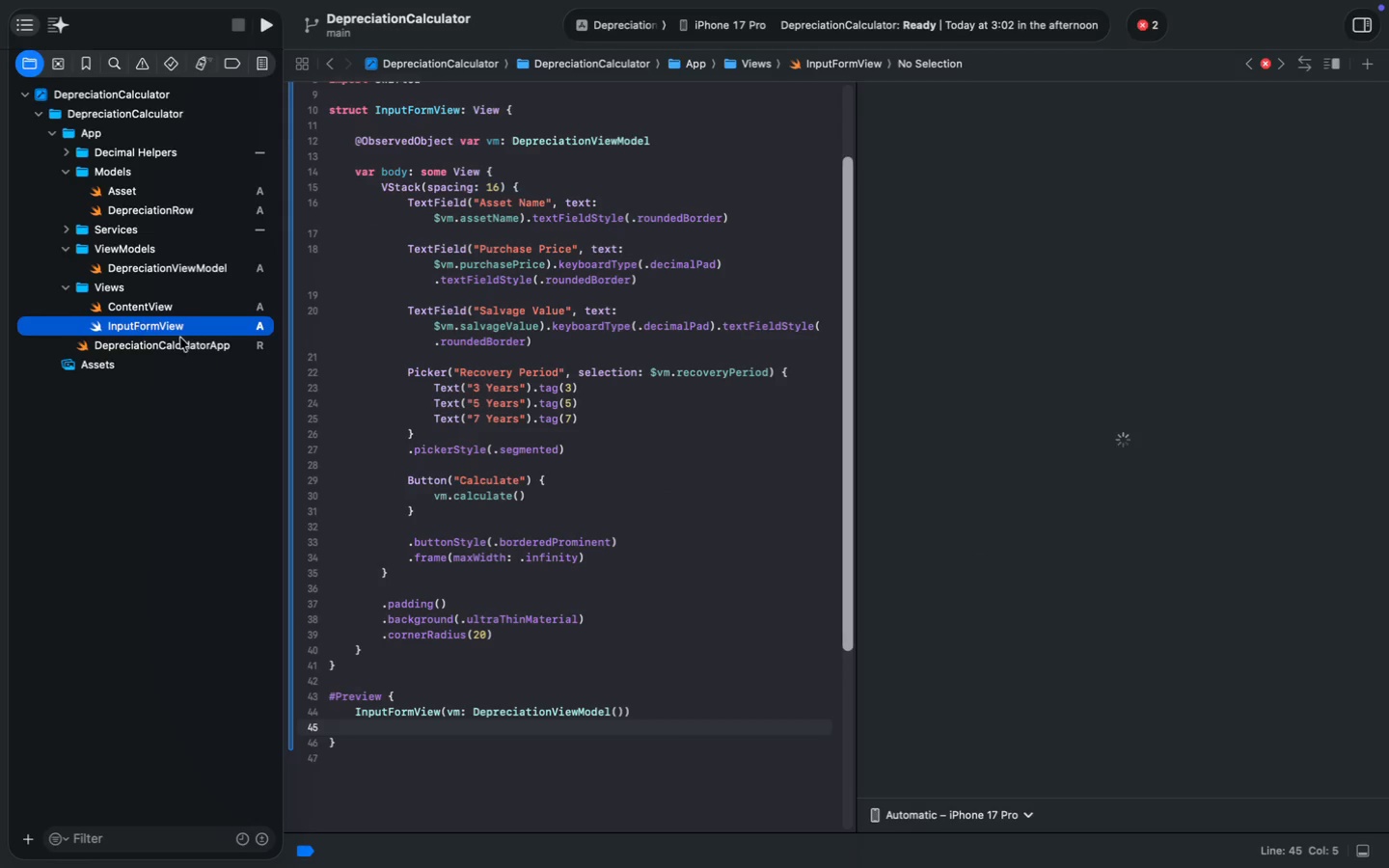 
left_click_drag(start_coordinate=[449, 713], to_coordinate=[622, 713])
 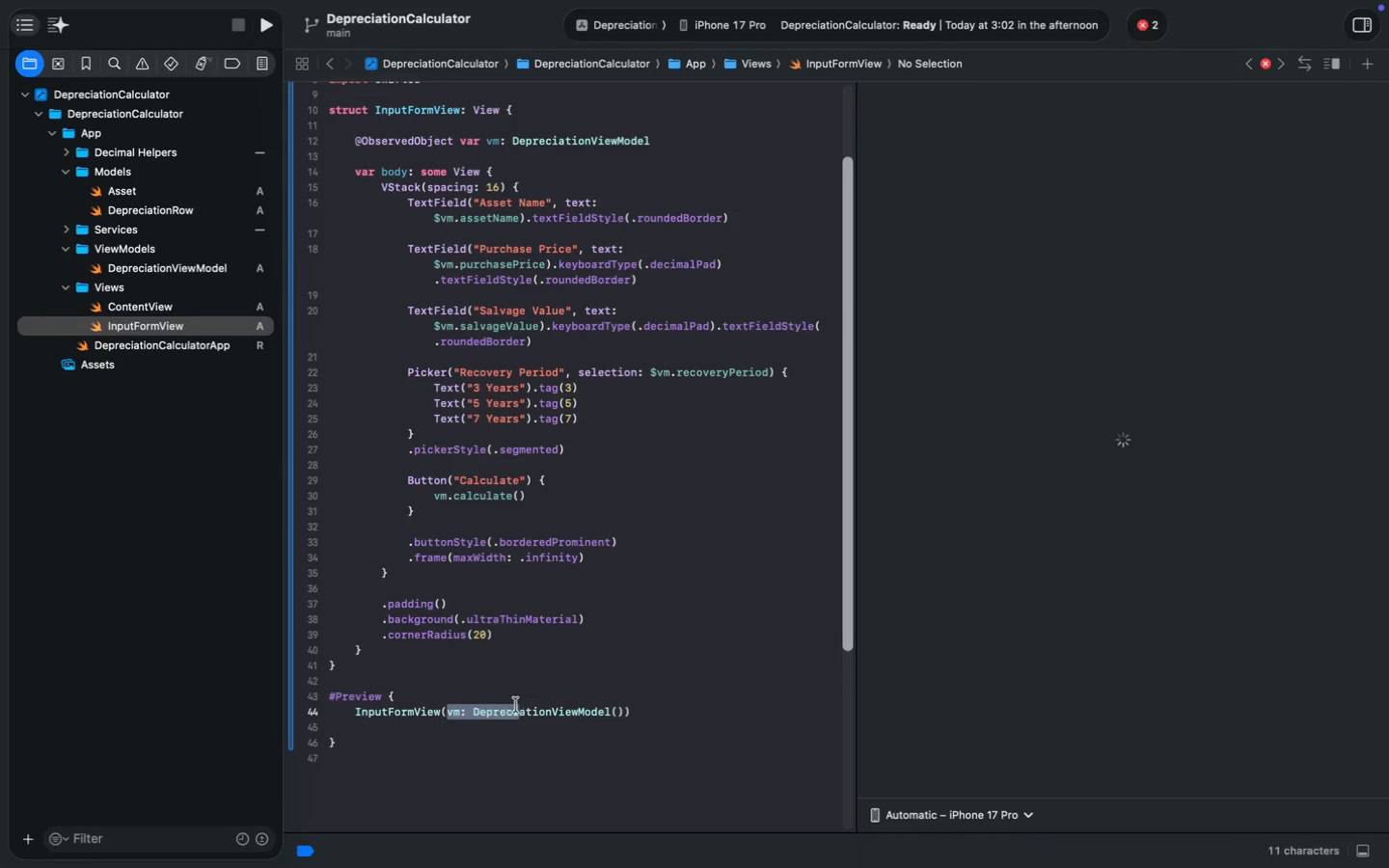 
key(Meta+V)
 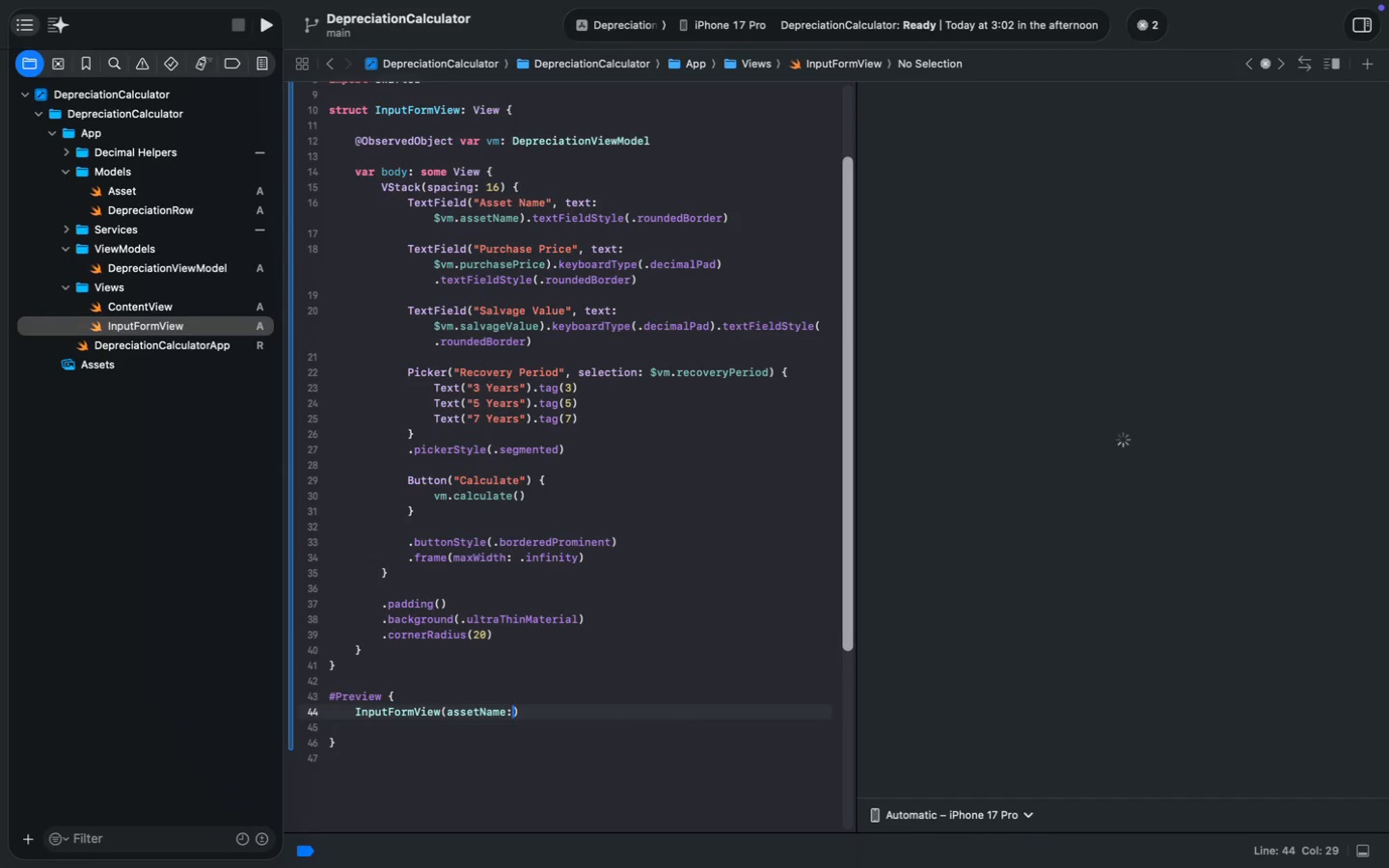 
key(Shift+Semicolon)
 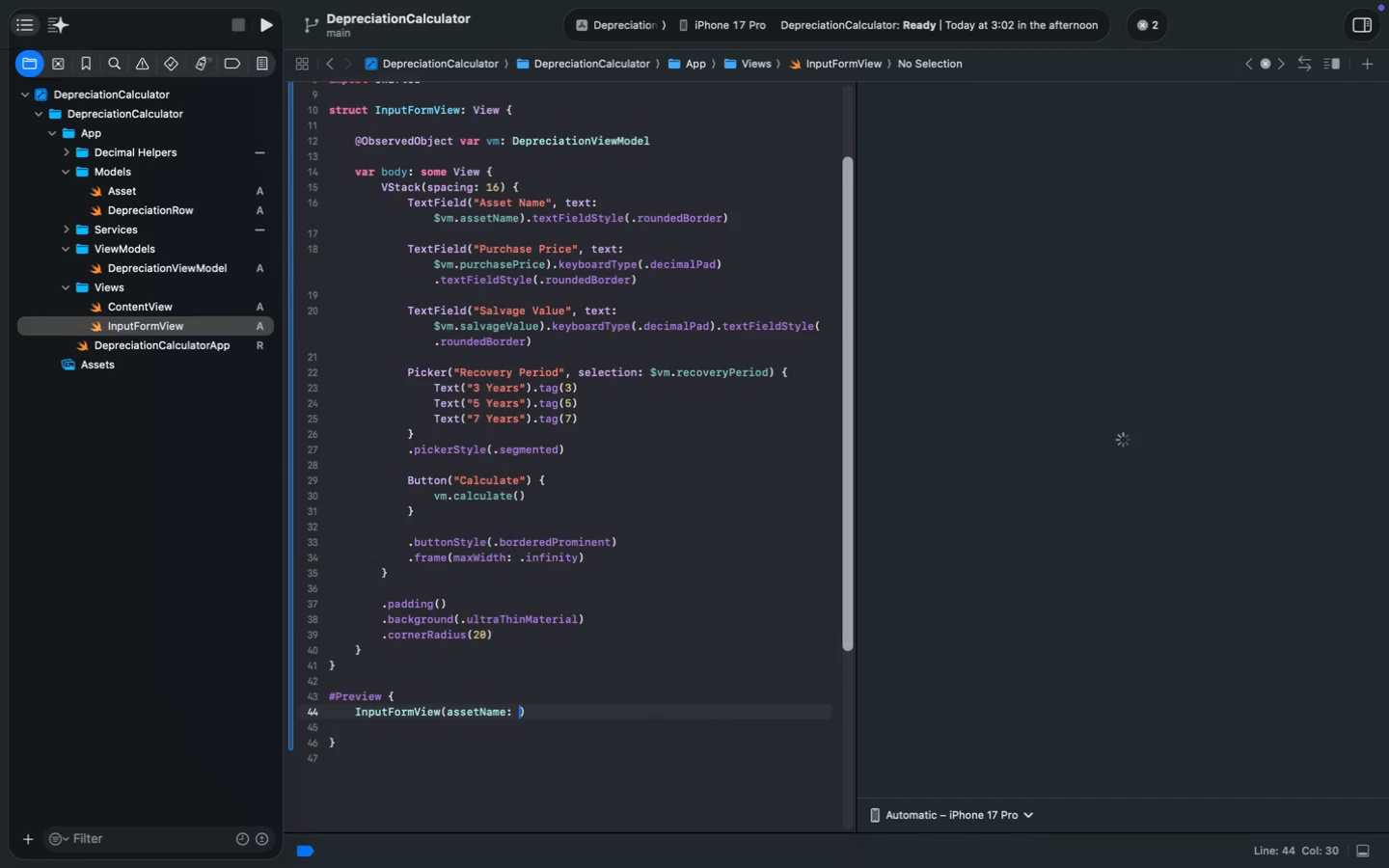 
key(Space)
 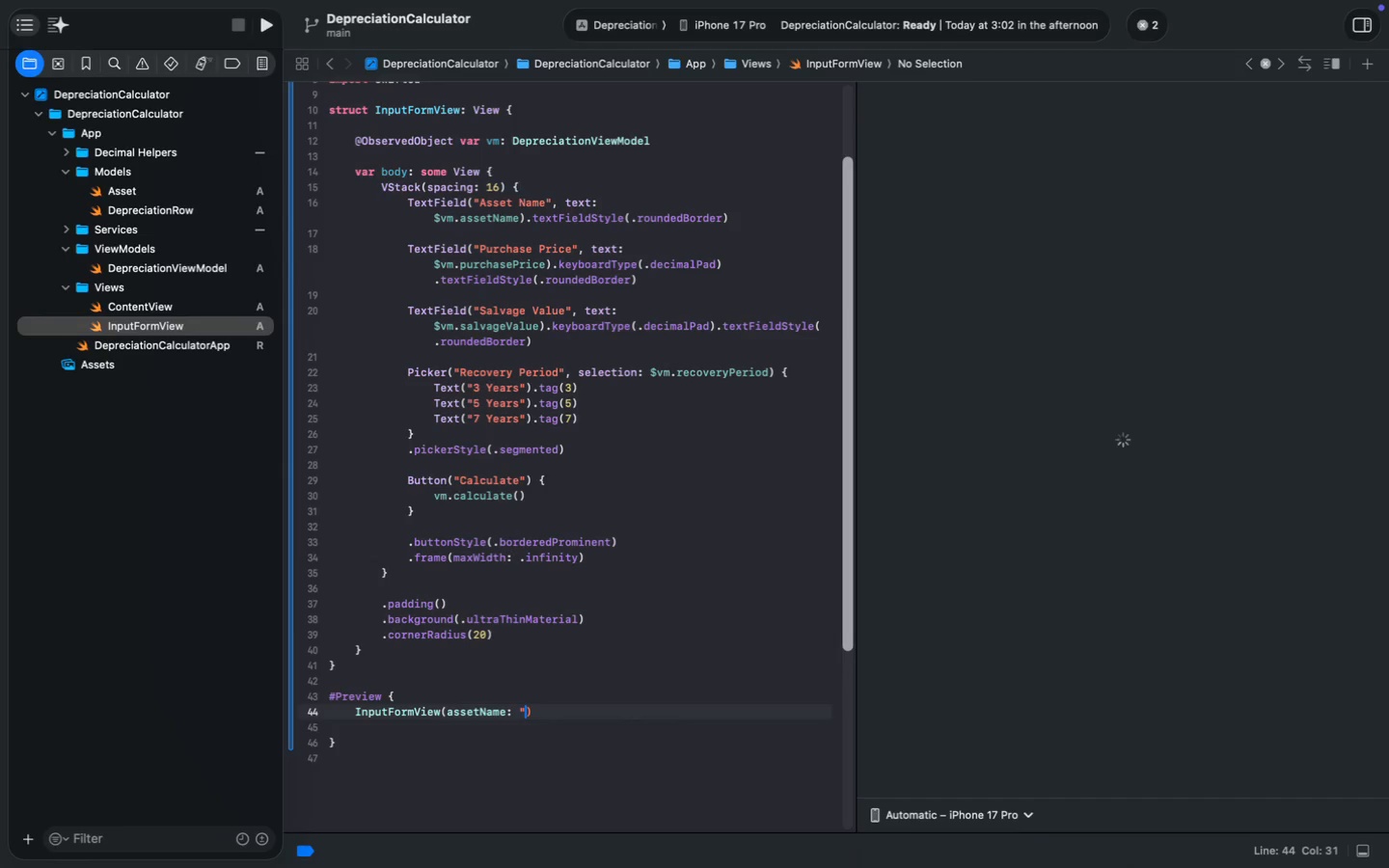 
key(Shift+Quote)
 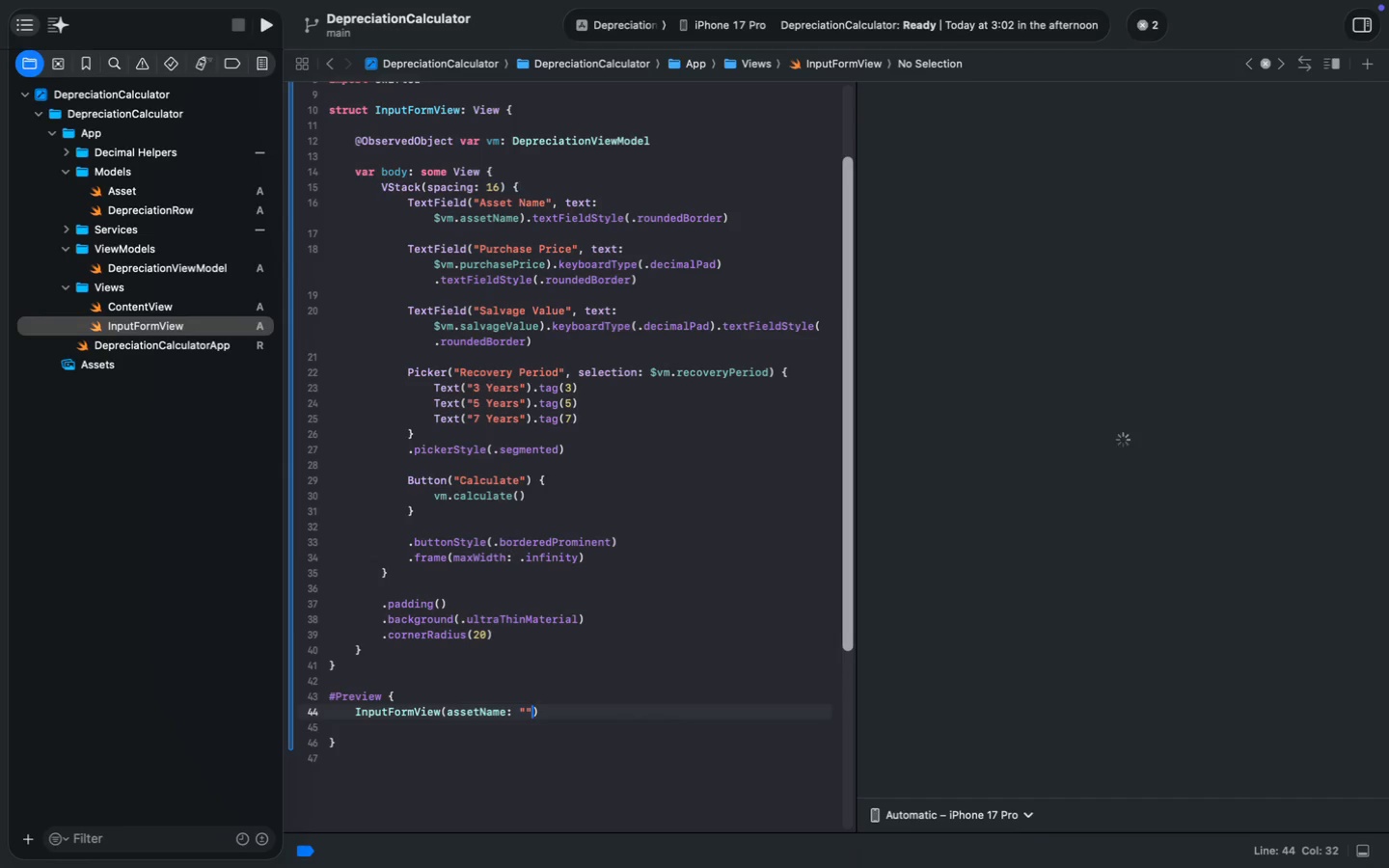 
key(Shift+Quote)
 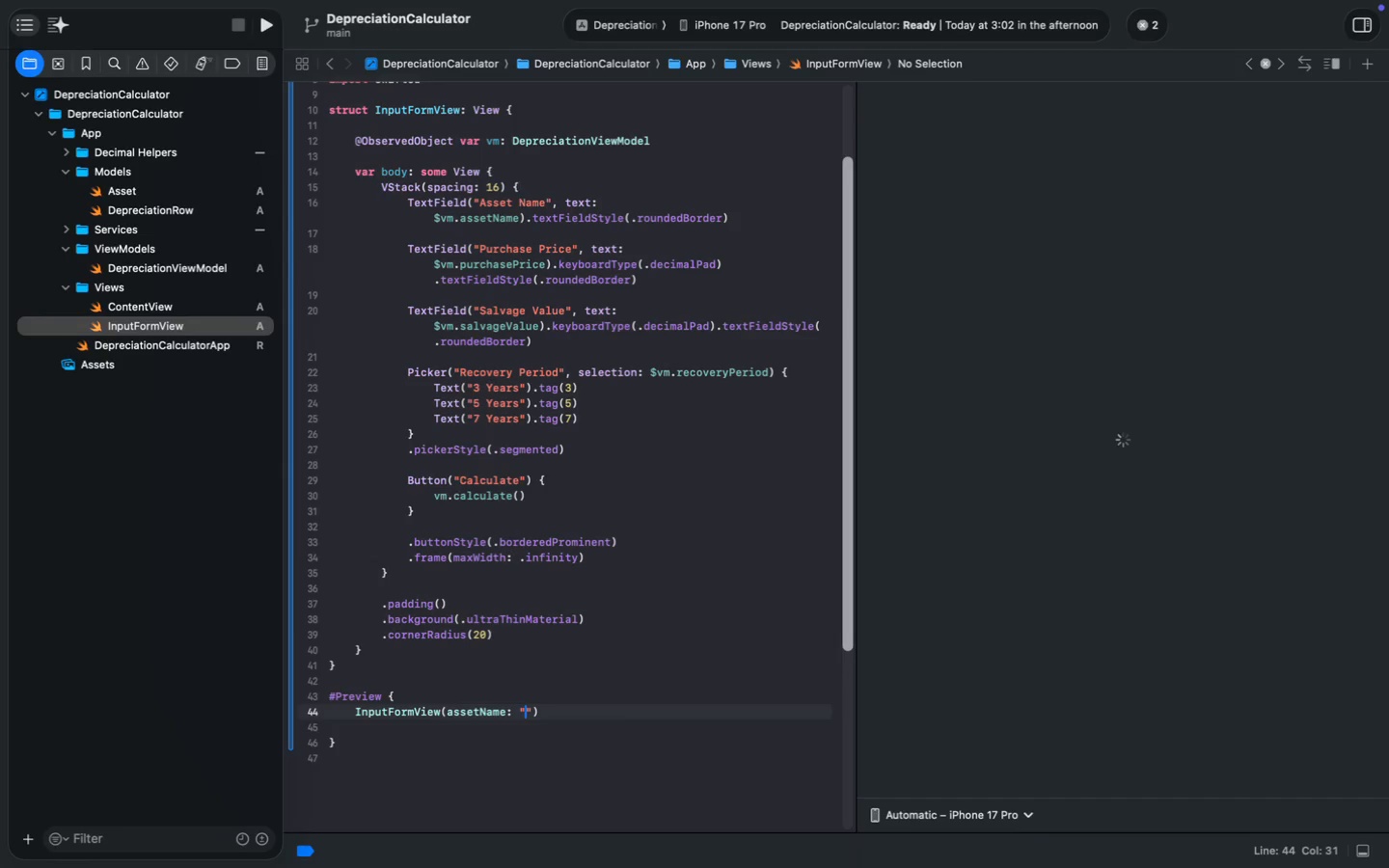 
key(ArrowLeft)
 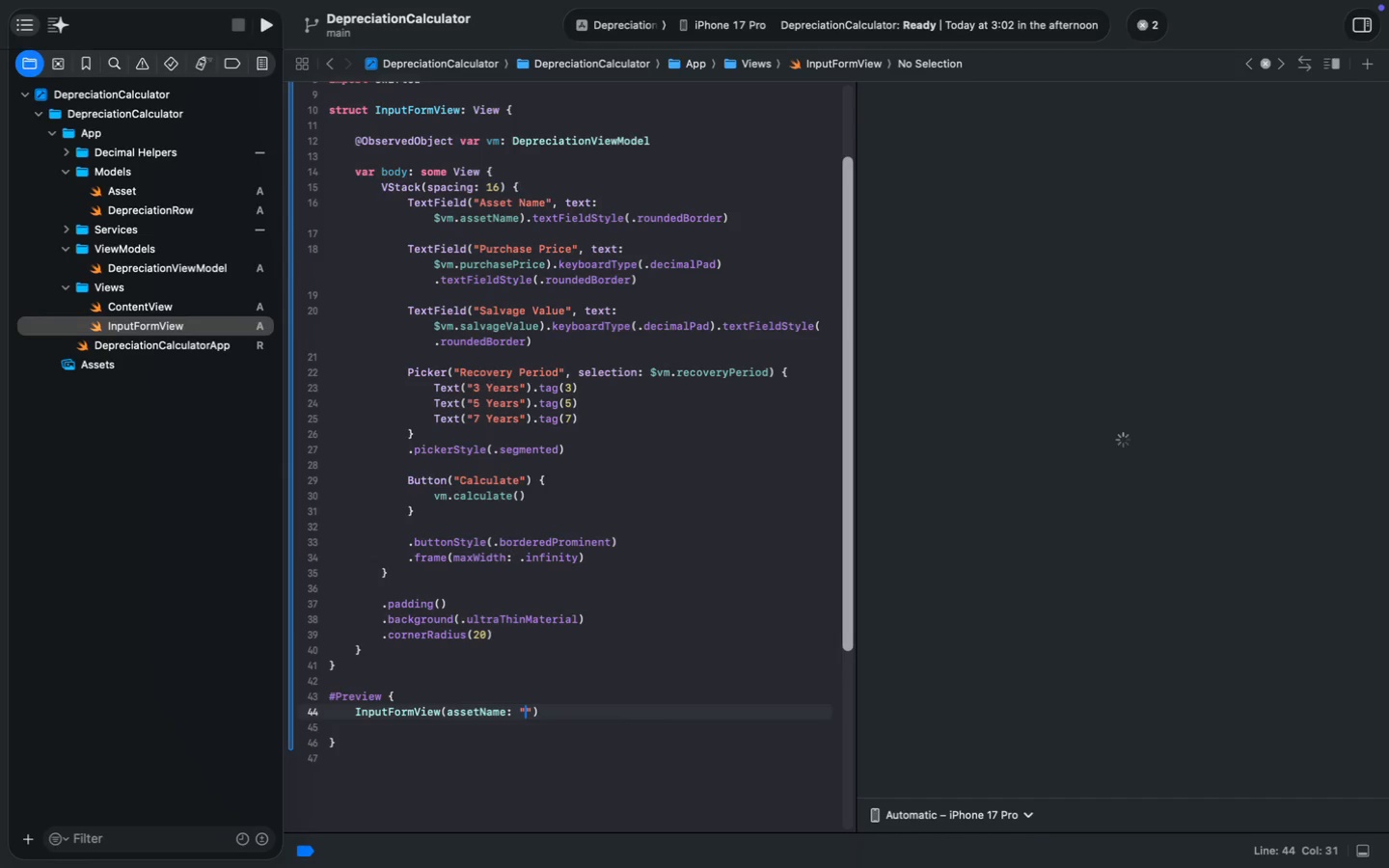 
type(Car)
 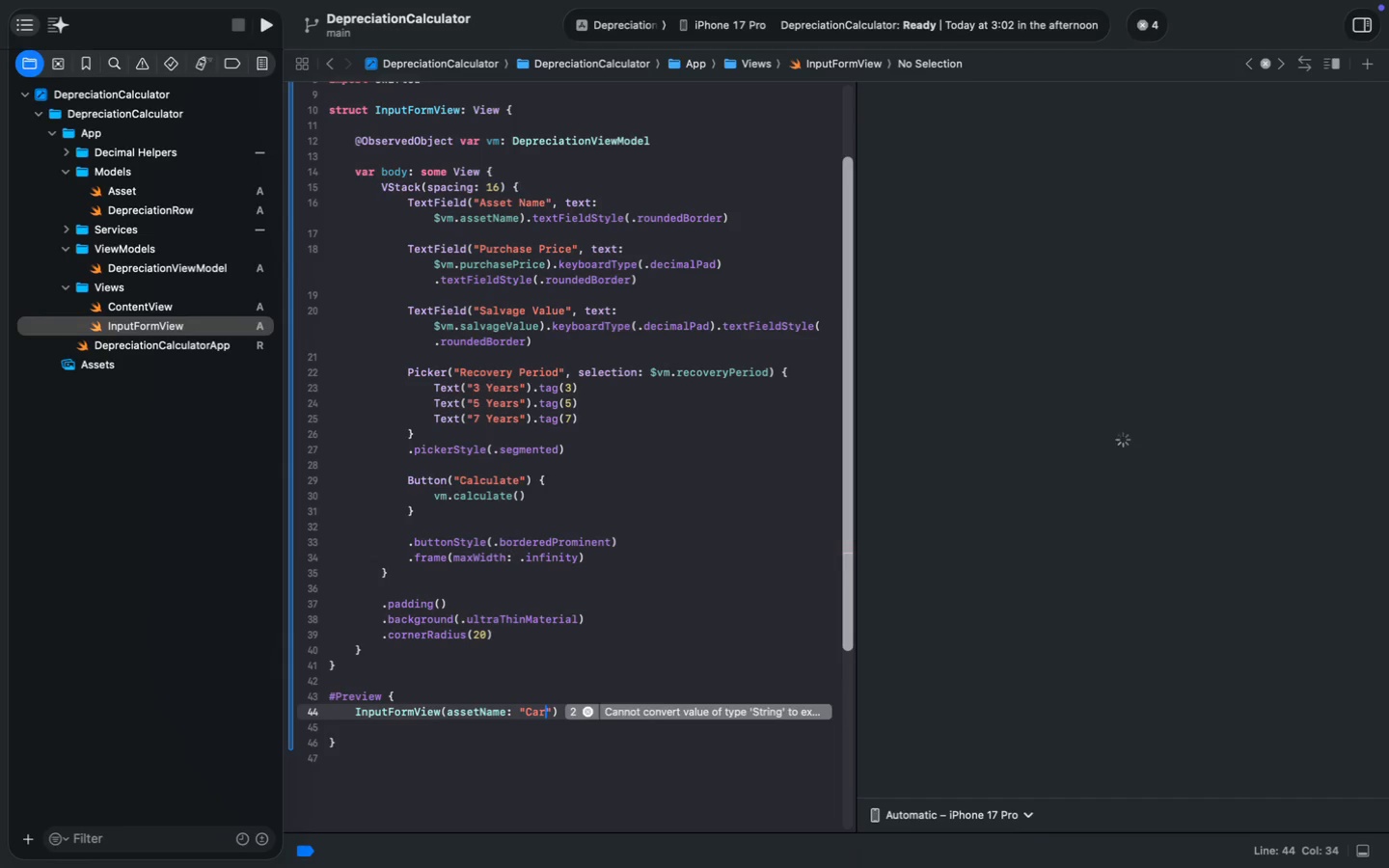 
key(ArrowRight)
 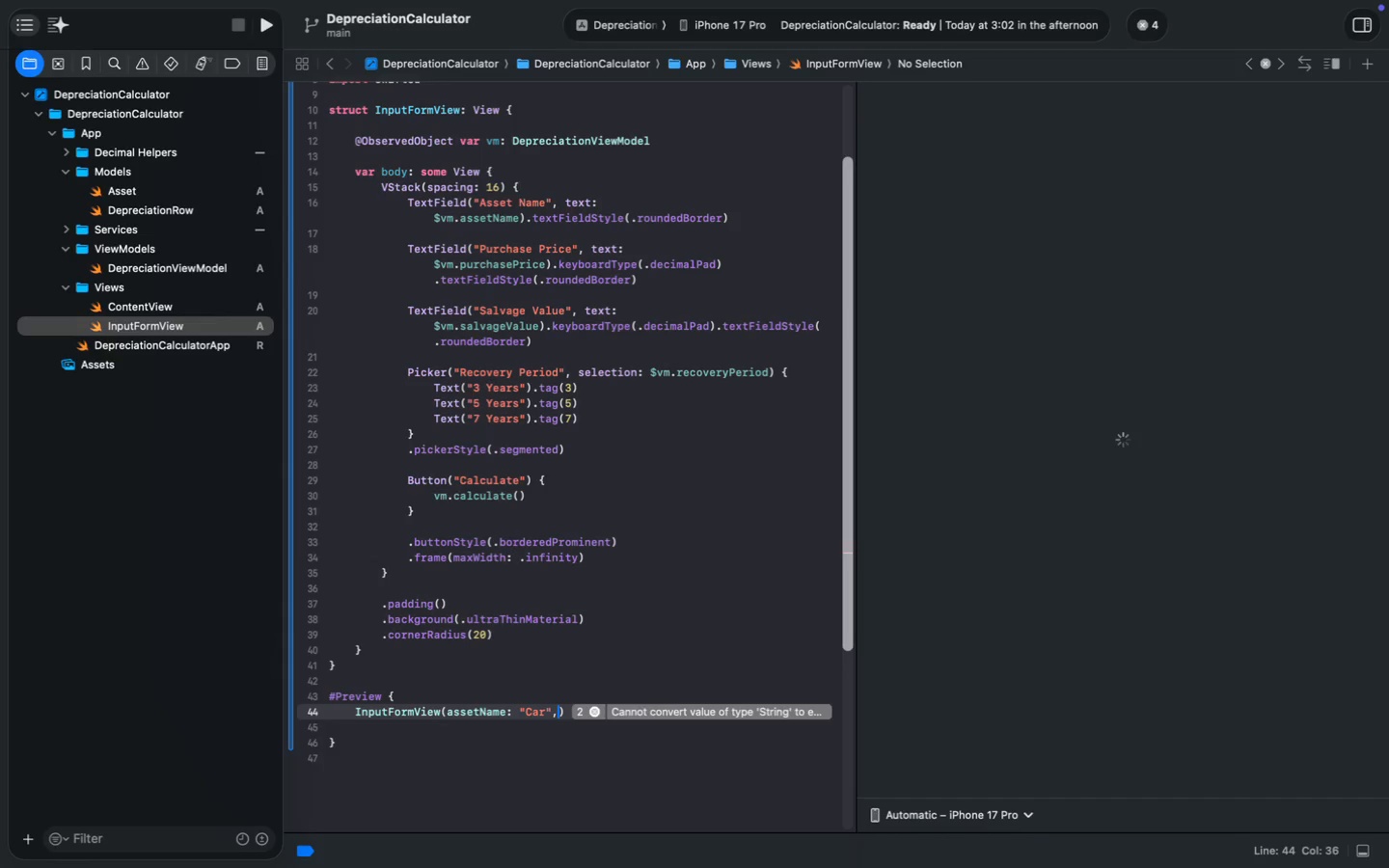 
key(Comma)
 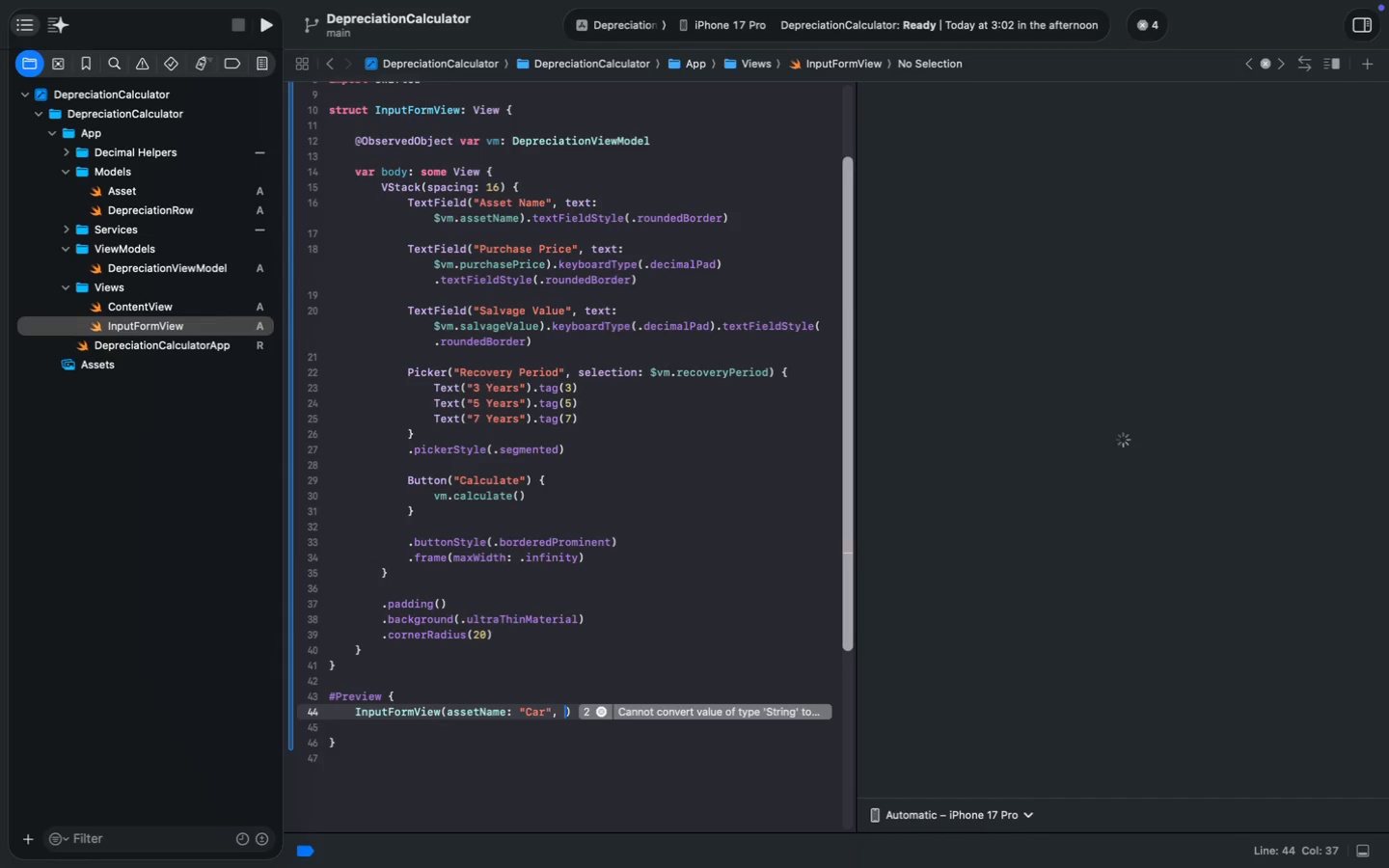 
key(Space)
 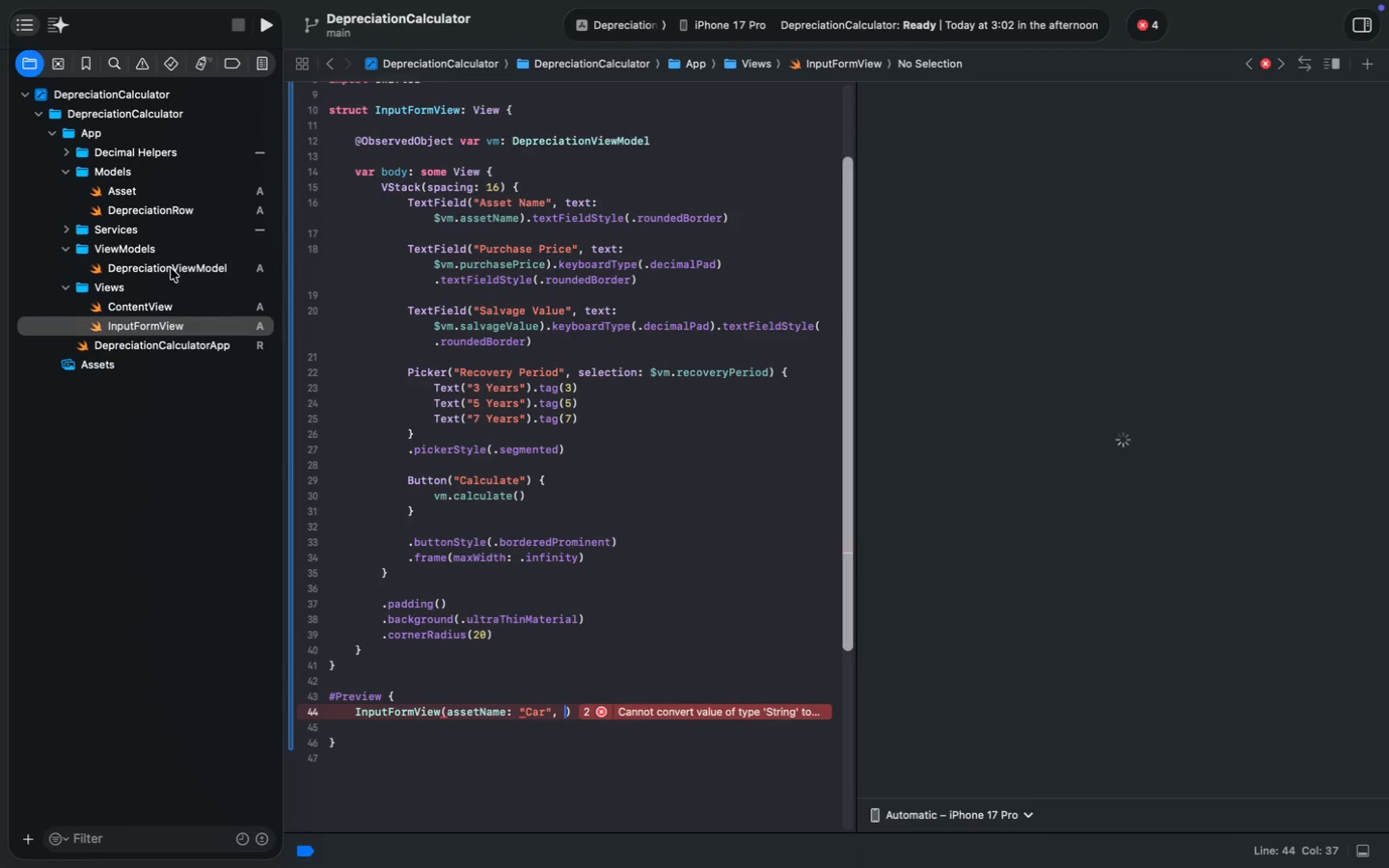 
left_click([171, 268])
 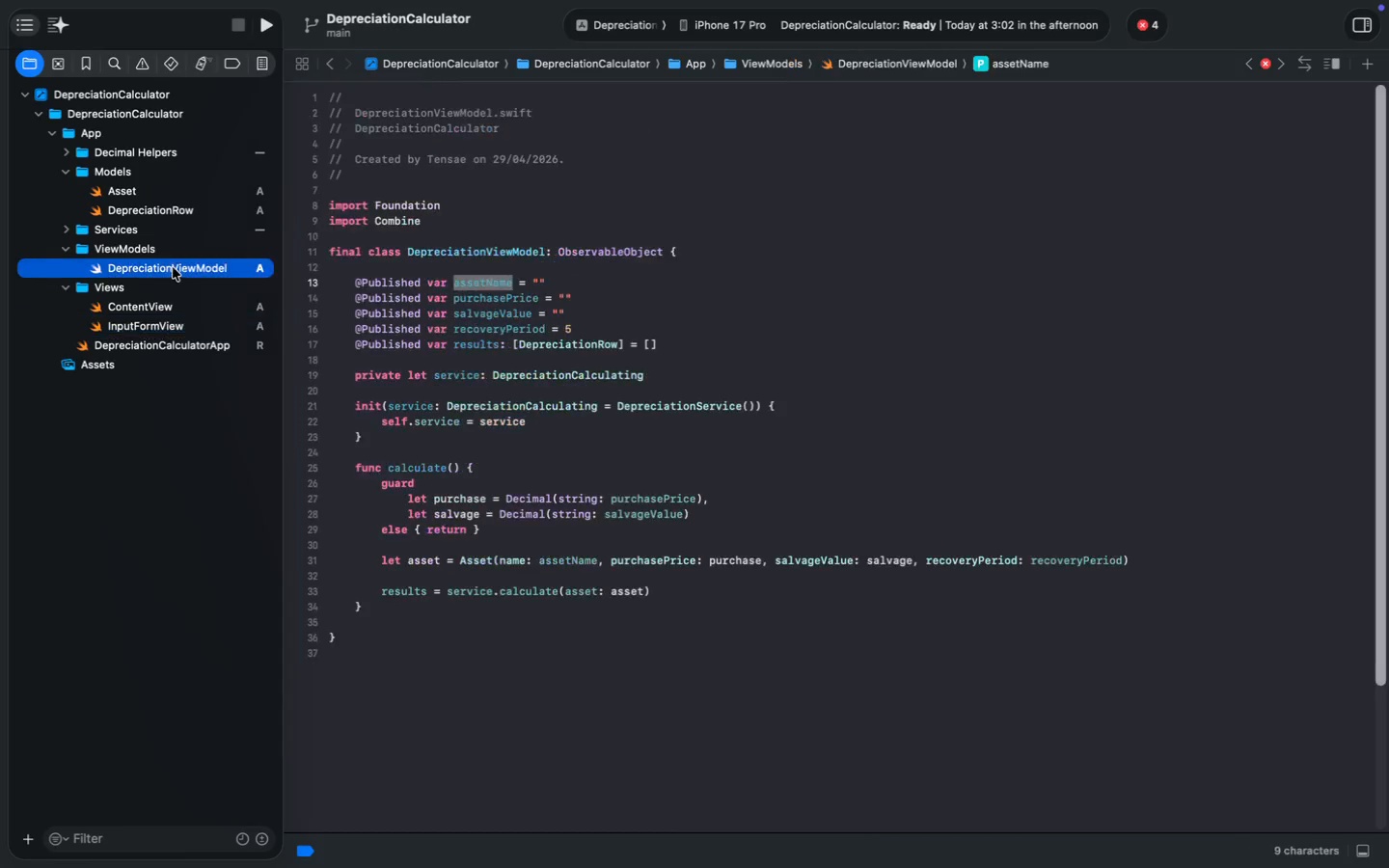 
double_click([508, 295])
 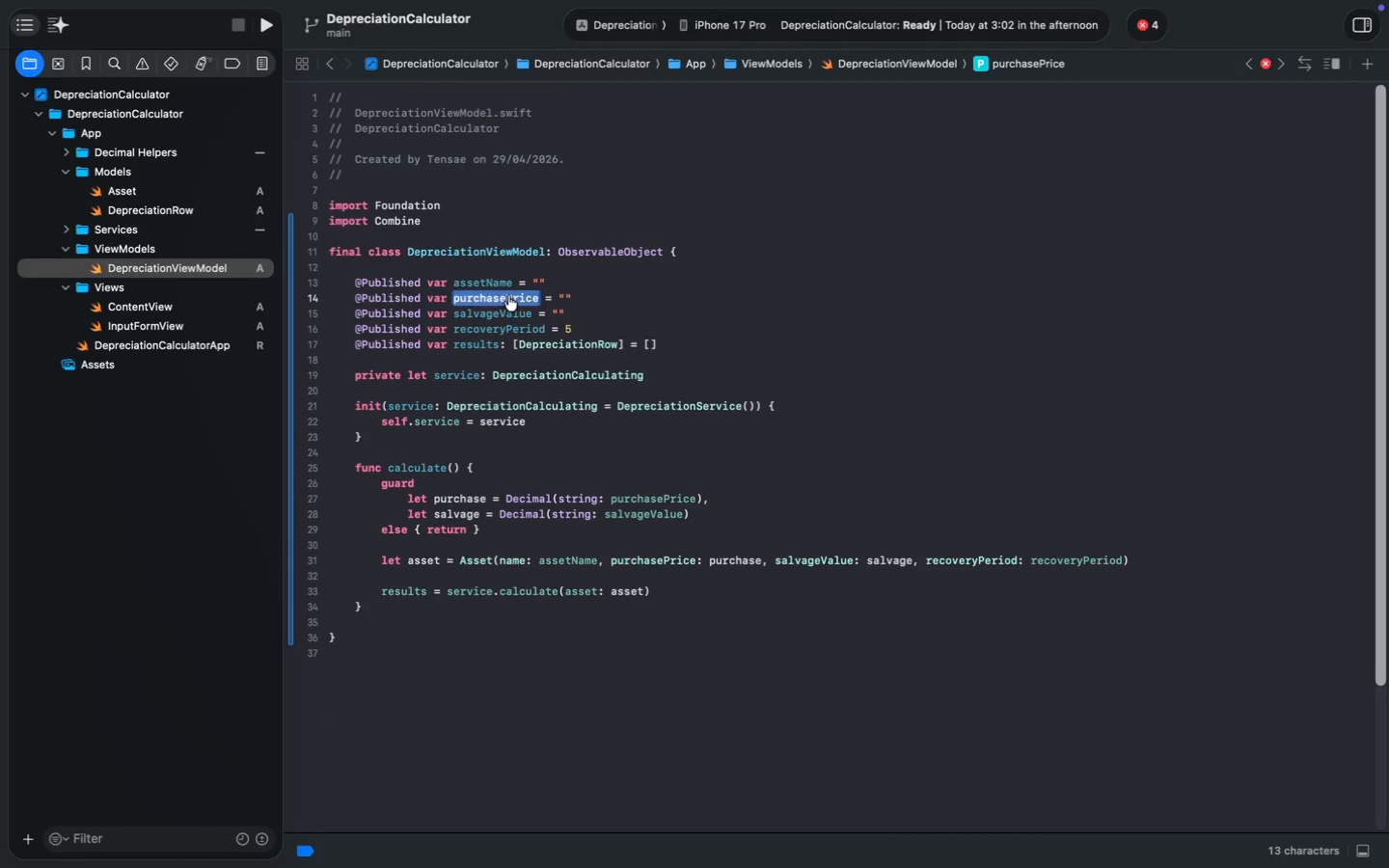 
key(Meta+C)
 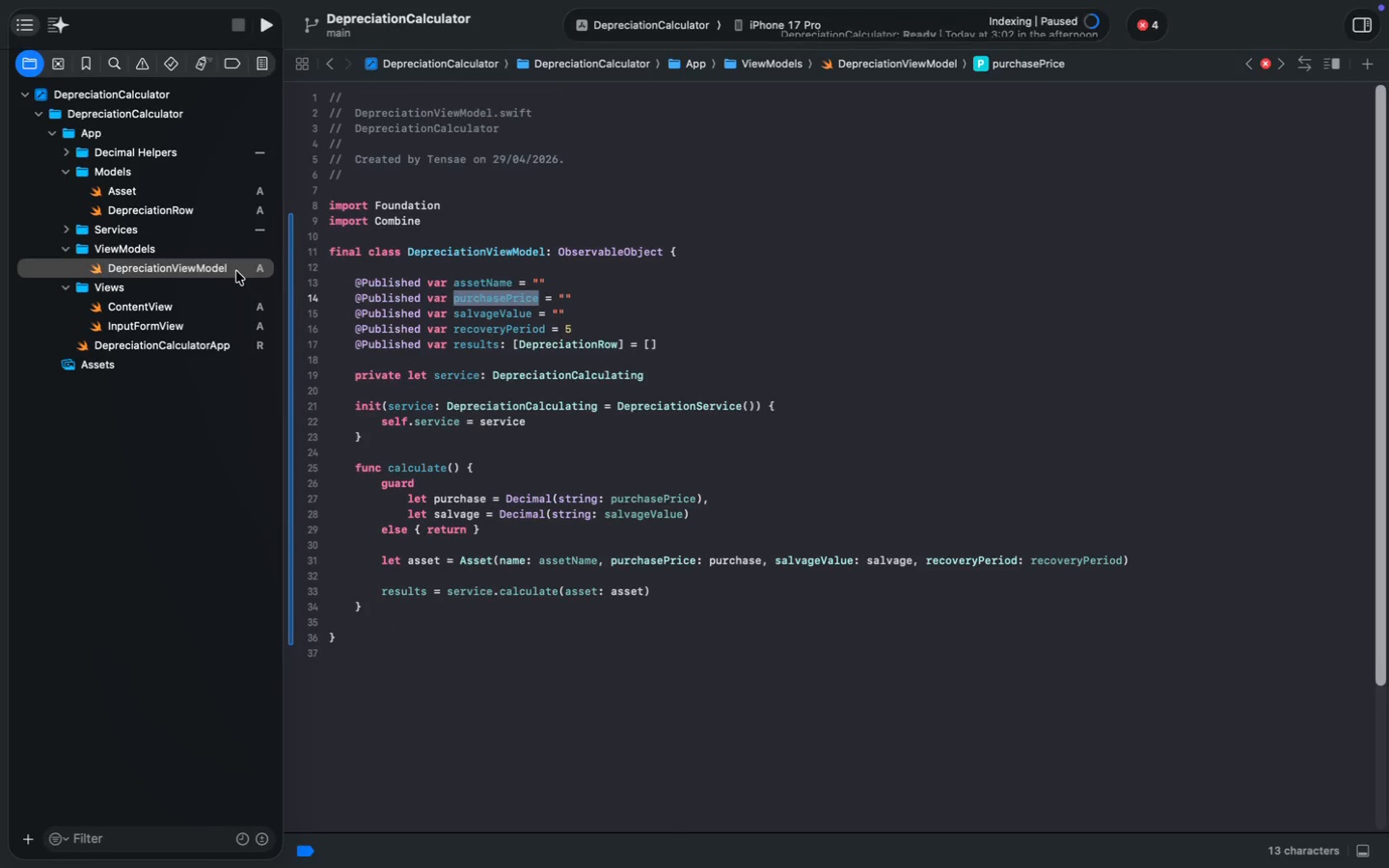 
key(Meta+C)
 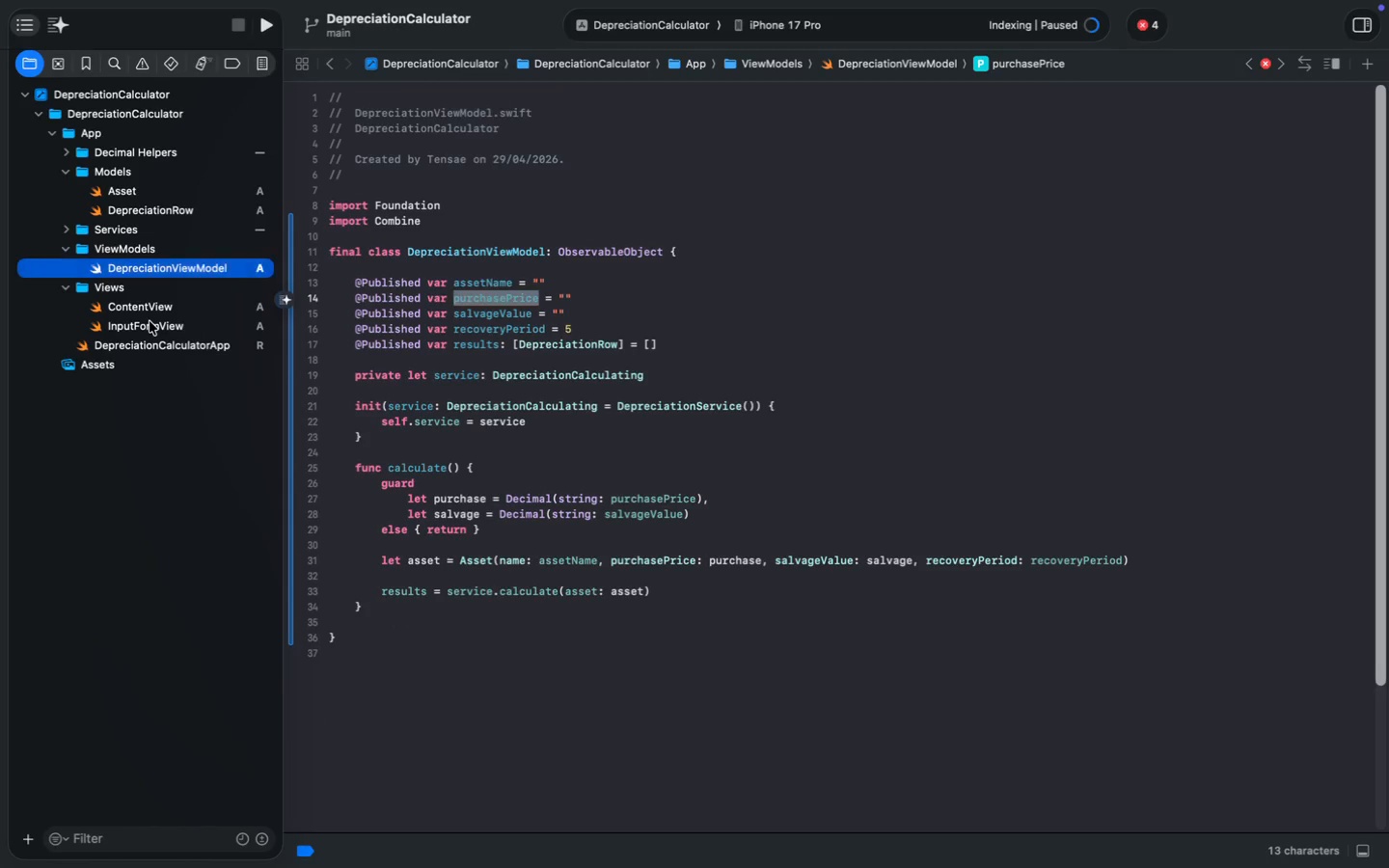 
left_click([150, 321])
 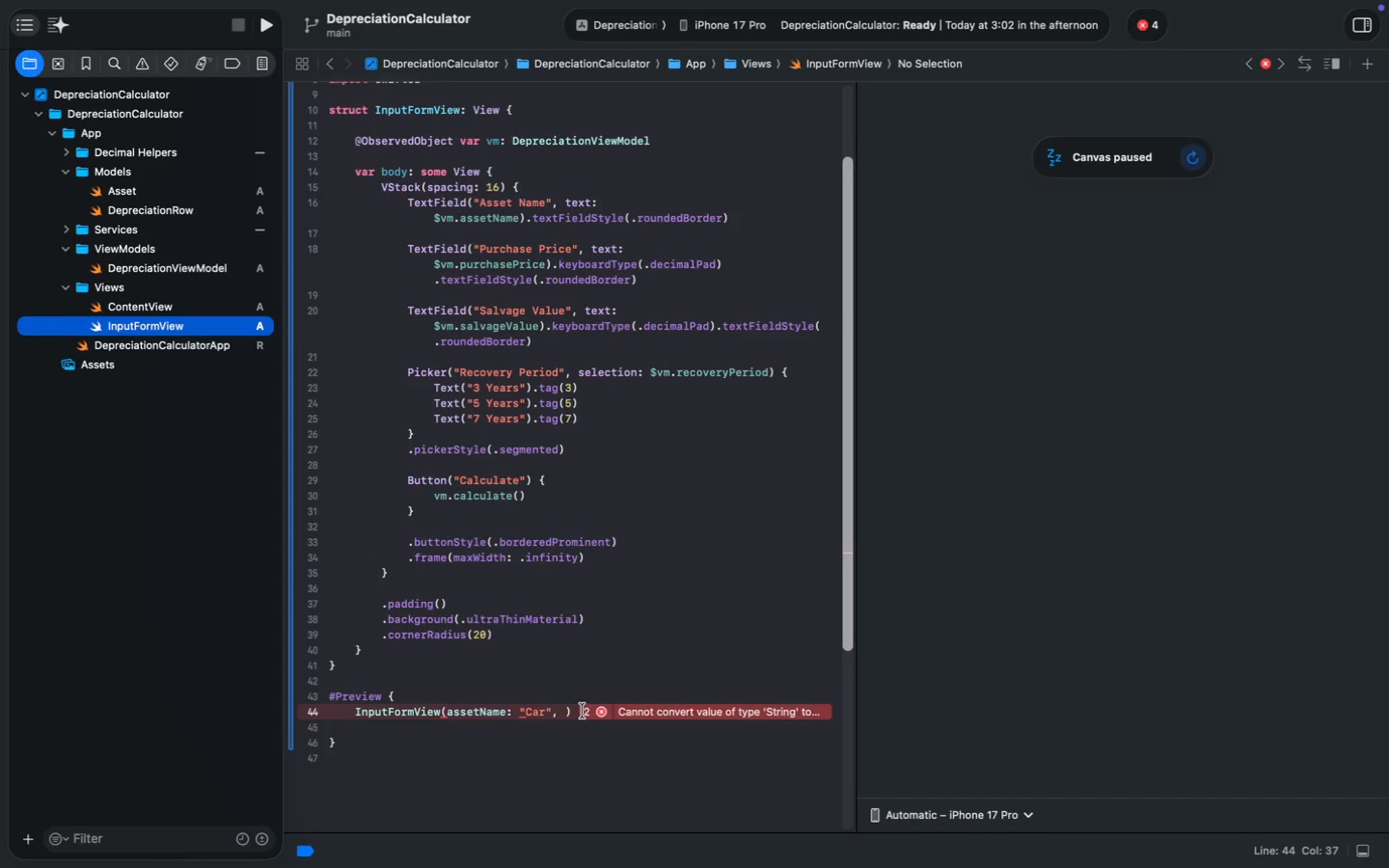 
wait(5.86)
 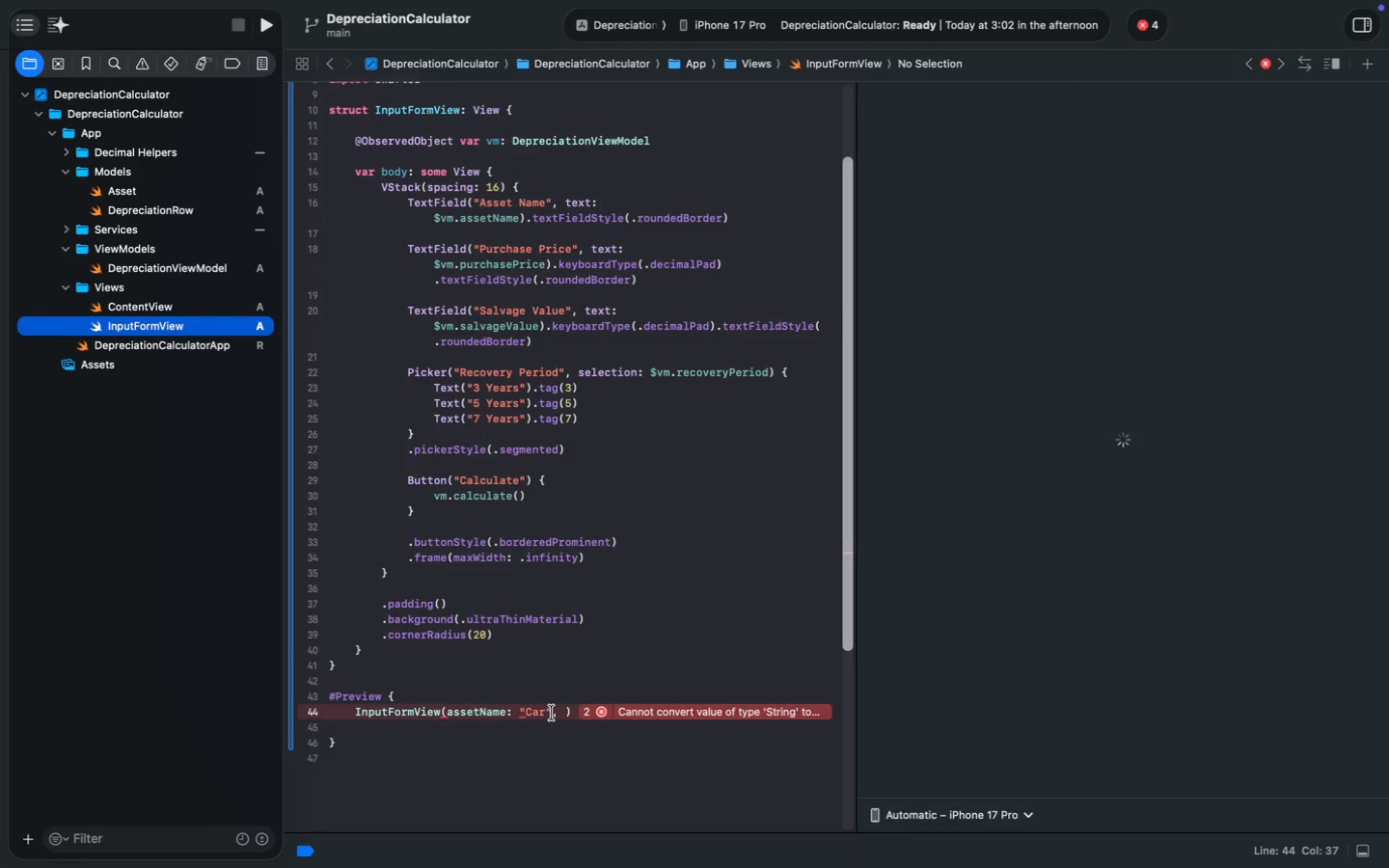 
left_click([562, 714])
 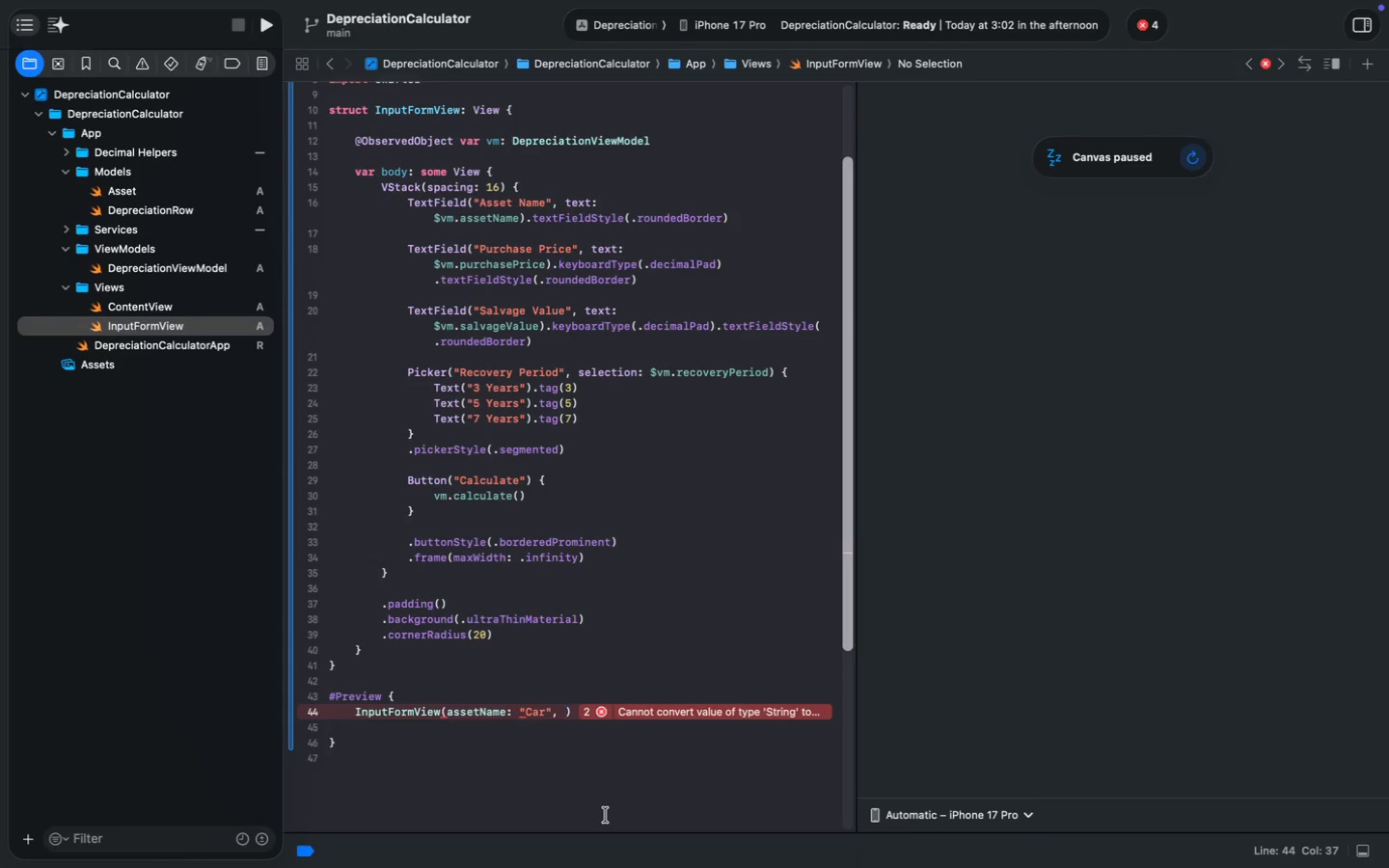 
key(Meta+V)
 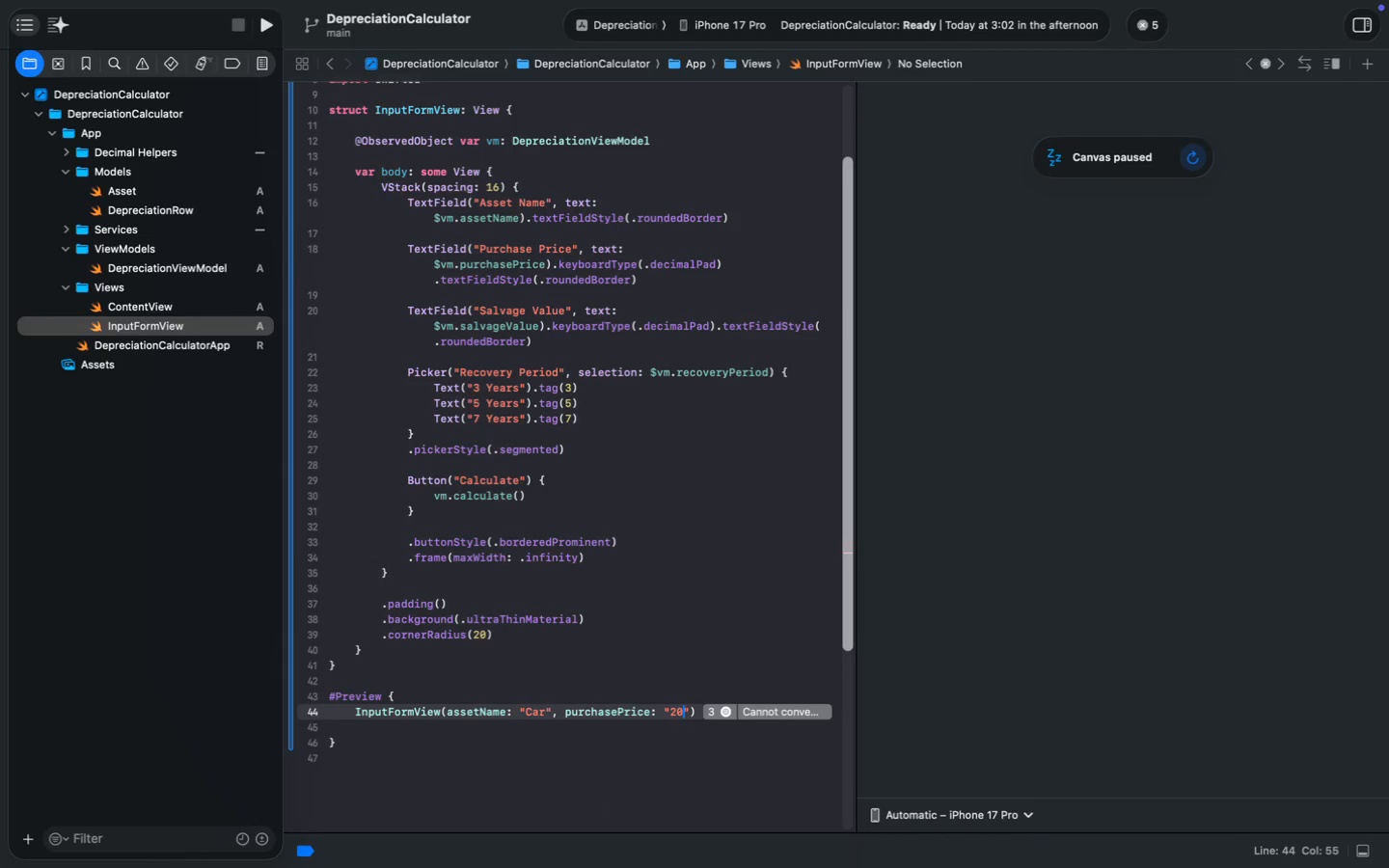 
type(: "2000000)
 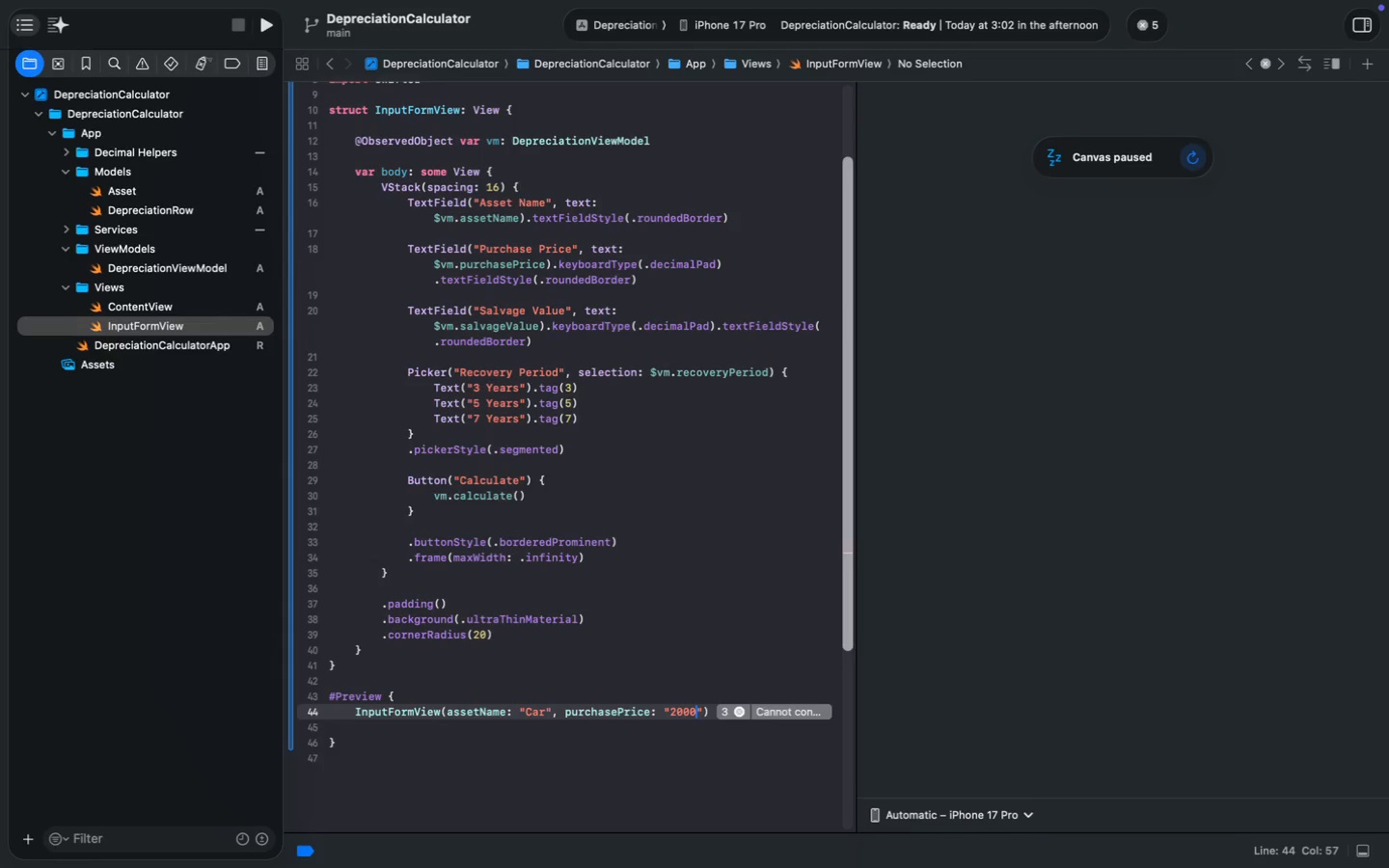 
key(ArrowRight)
 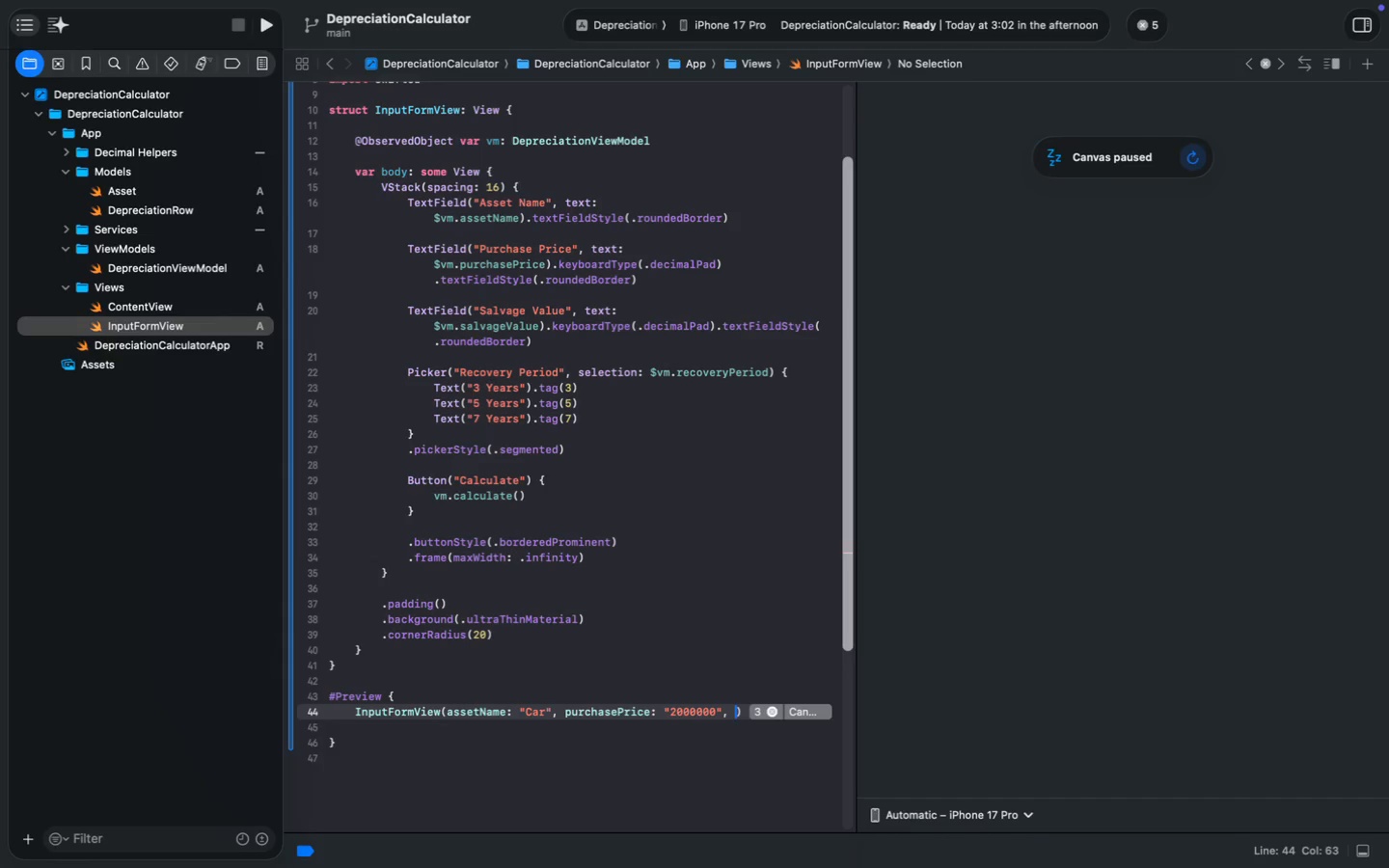 
key(Comma)
 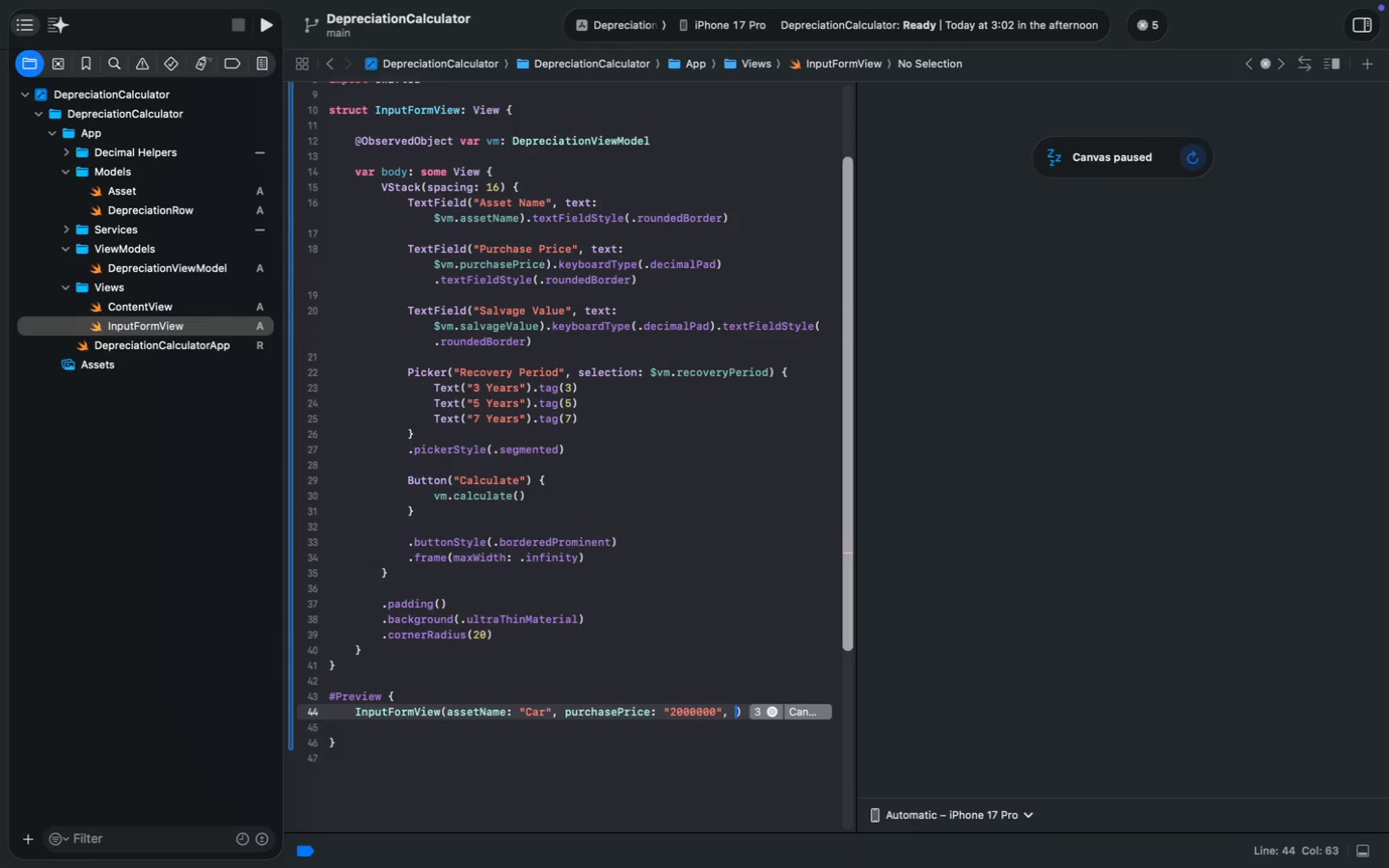 
key(Space)
 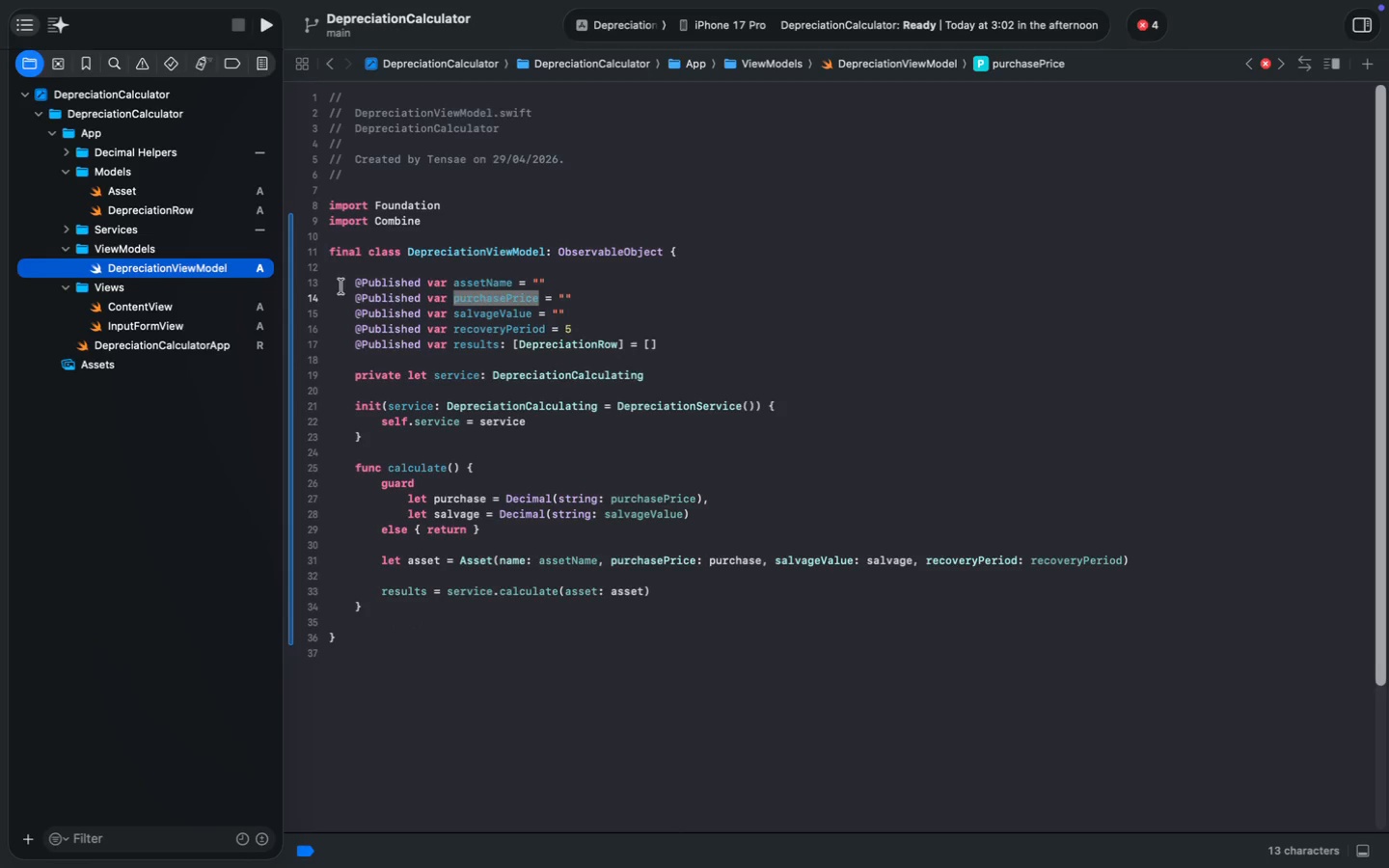 
wait(5.01)
 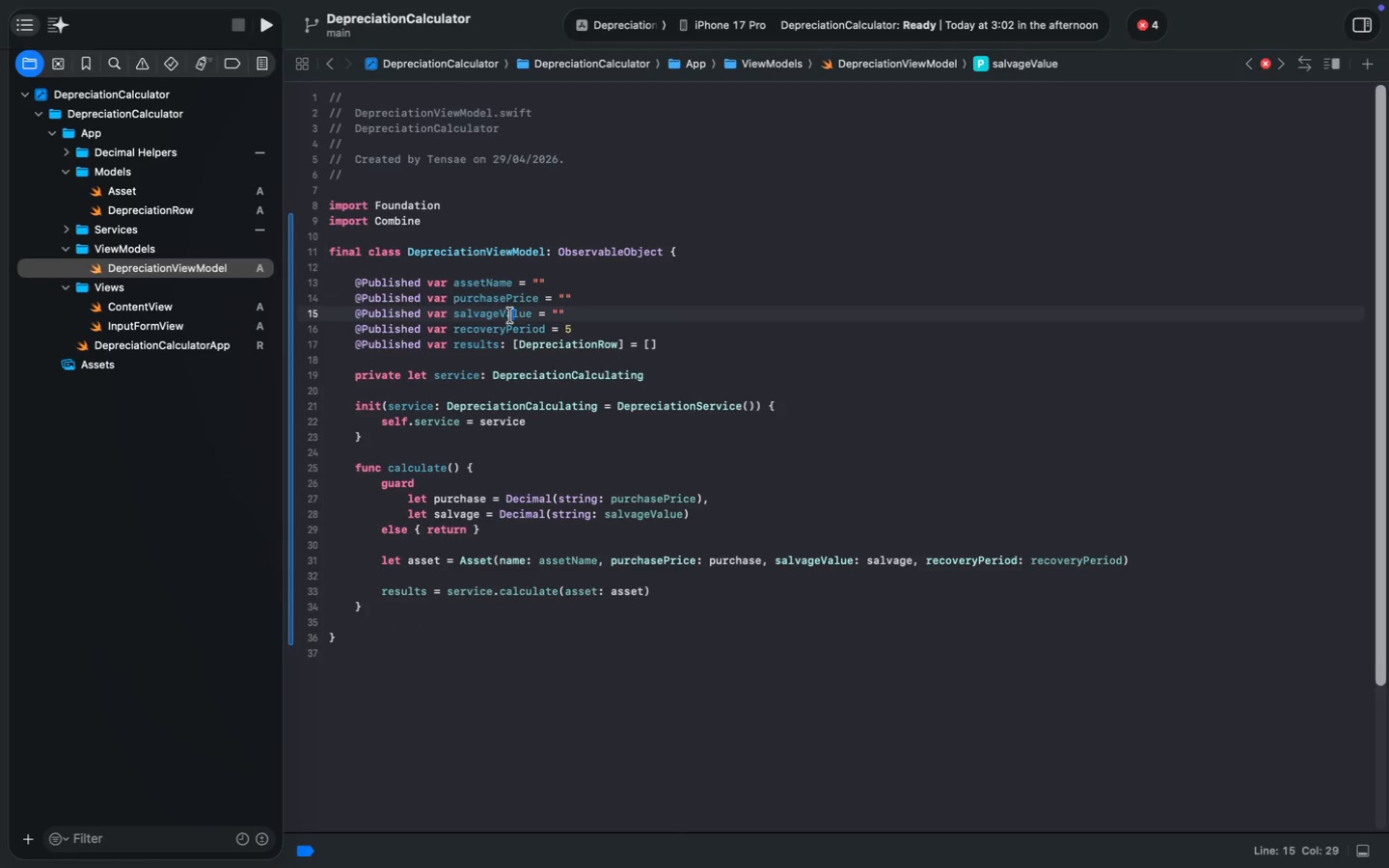 
double_click([510, 315])
 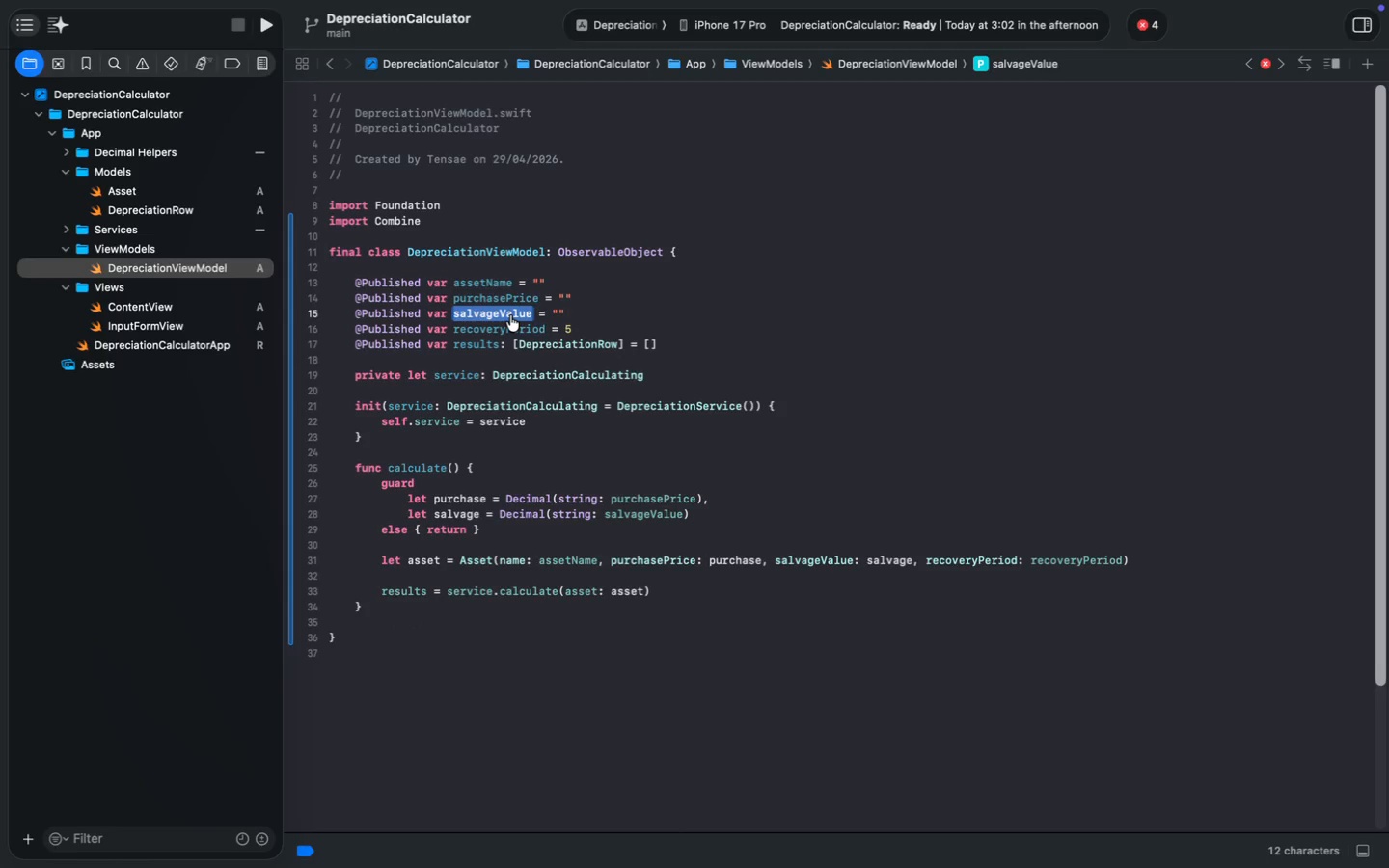 
key(Meta+C)
 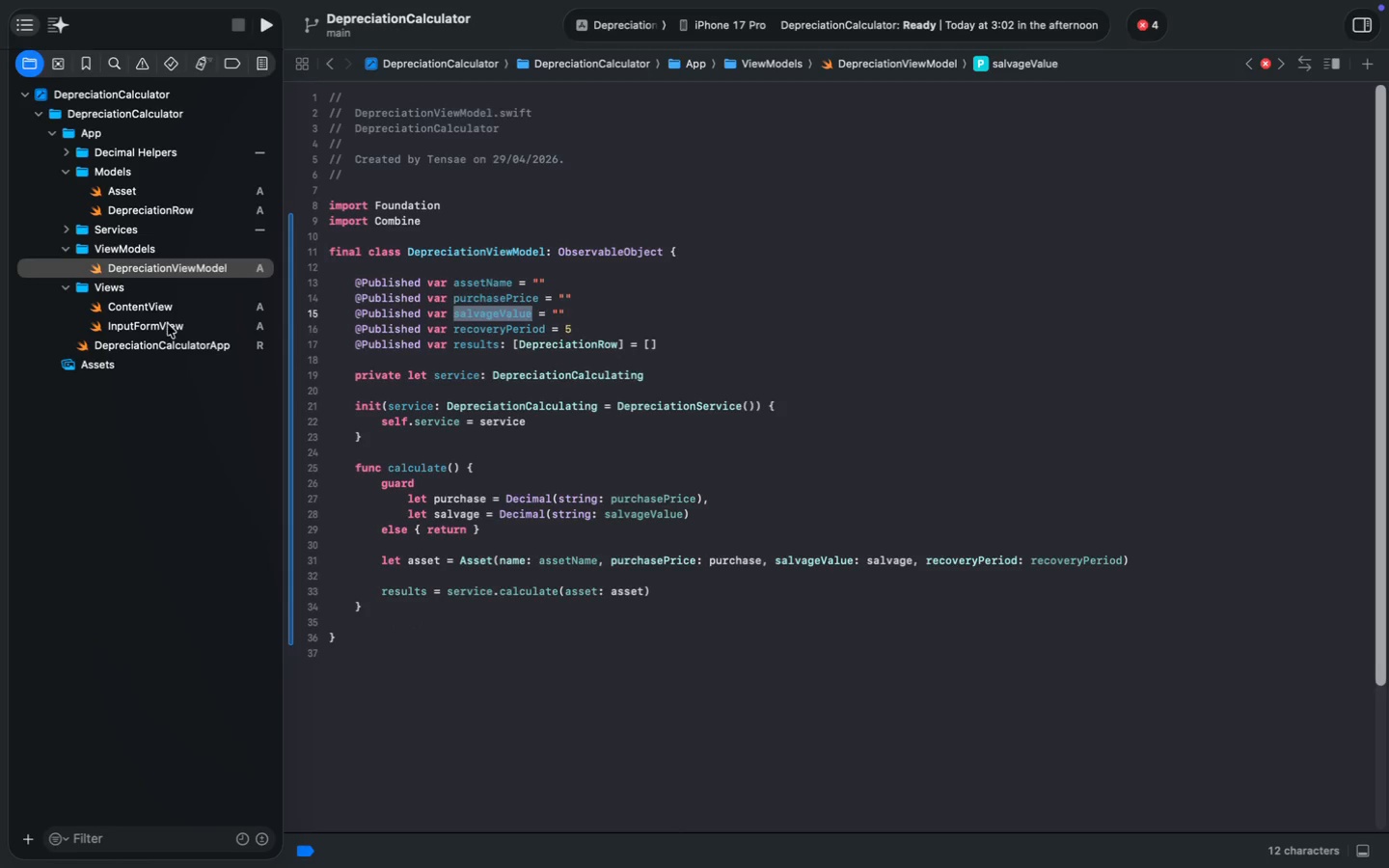 
key(Meta+C)
 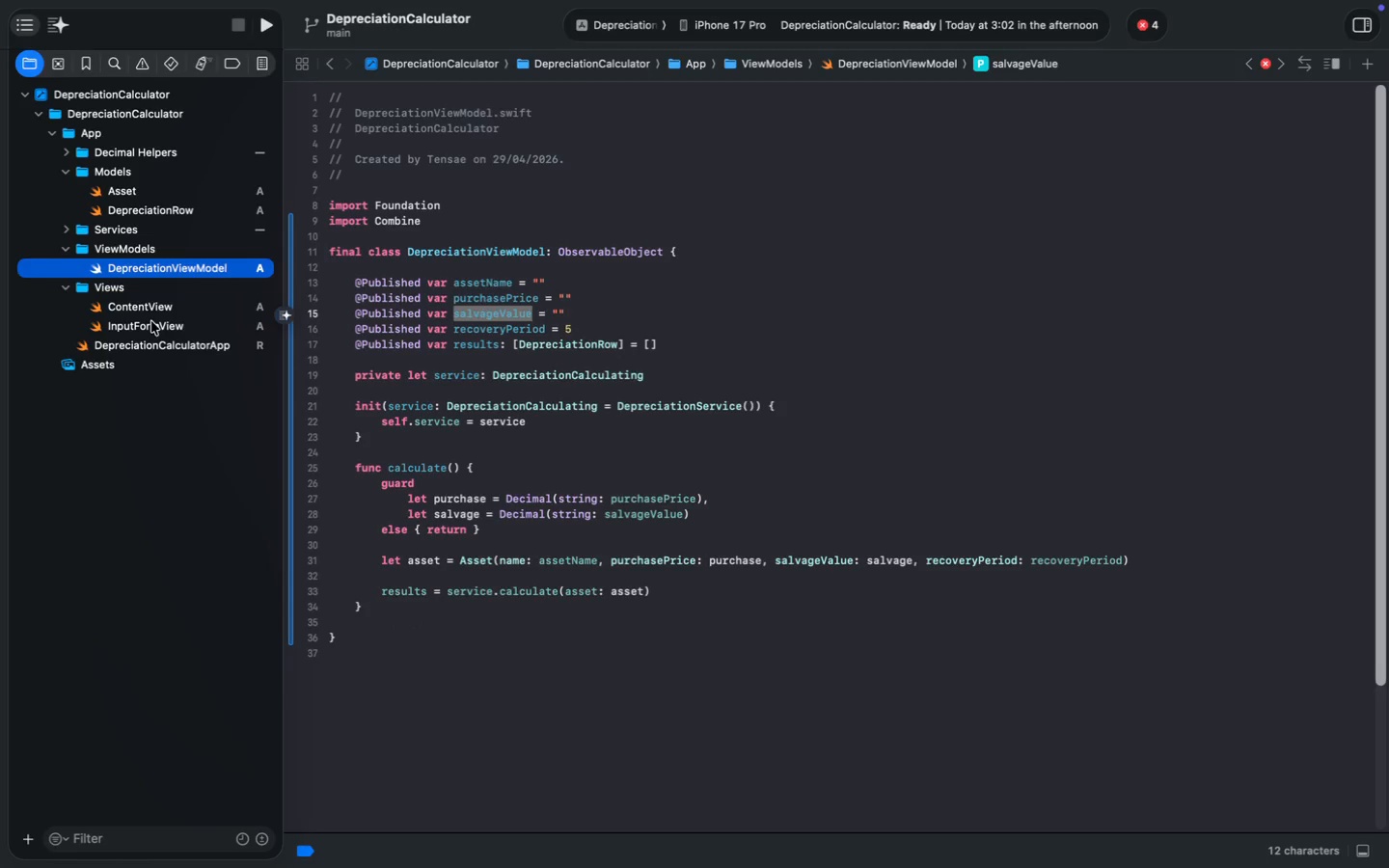 
left_click([151, 321])
 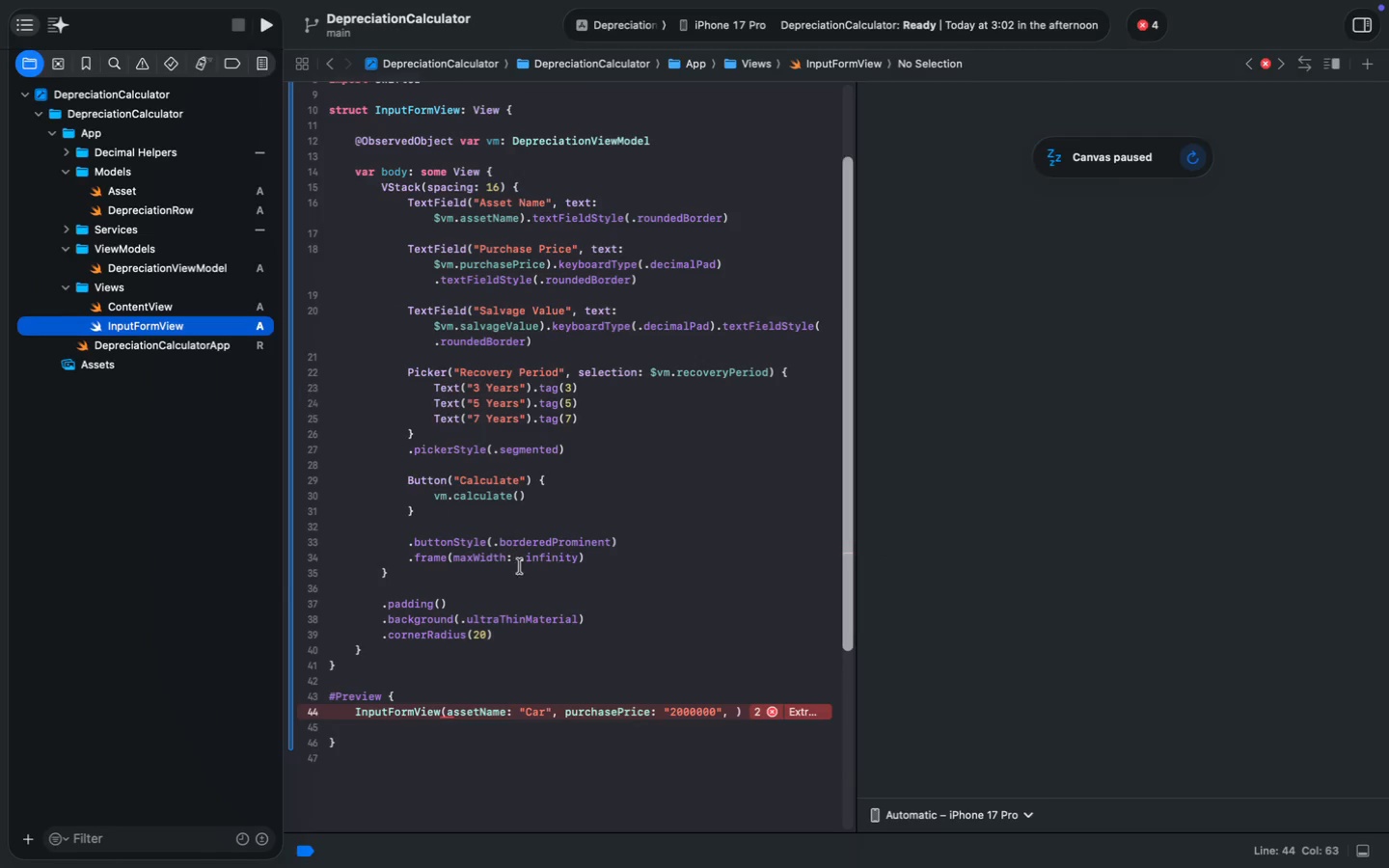 
left_click([733, 715])
 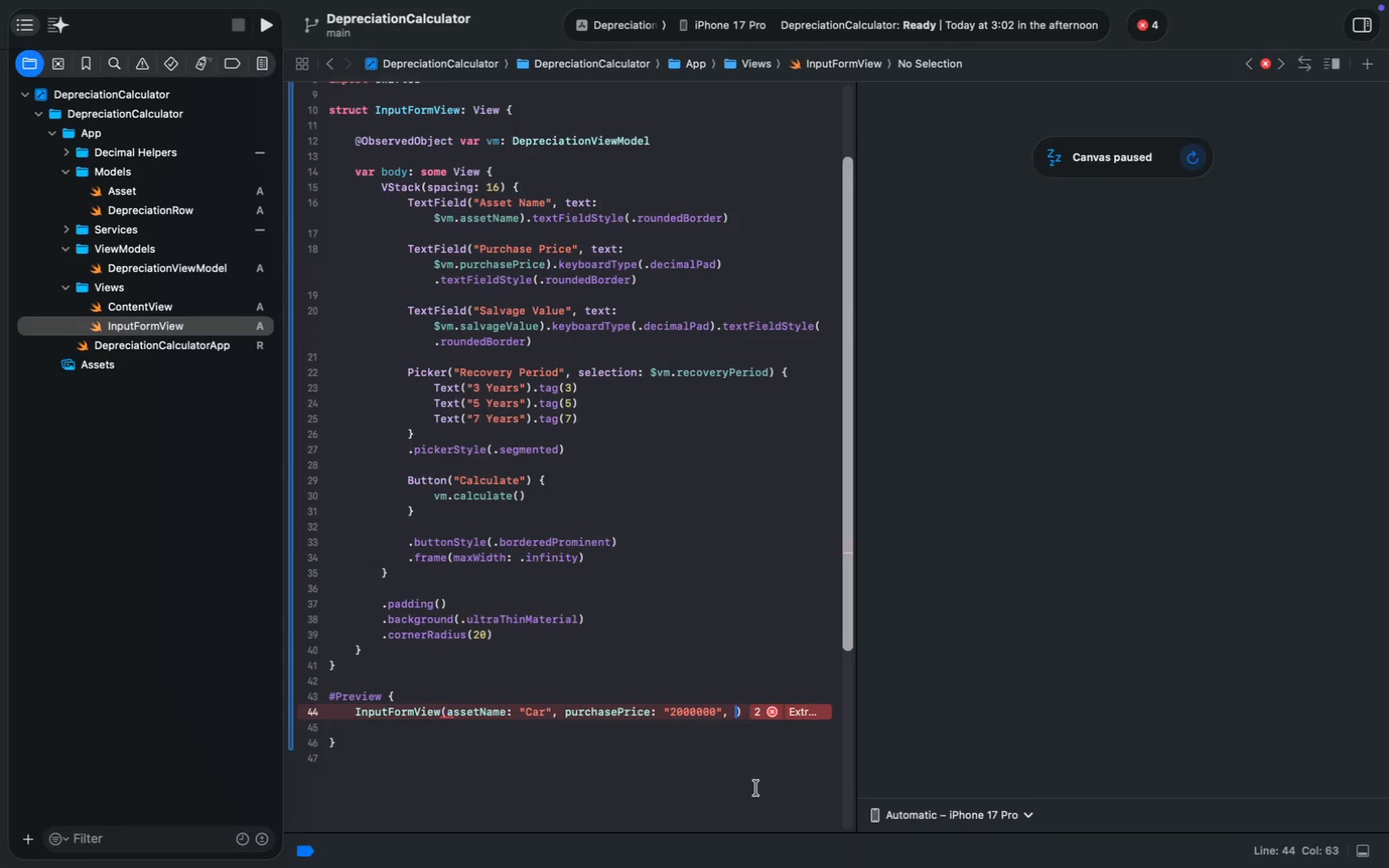 
key(Meta+V)
 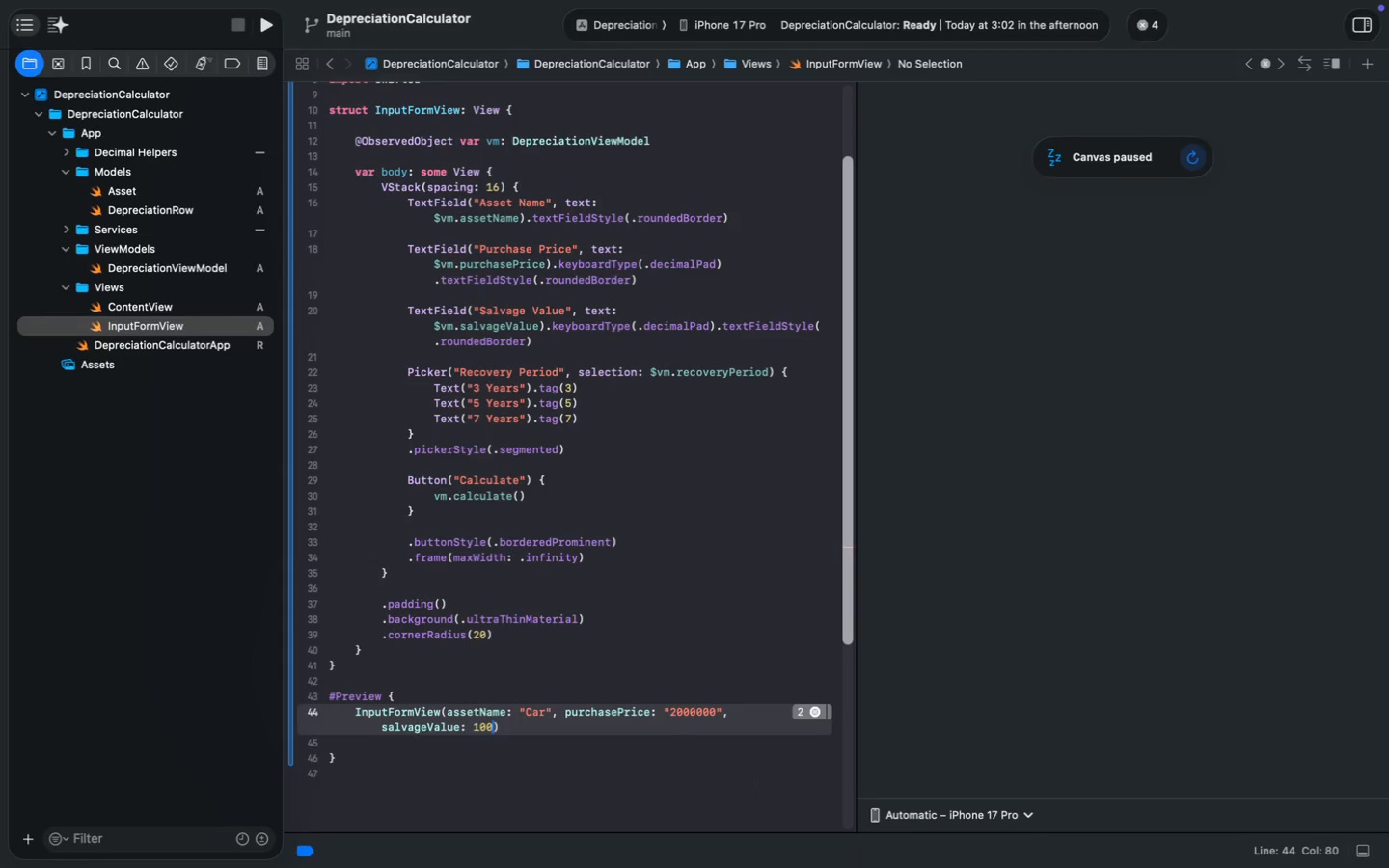 
type(: 10000)
 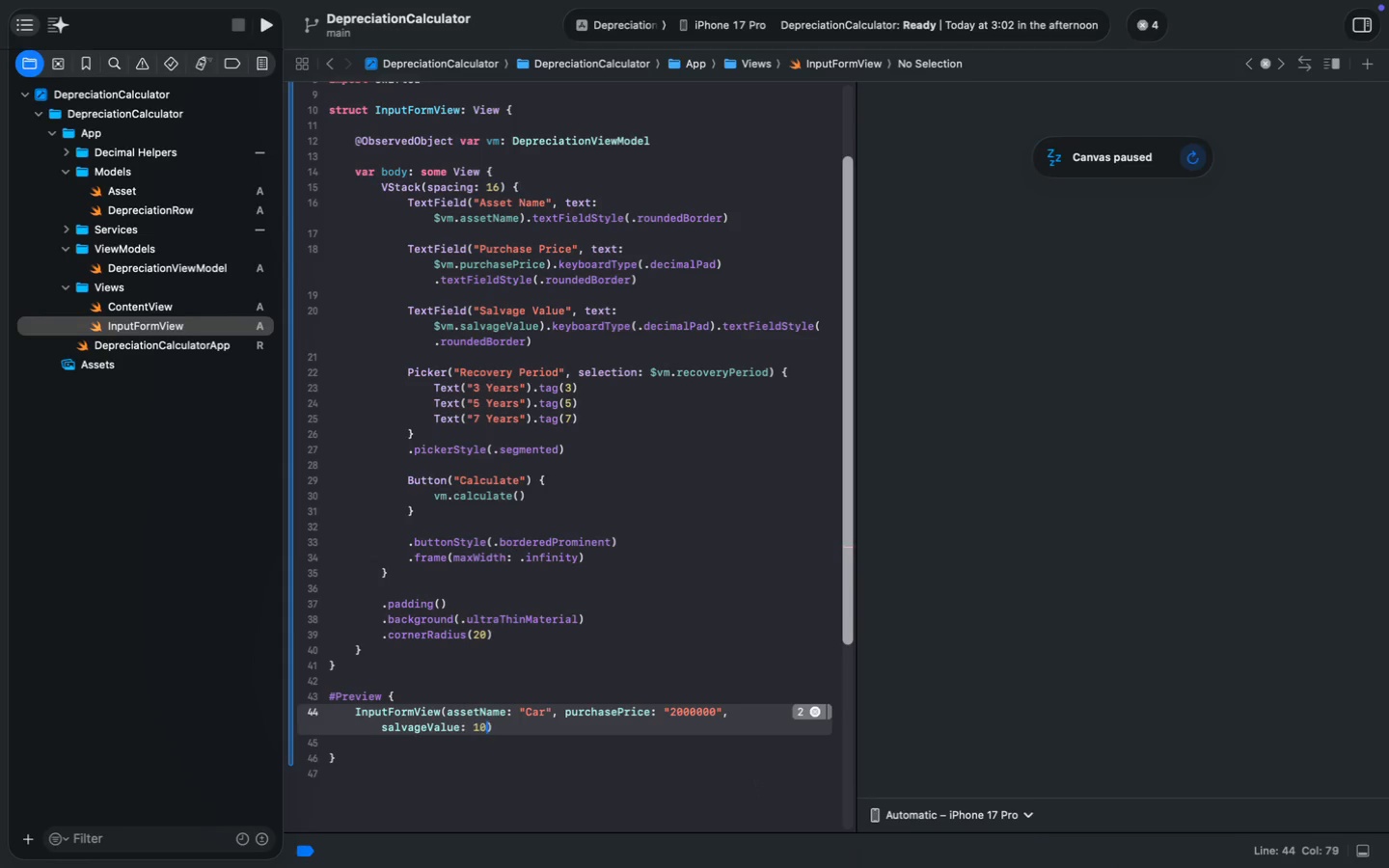 
hold_key(key=CommandLeft, duration=0.83)
 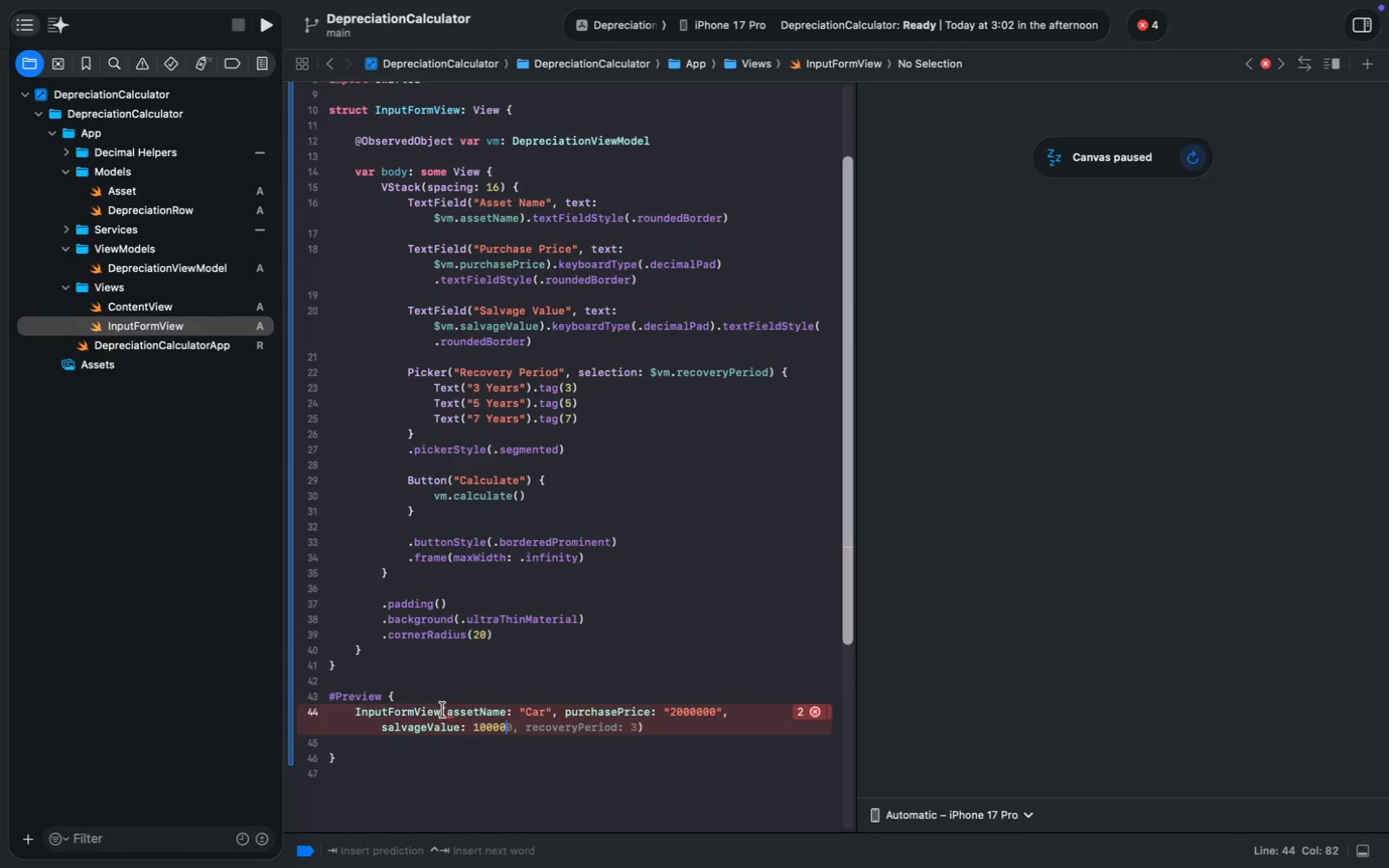 
left_click([450, 714])
 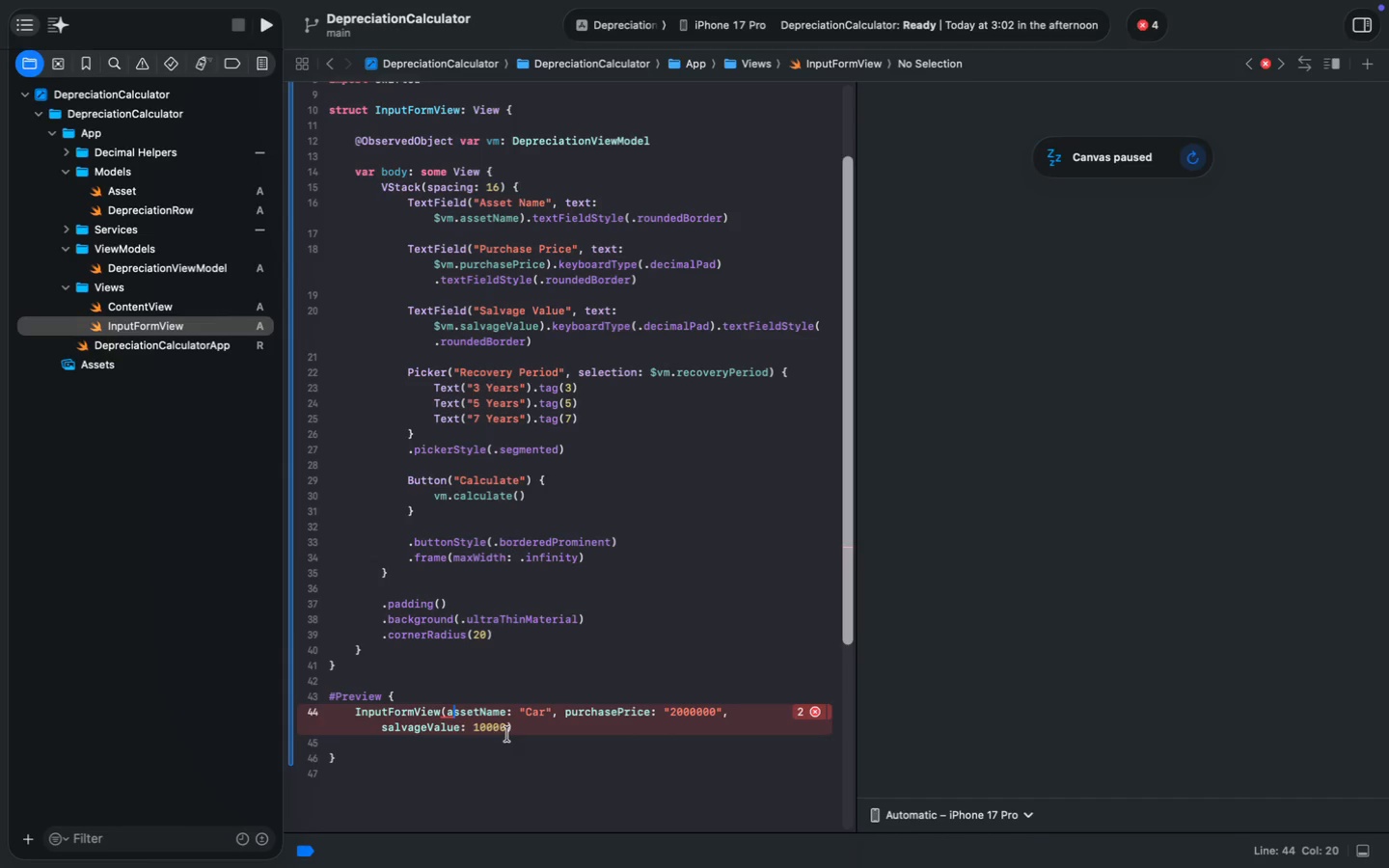 
key(ArrowLeft)
 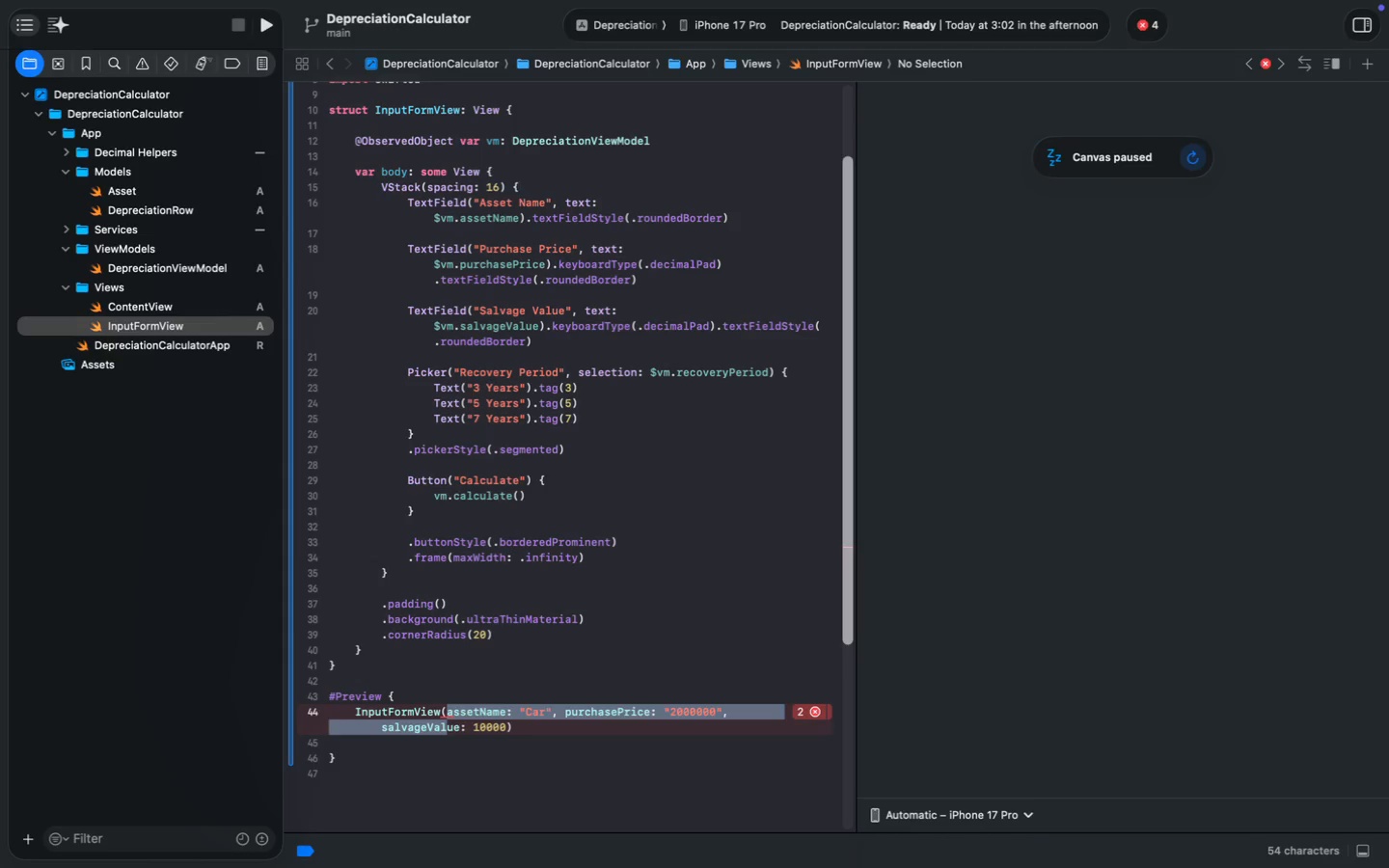 
key(Shift+ArrowDown)
 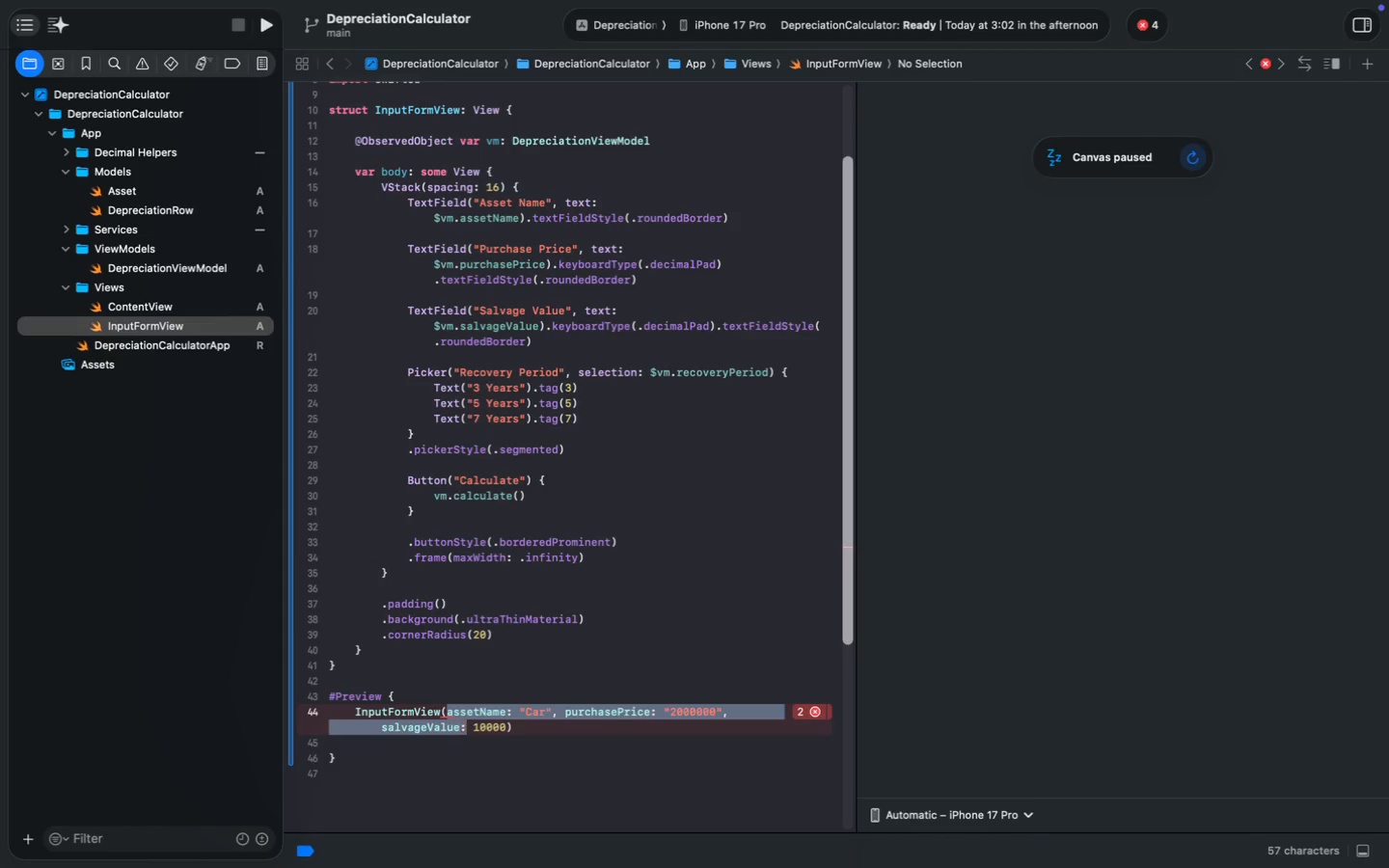 
key(Shift+ArrowRight)
 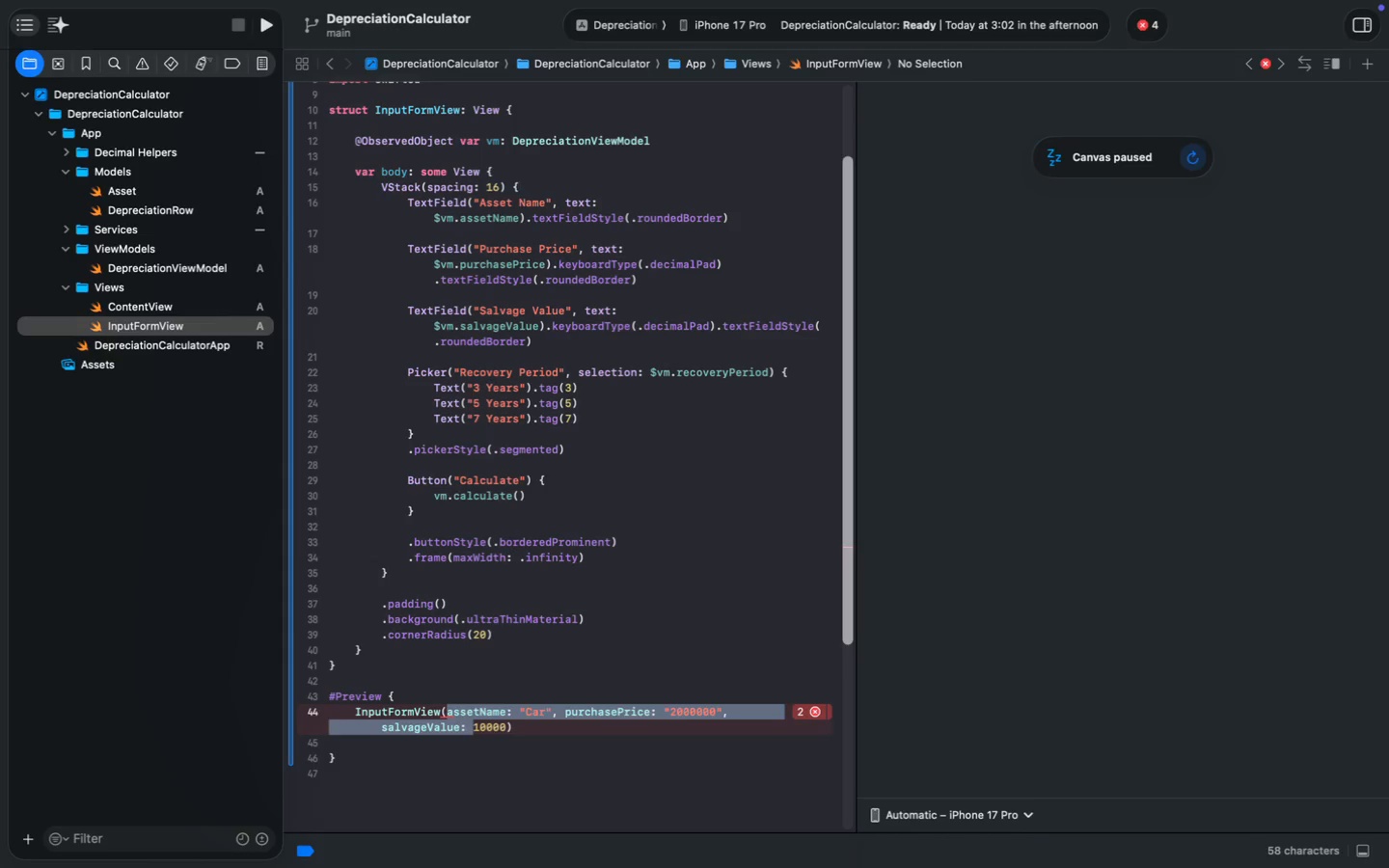 
key(Shift+ArrowRight)
 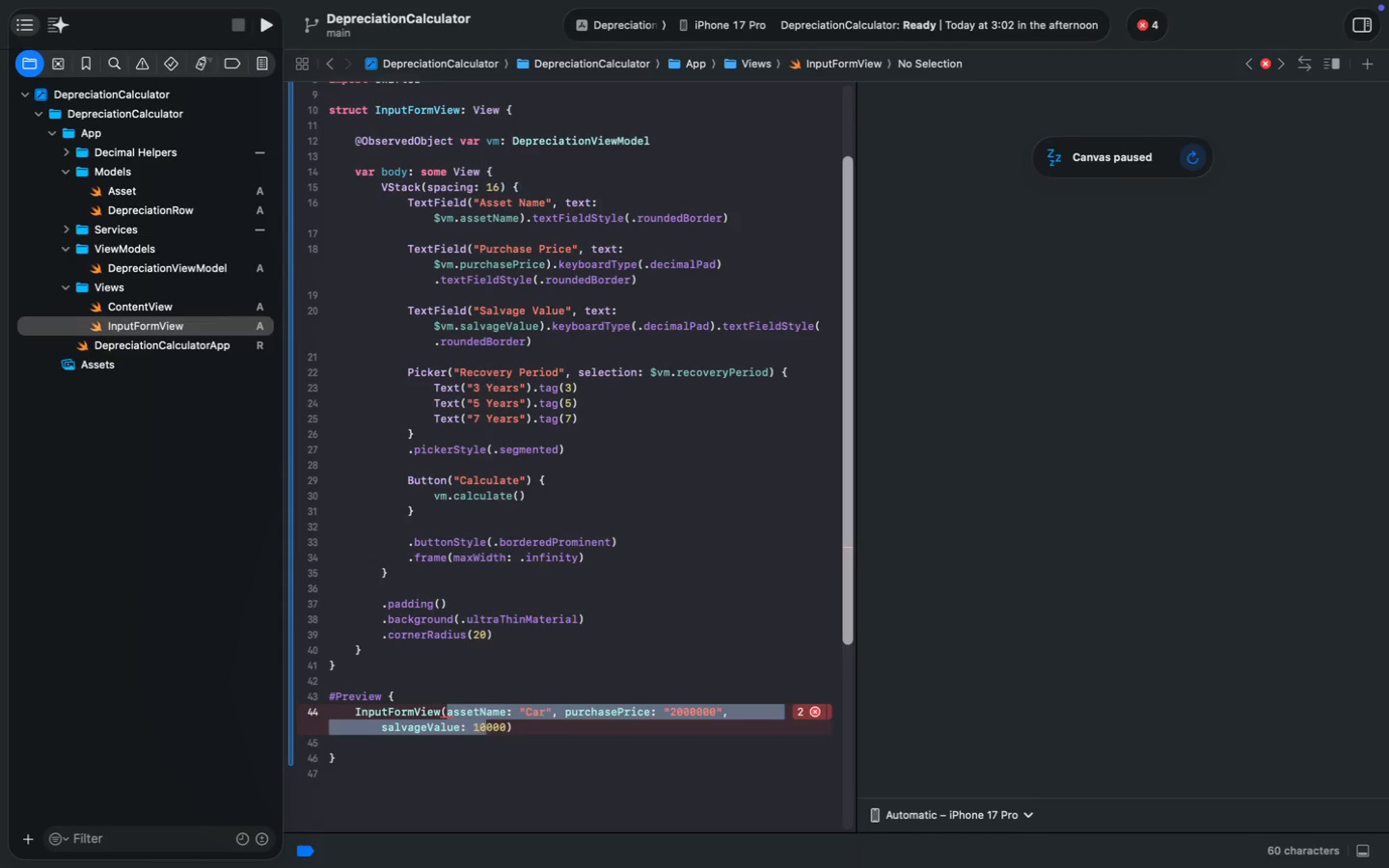 
key(Shift+ArrowRight)
 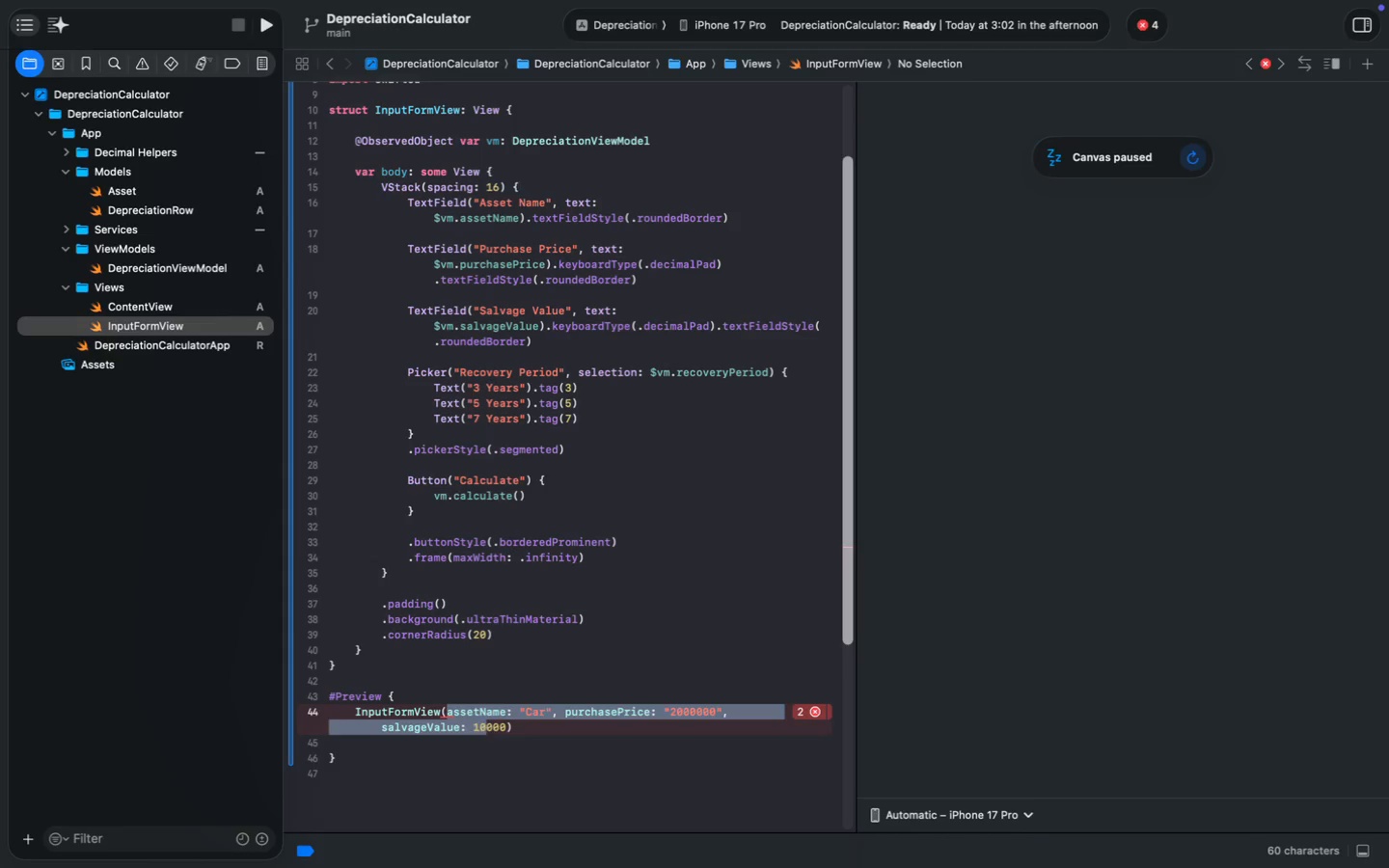 
key(Shift+ArrowRight)
 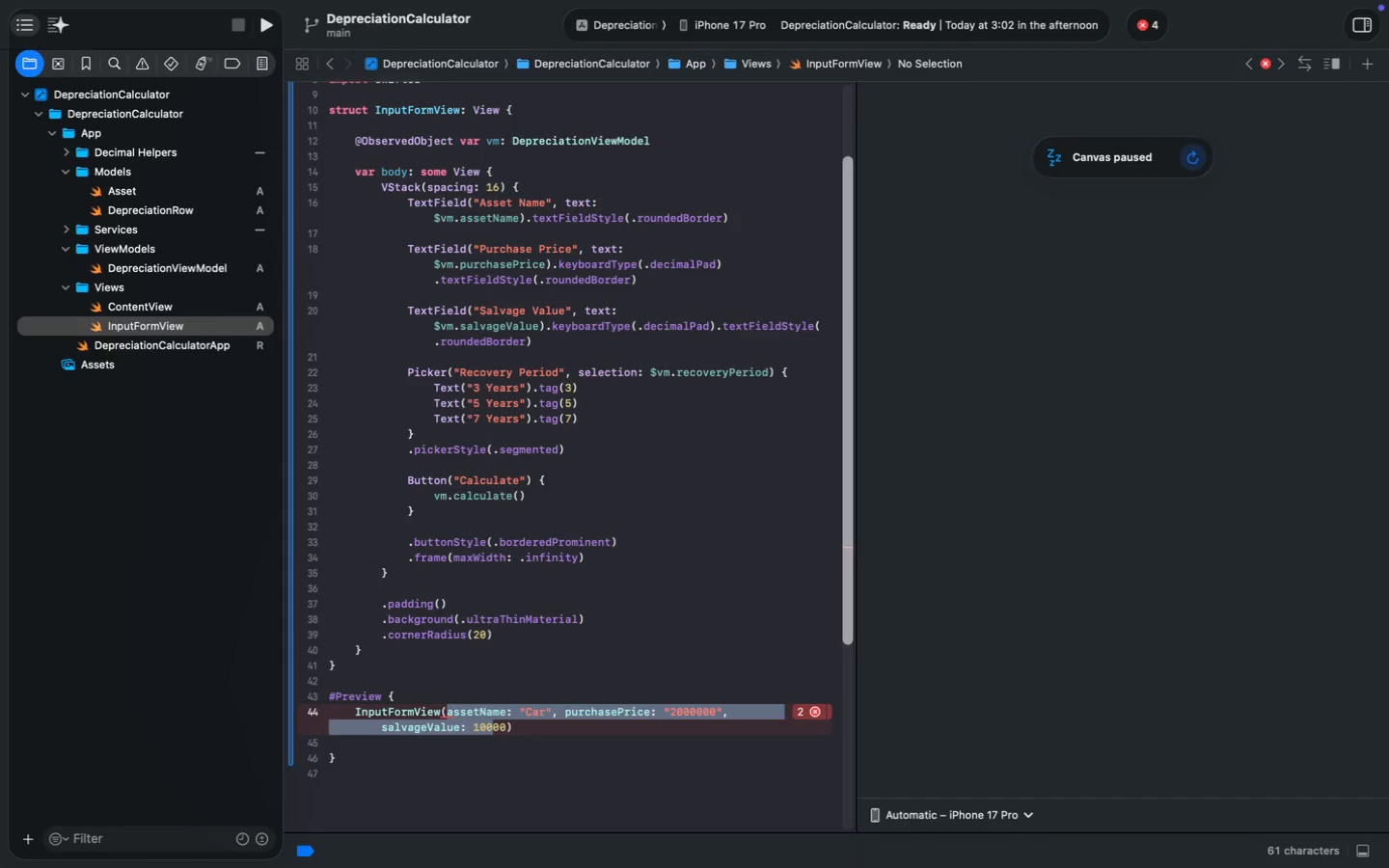 
key(Shift+ArrowRight)
 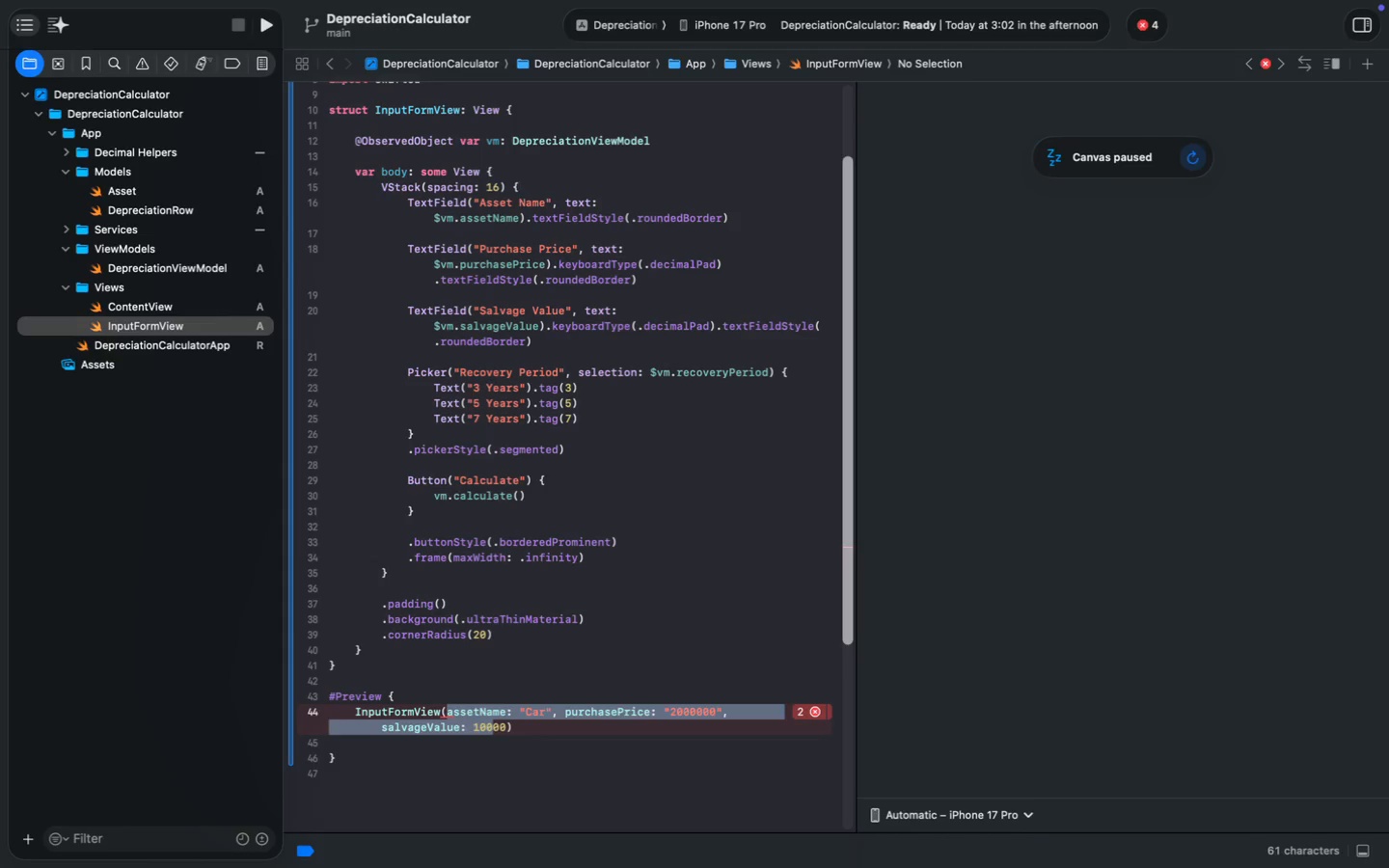 
key(Shift+ArrowRight)
 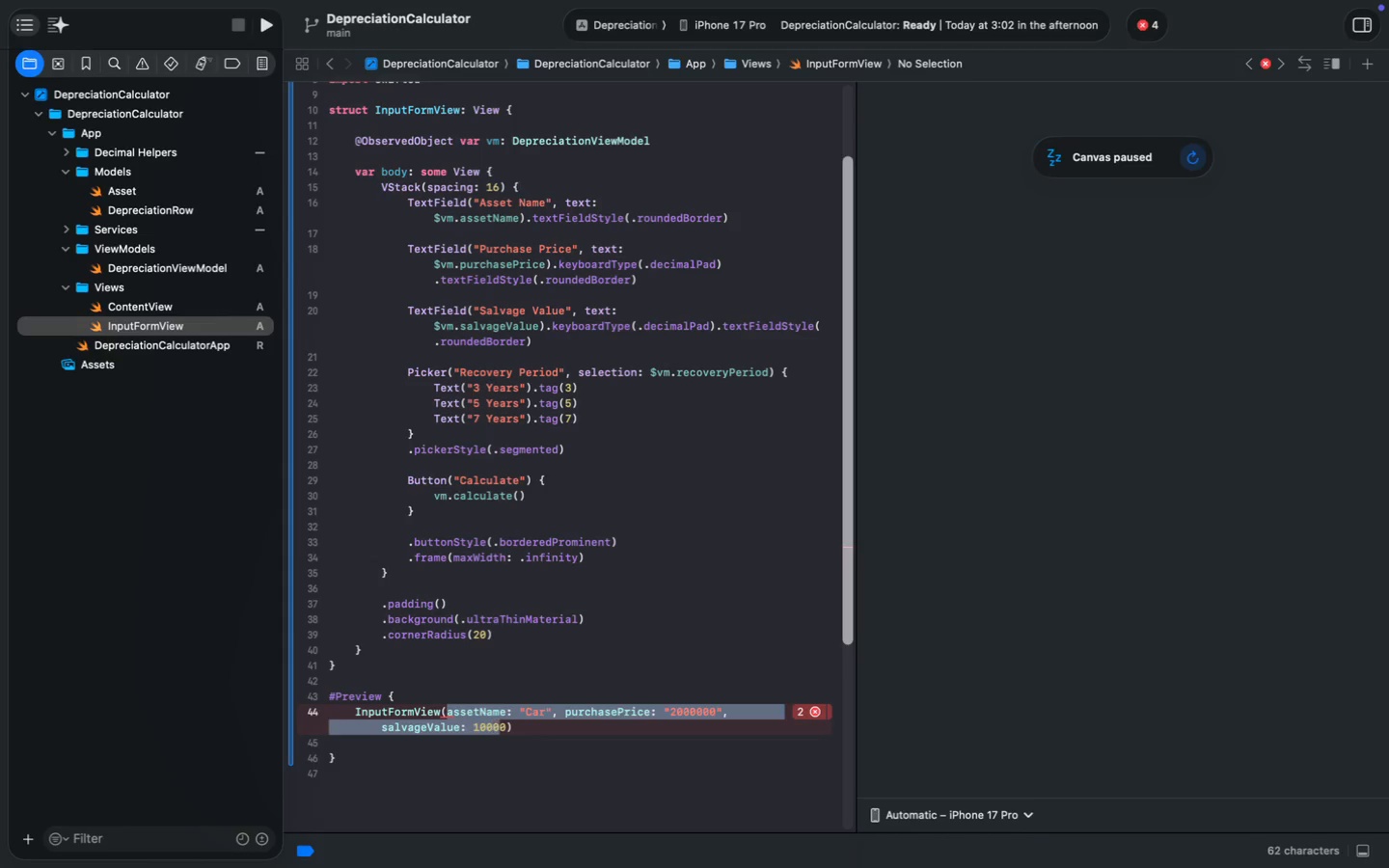 
key(Shift+ArrowRight)
 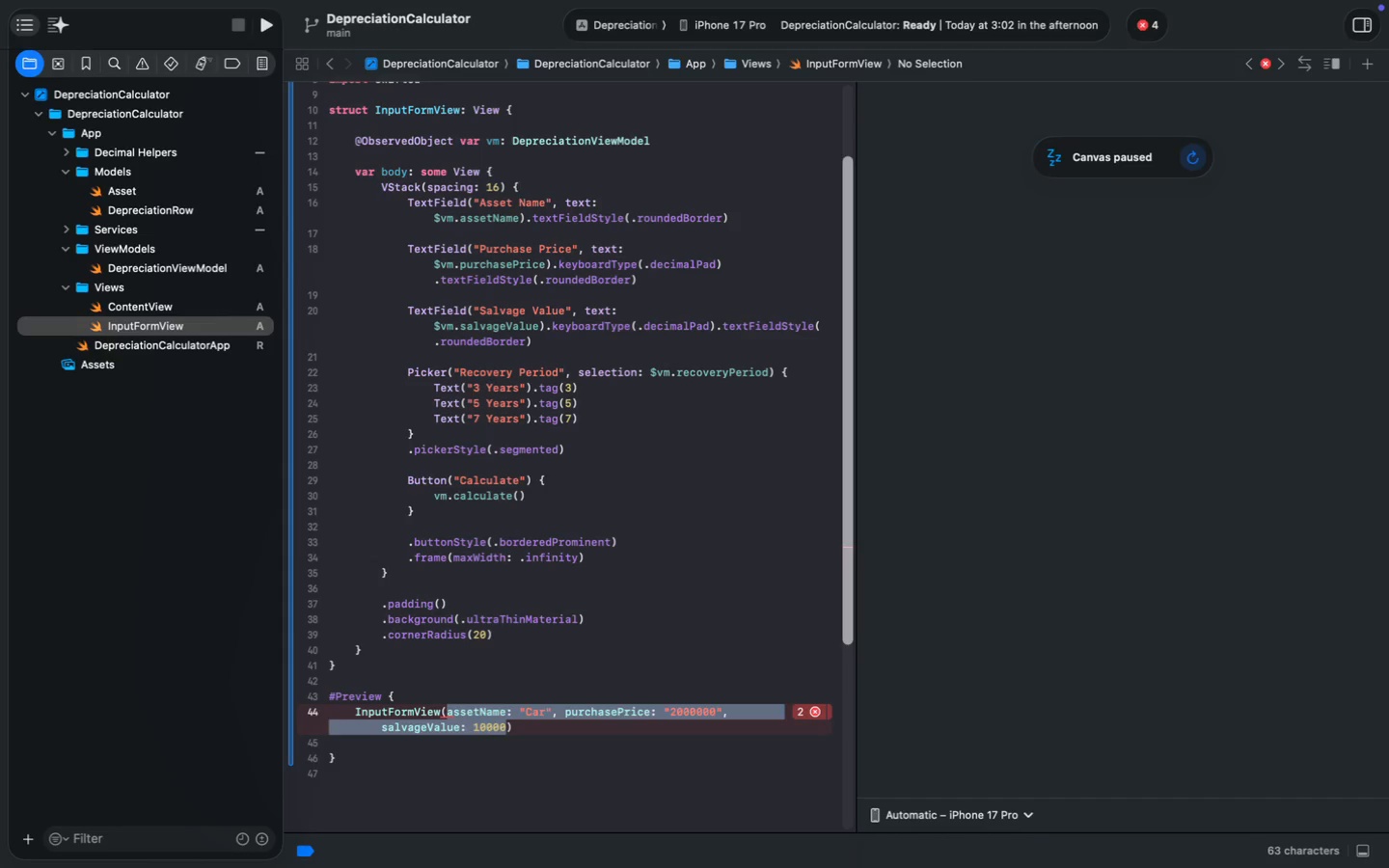 
key(Shift+ArrowRight)
 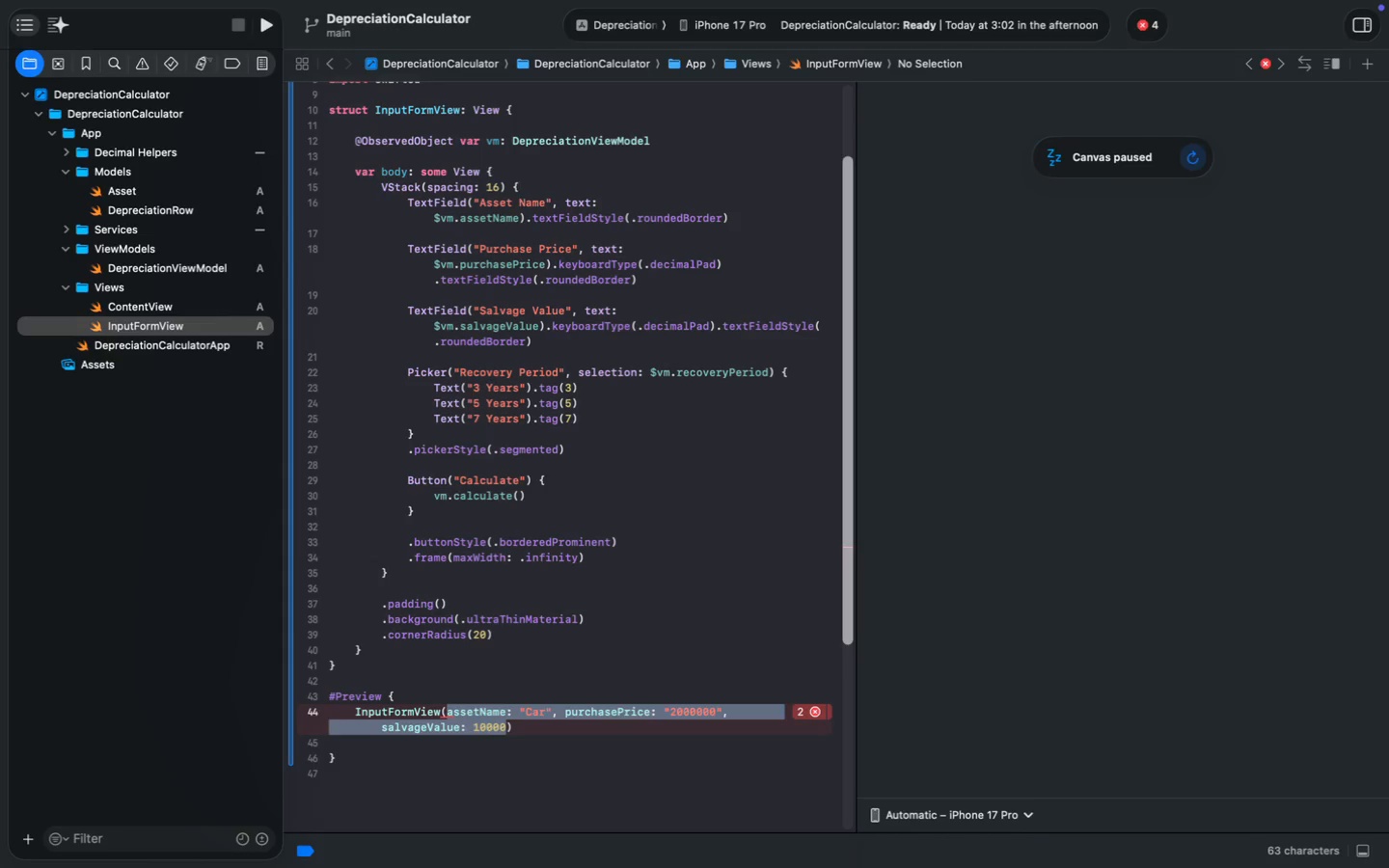 
key(Shift+ArrowRight)
 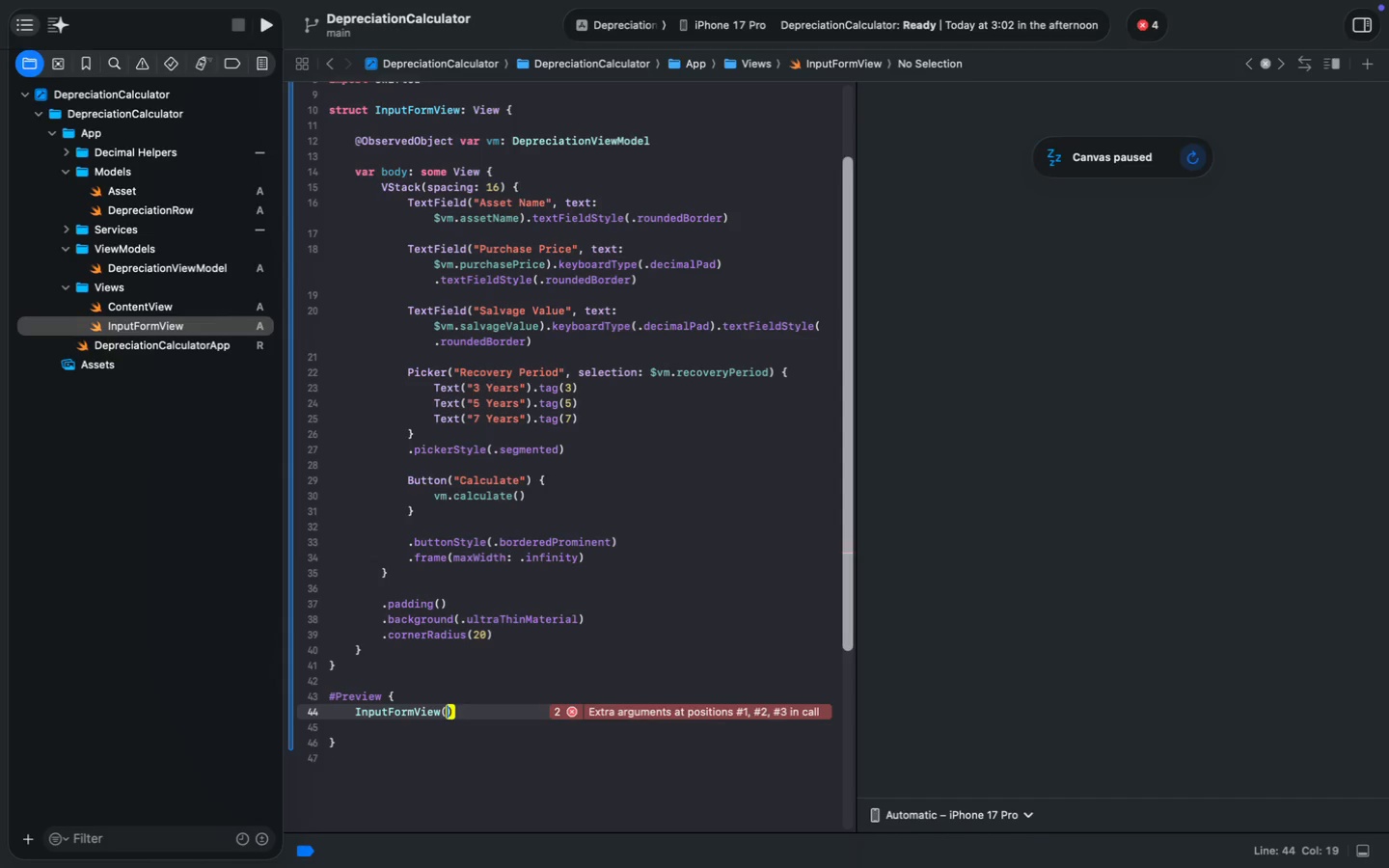 
key(Meta+X)
 